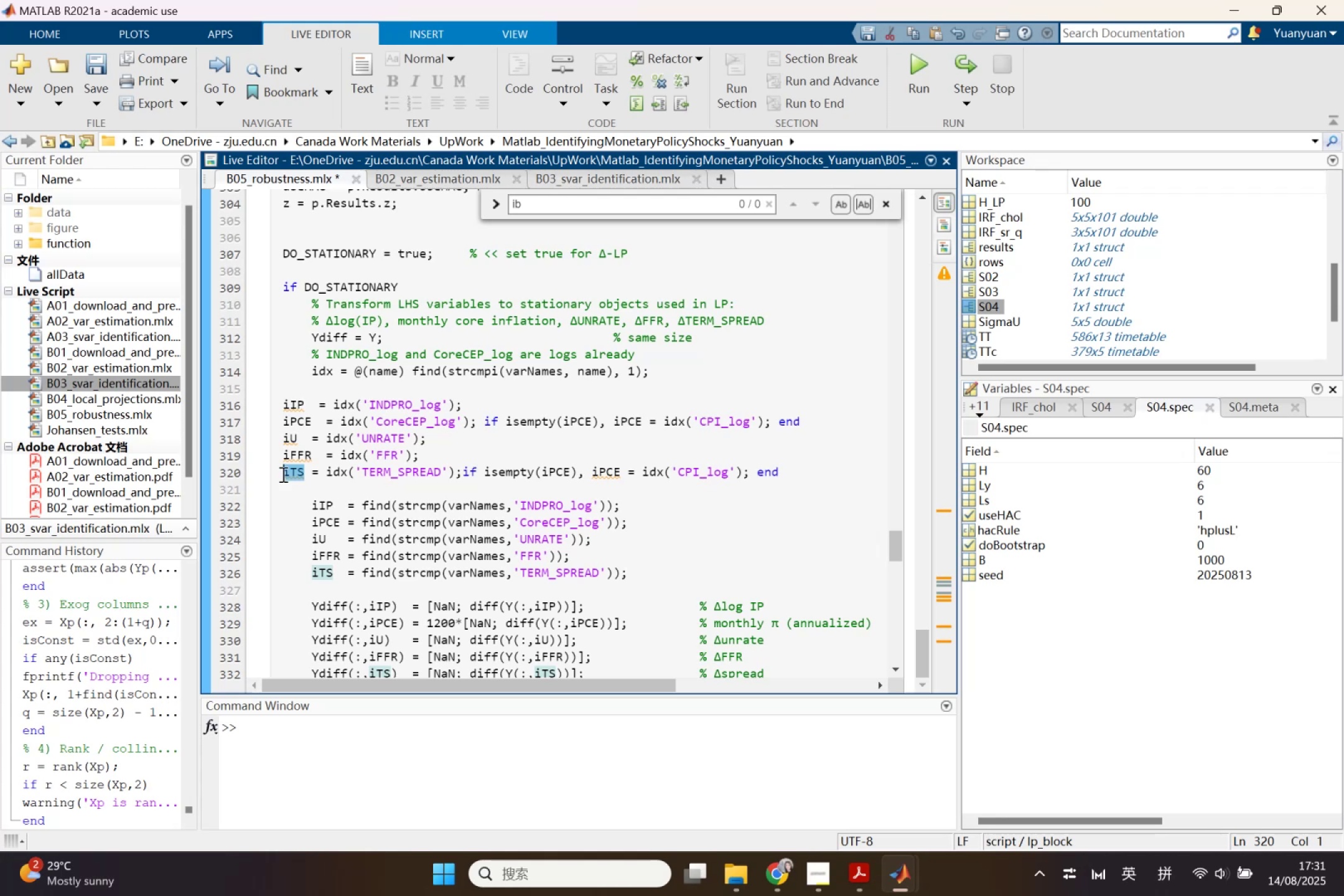 
key(Control+C)
 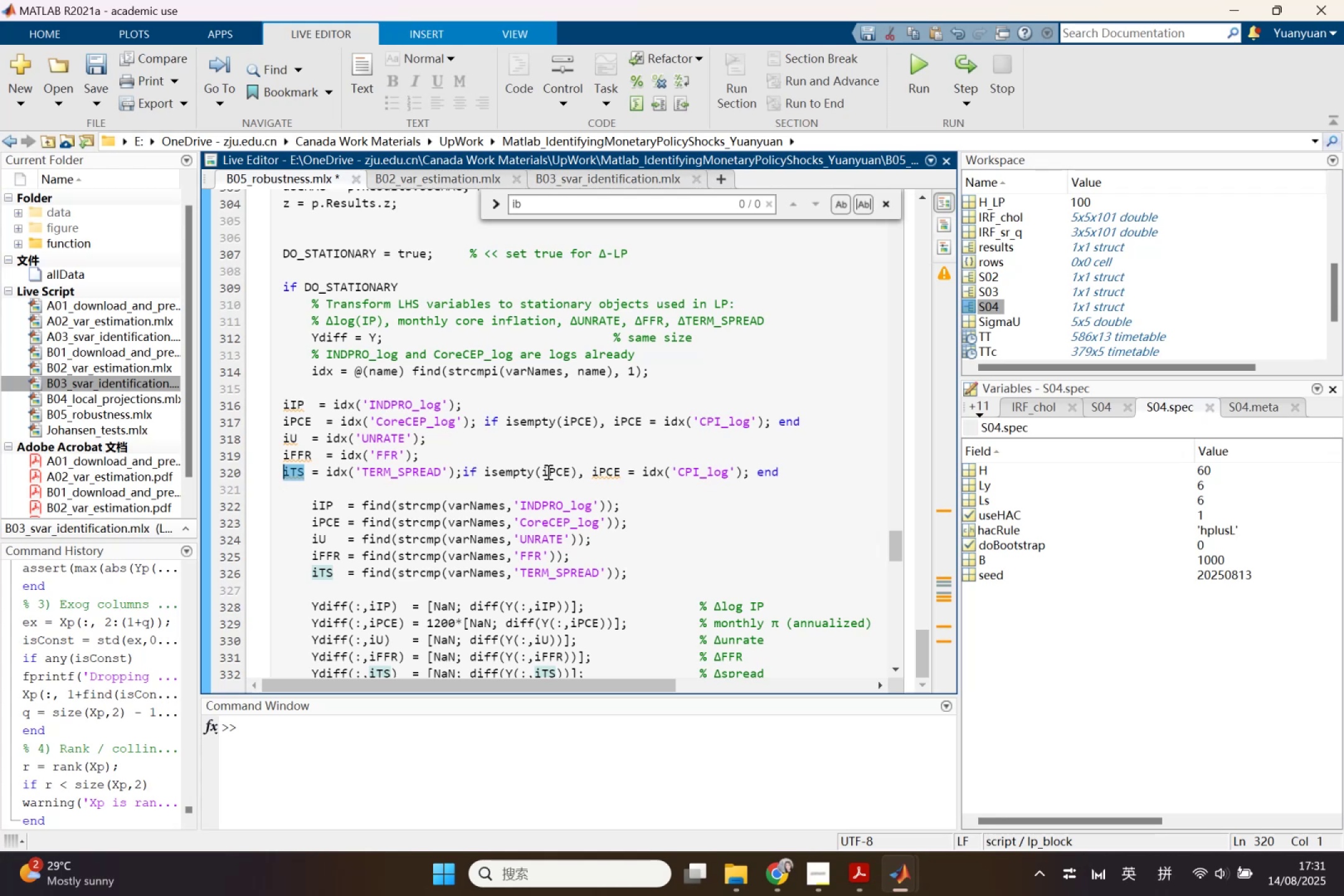 
left_click_drag(start_coordinate=[545, 472], to_coordinate=[572, 475])
 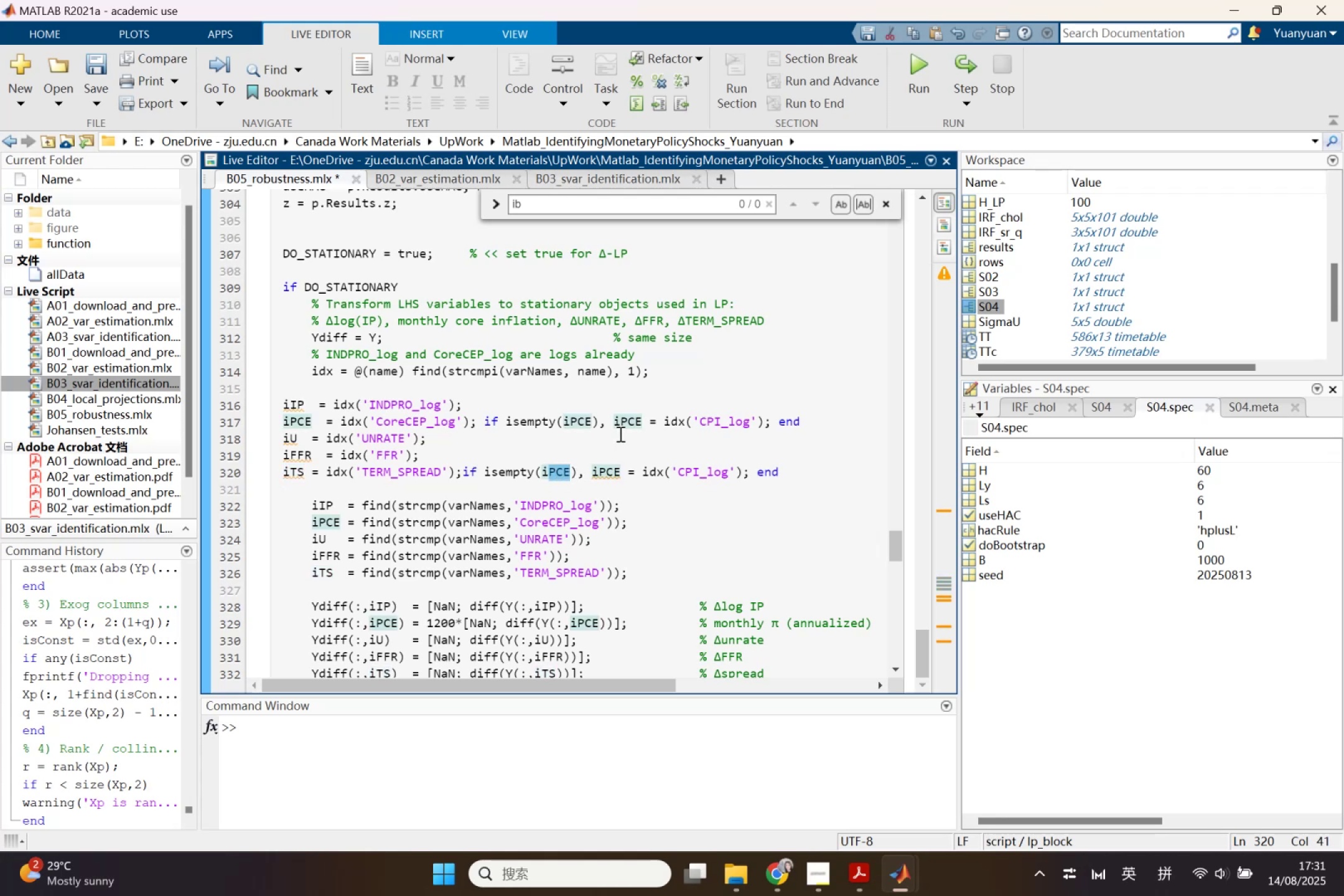 
key(Backspace)
 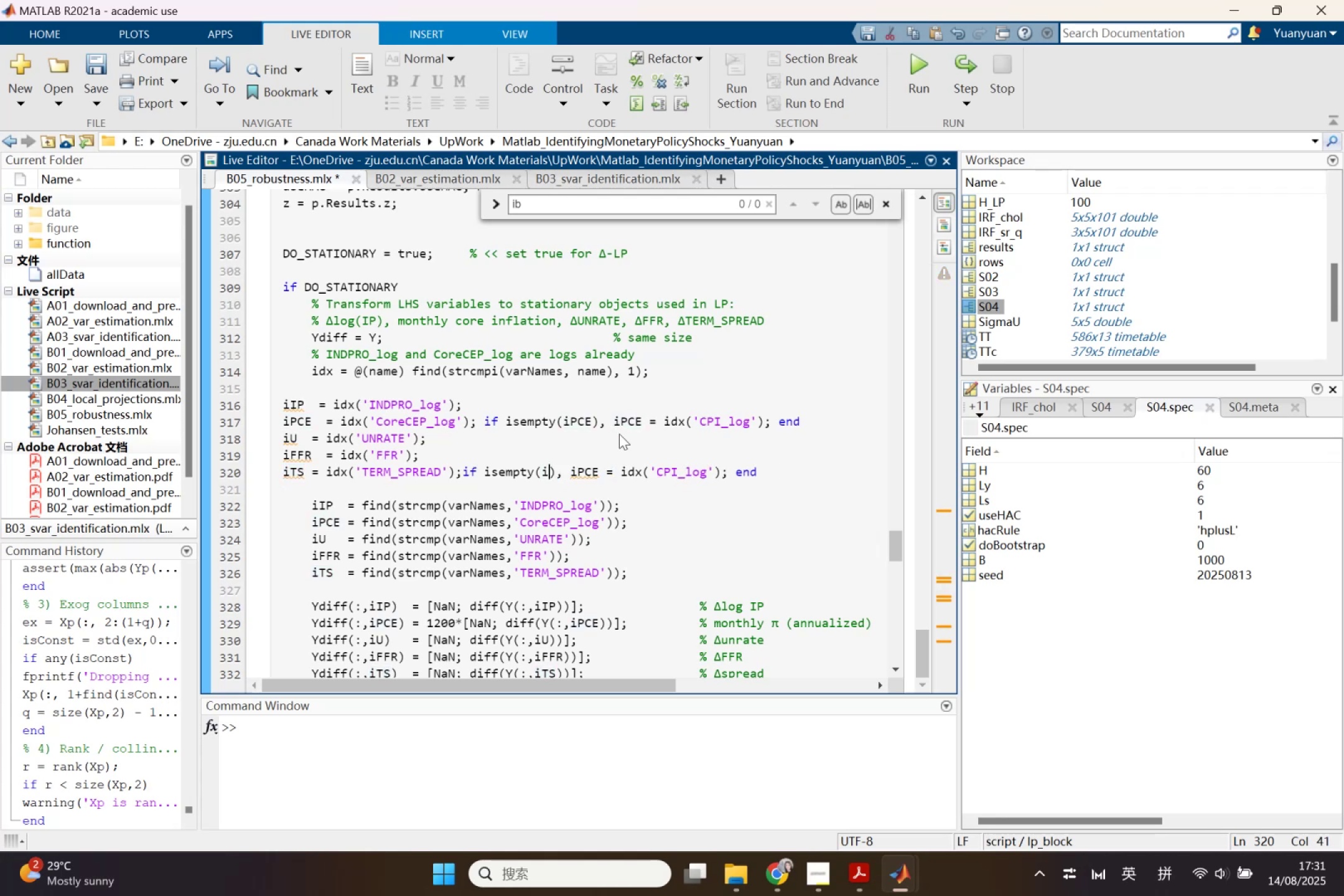 
key(Backspace)
 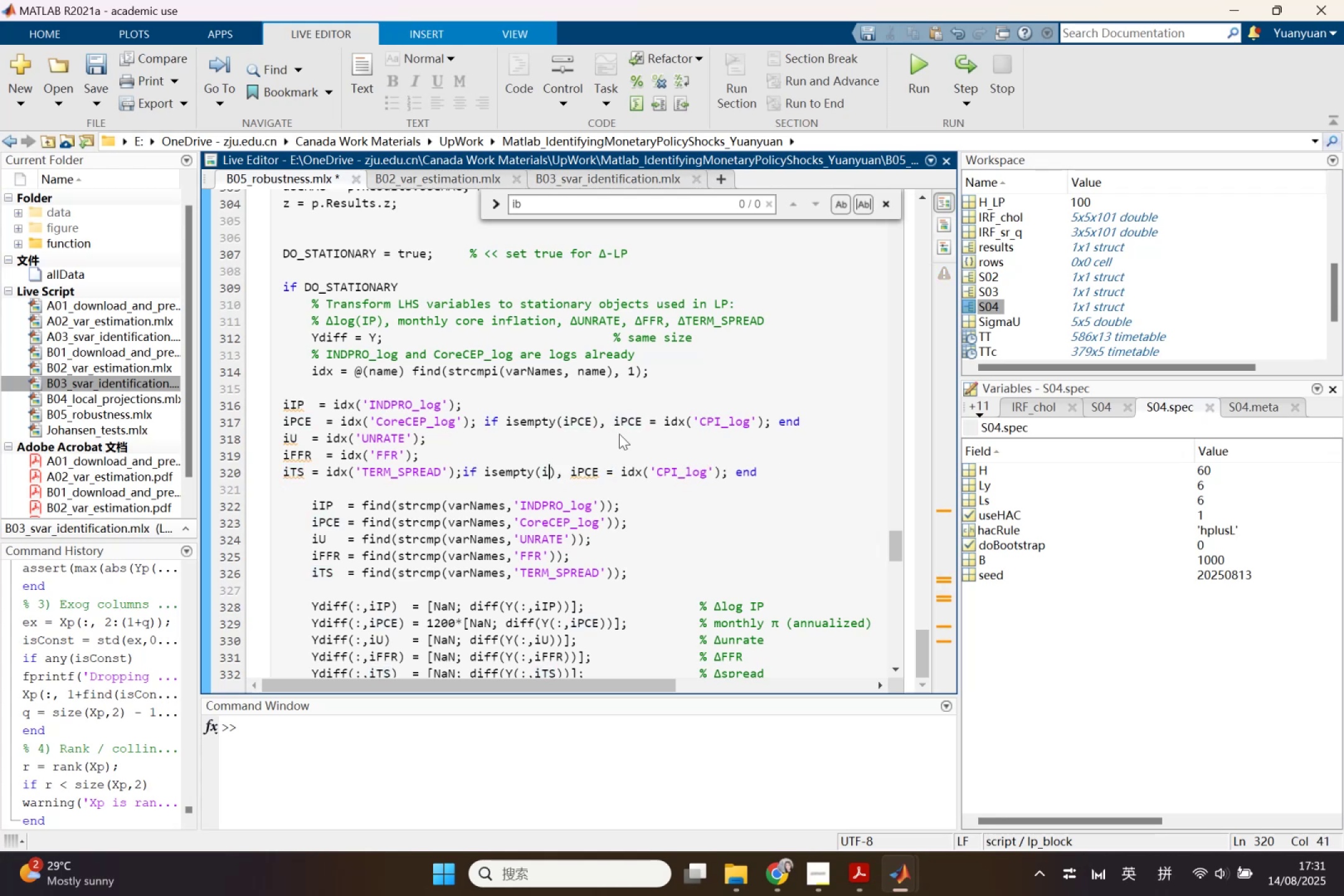 
key(Control+ControlLeft)
 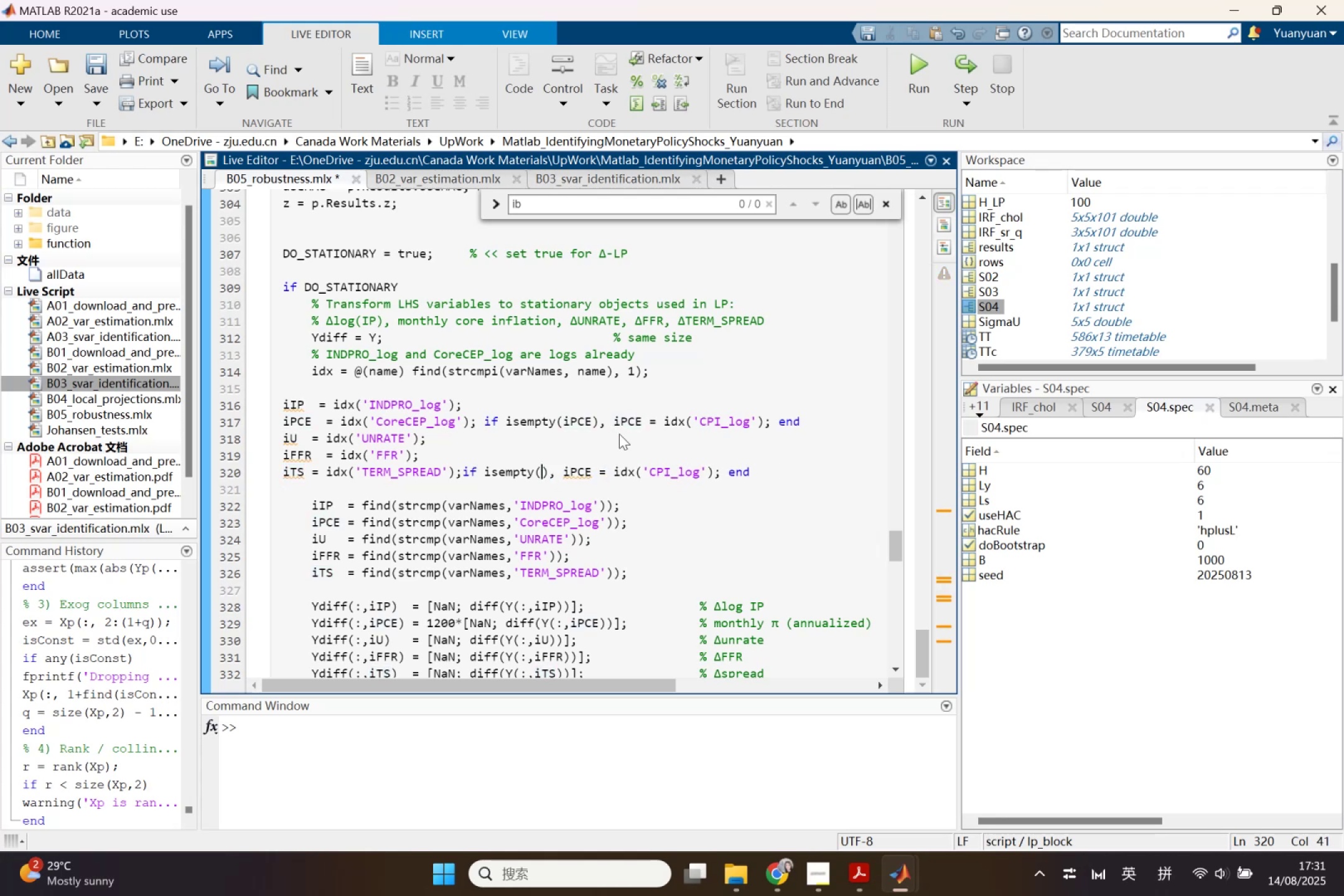 
key(Control+V)
 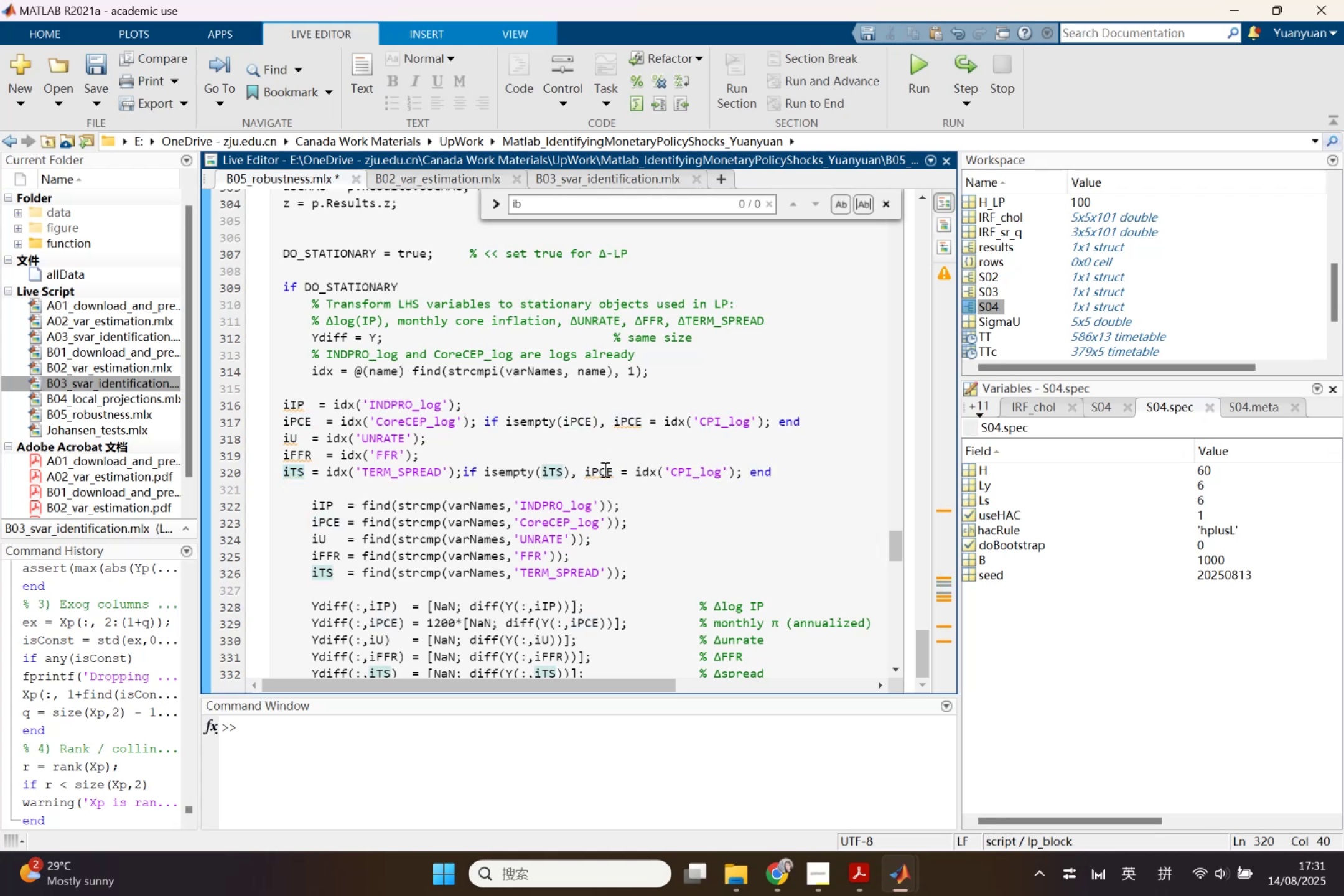 
left_click_drag(start_coordinate=[587, 476], to_coordinate=[618, 474])
 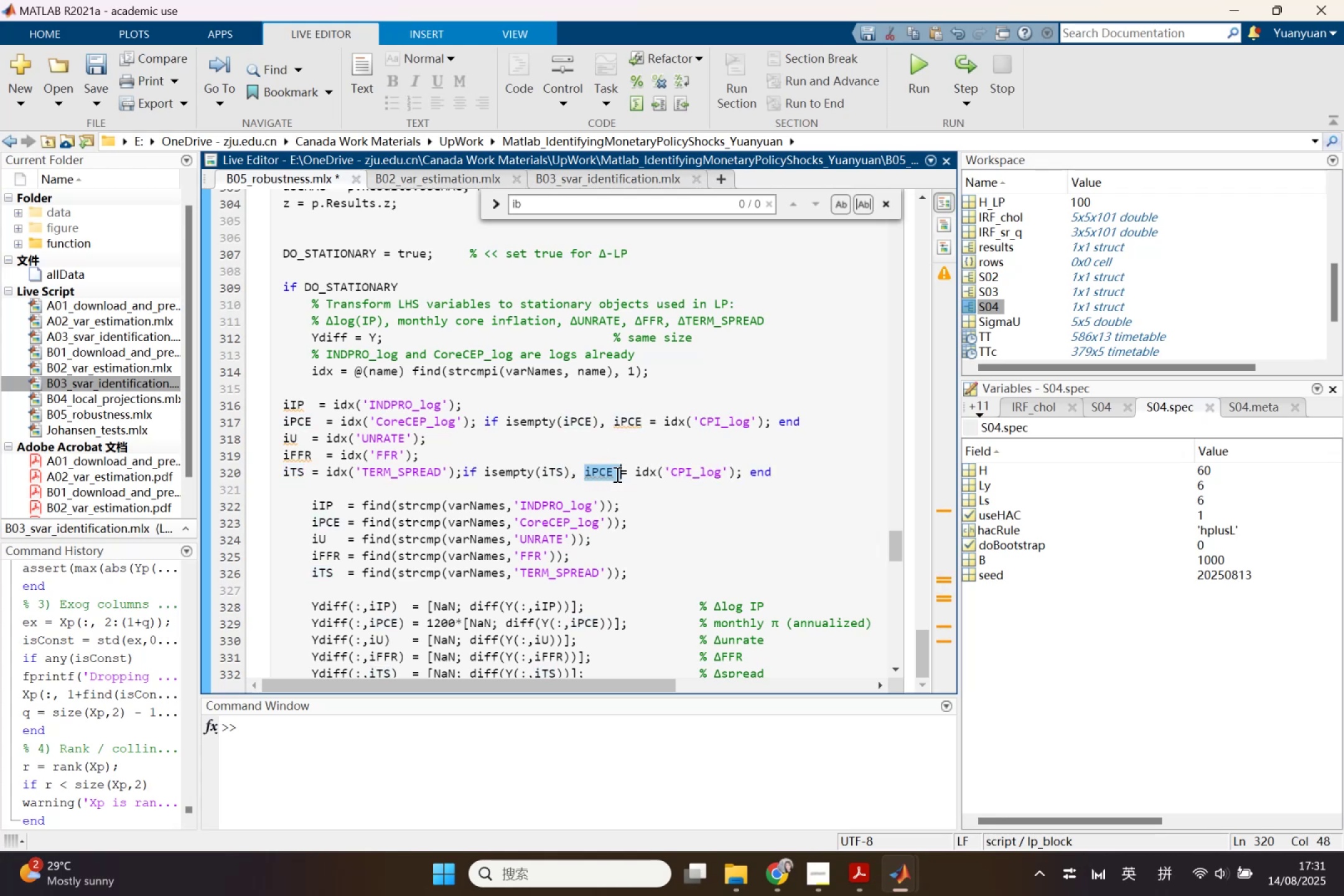 
key(Control+ControlLeft)
 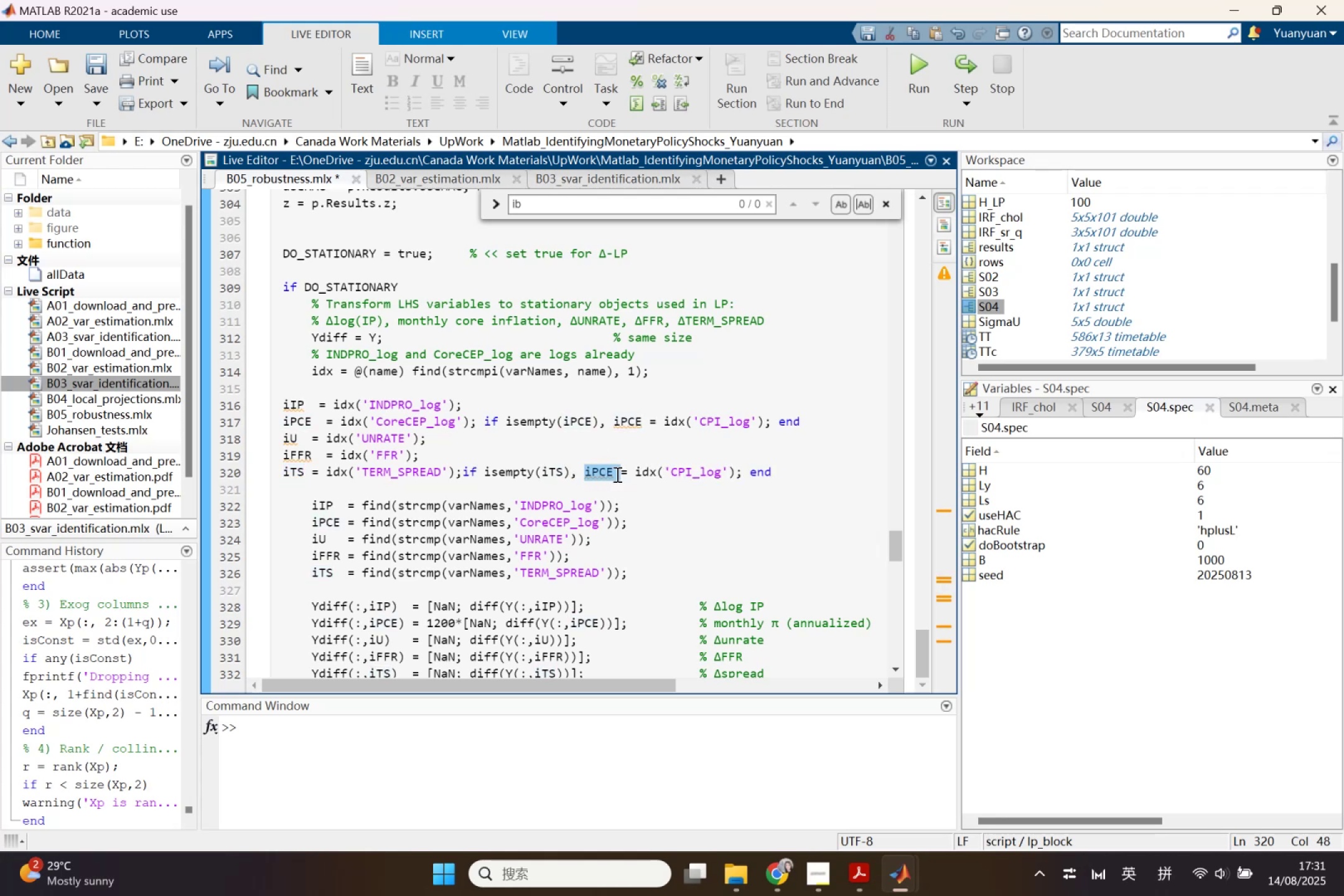 
key(Control+V)
 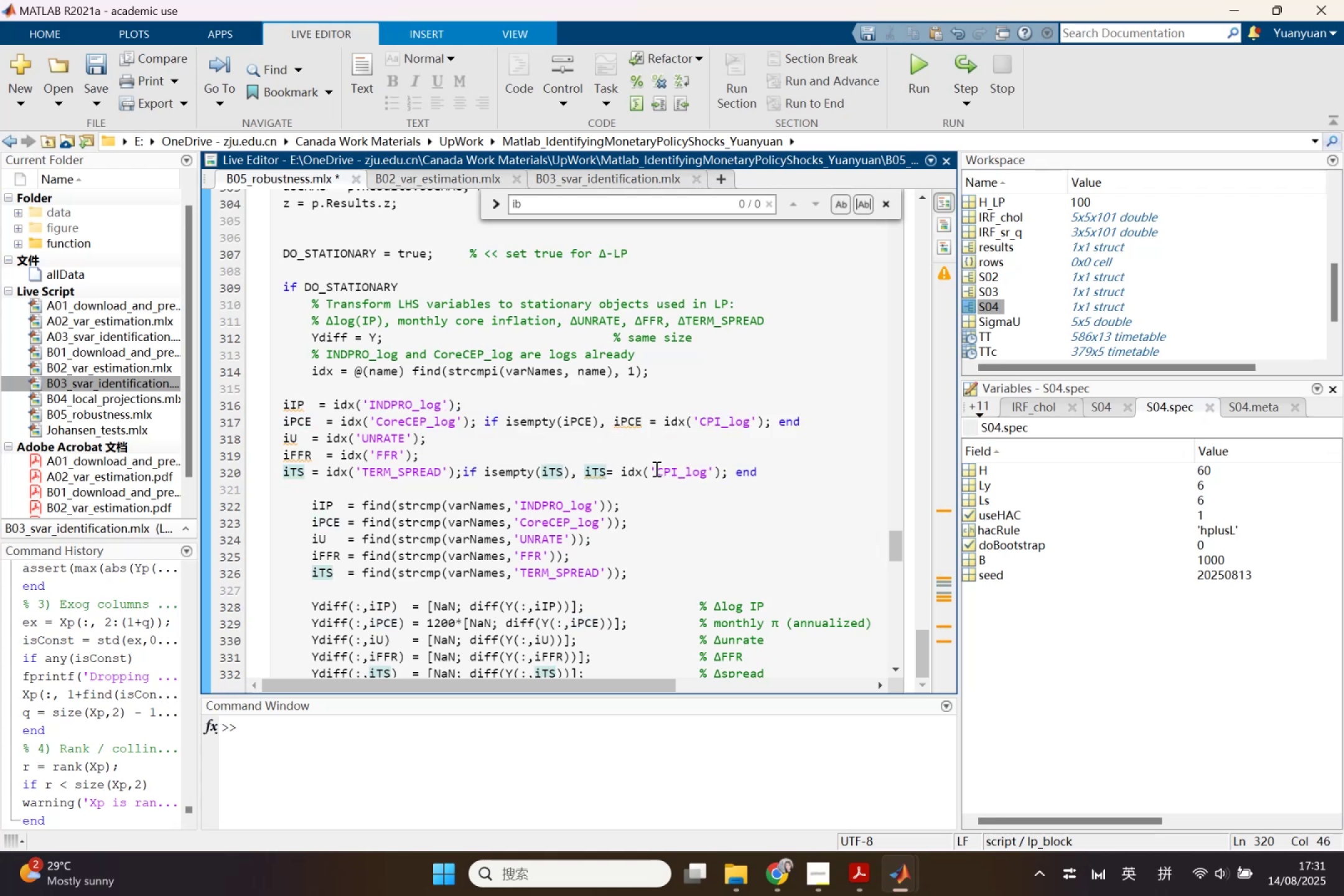 
left_click_drag(start_coordinate=[657, 469], to_coordinate=[709, 471])
 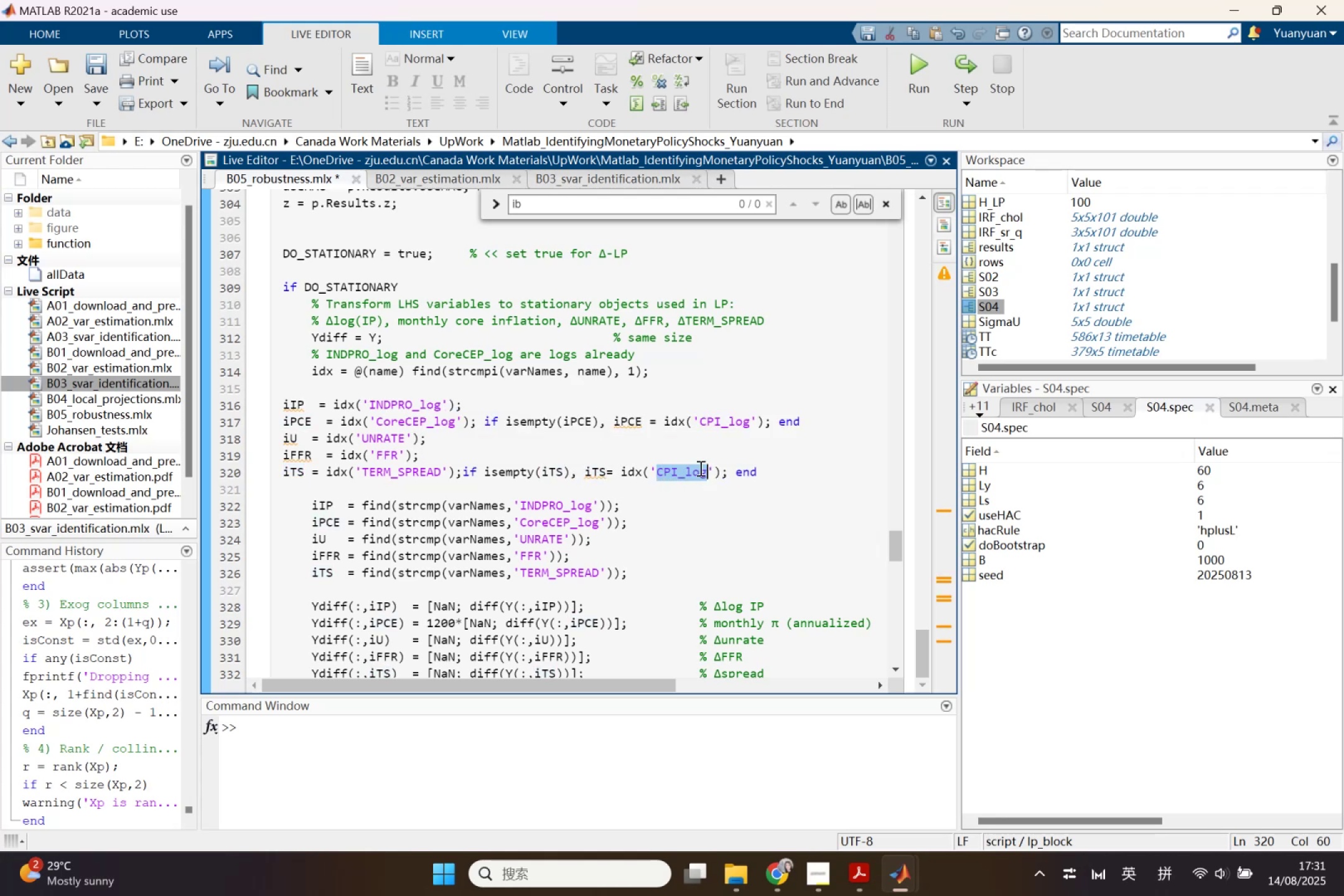 
type(G10)
 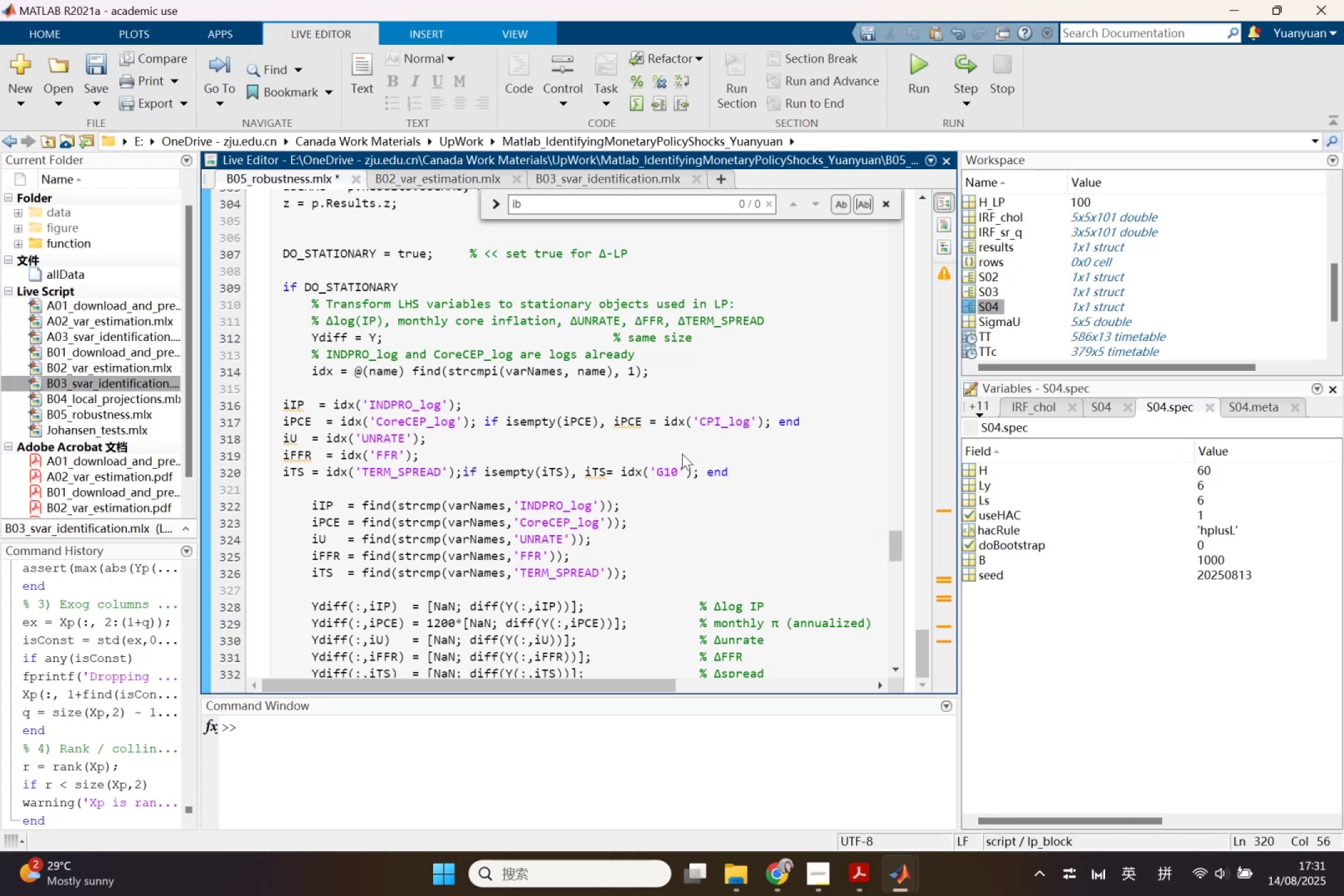 
scroll: coordinate [680, 452], scroll_direction: up, amount: 7.0
 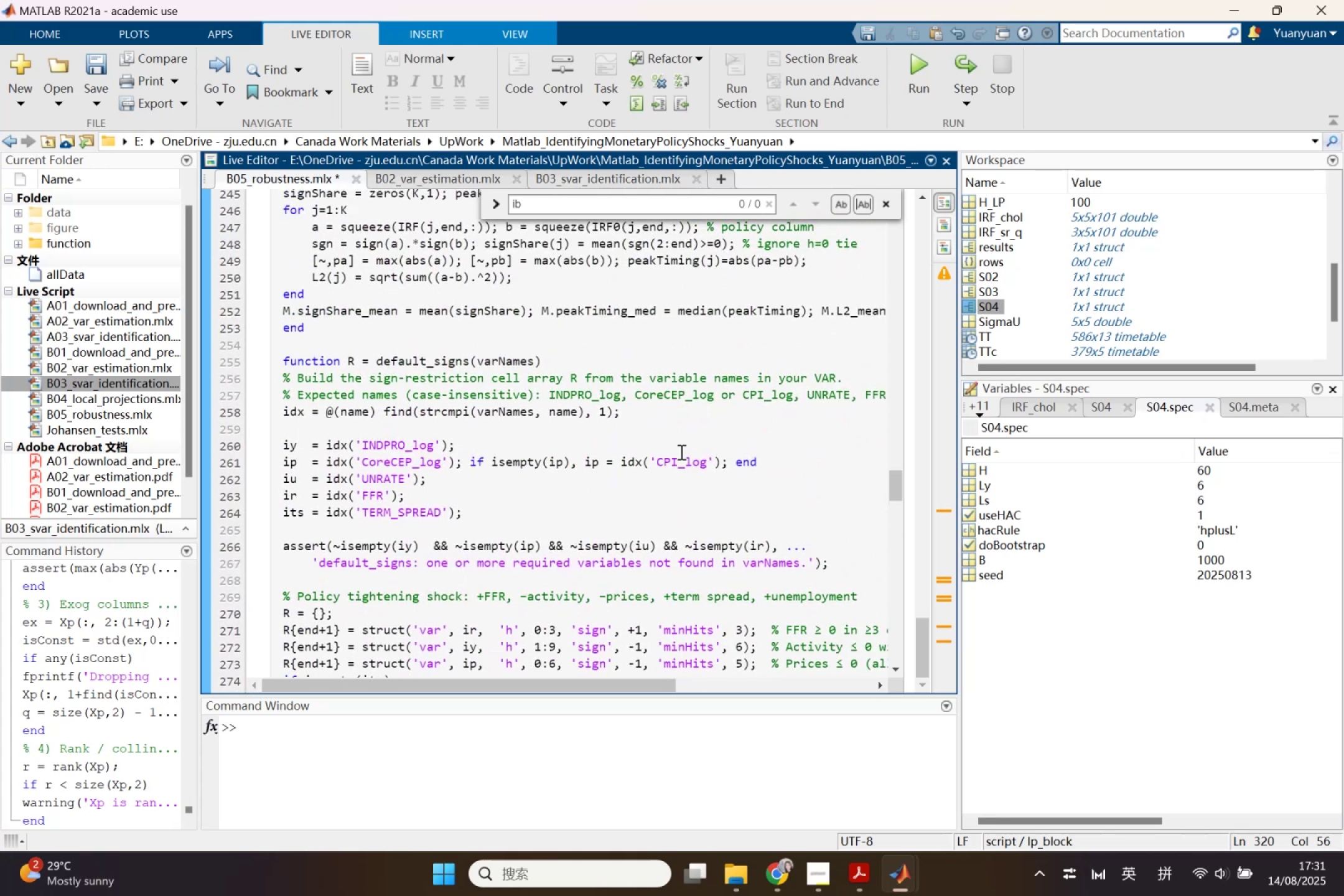 
scroll: coordinate [680, 452], scroll_direction: down, amount: 6.0
 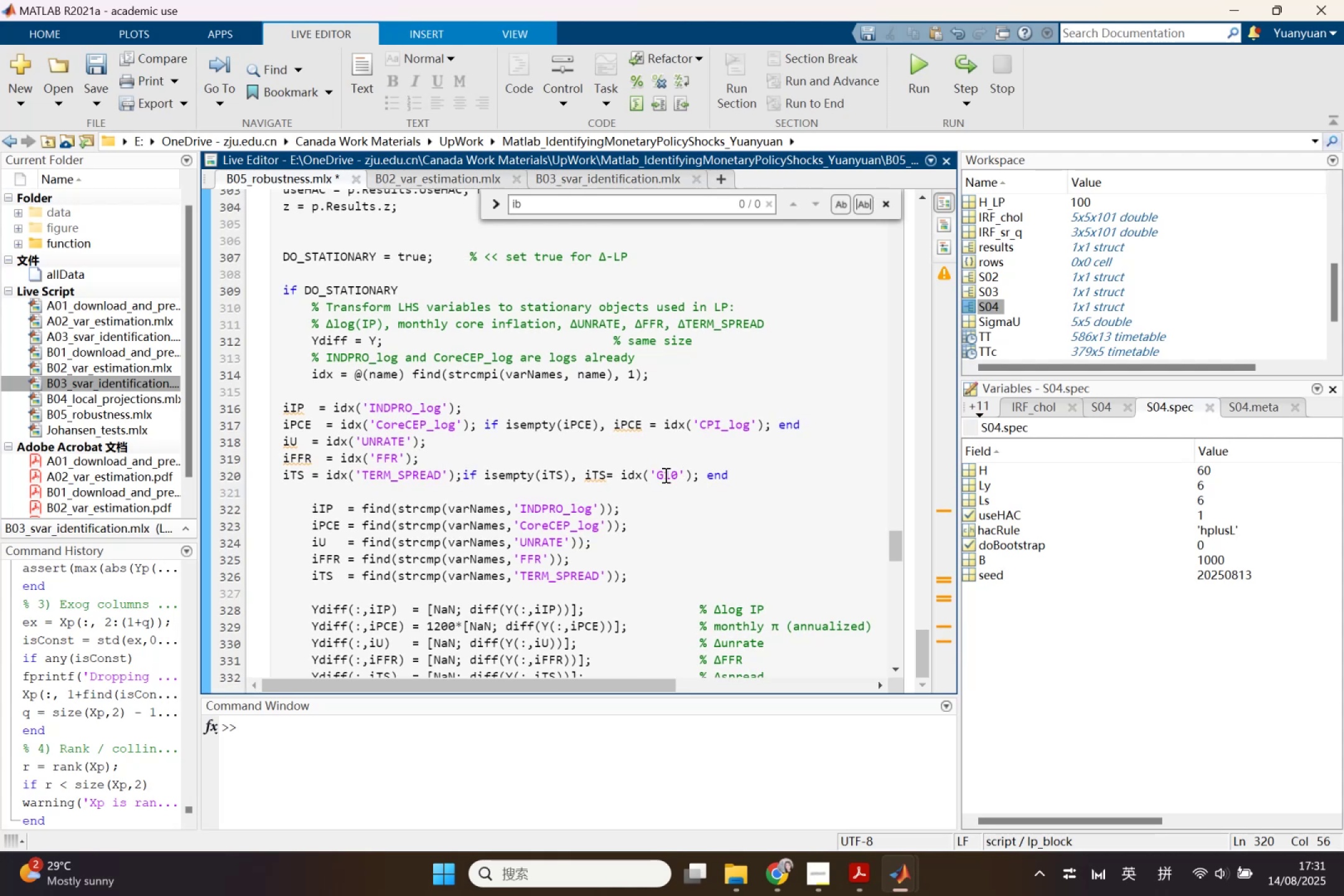 
left_click([665, 475])
 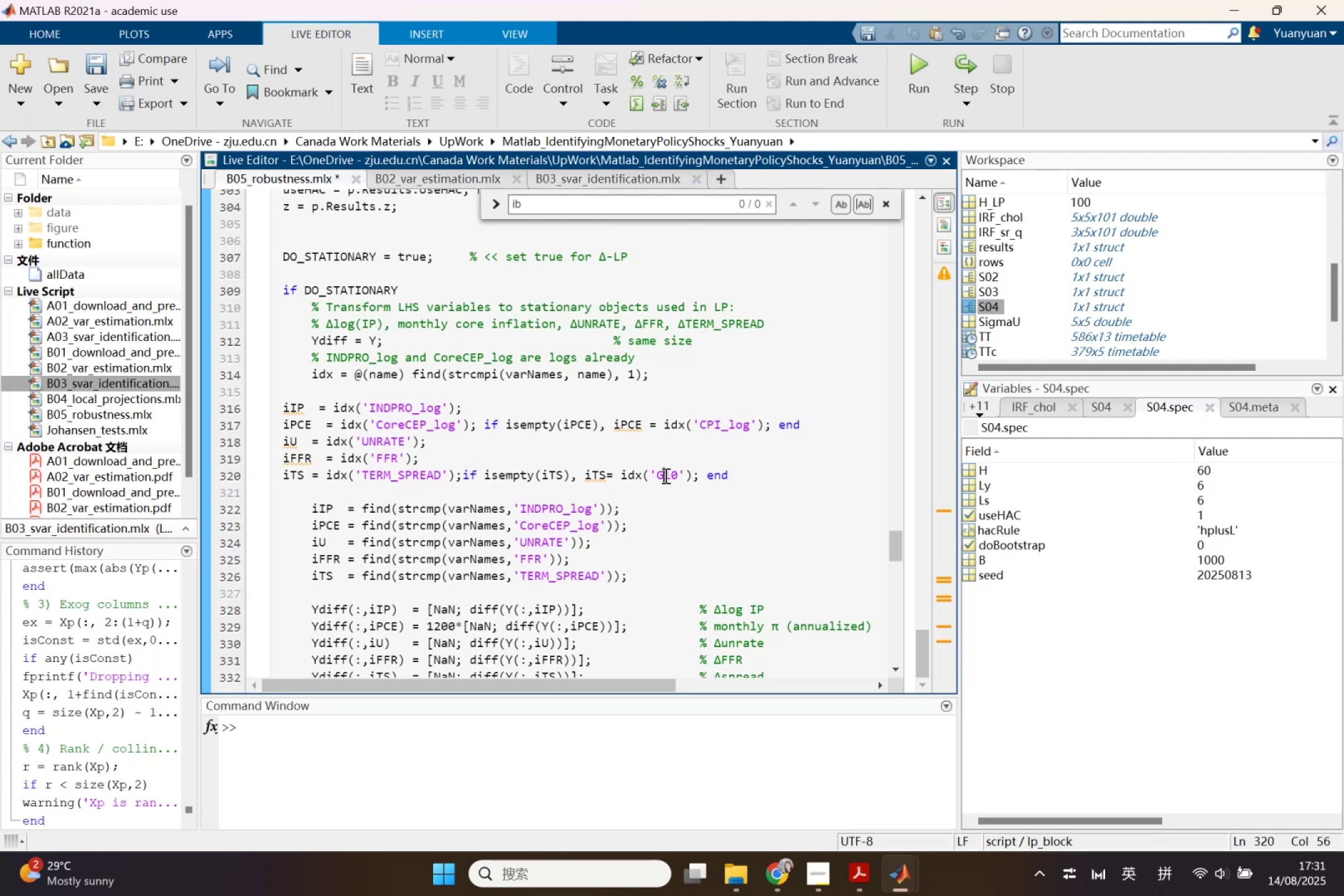 
key(Shift+S)
 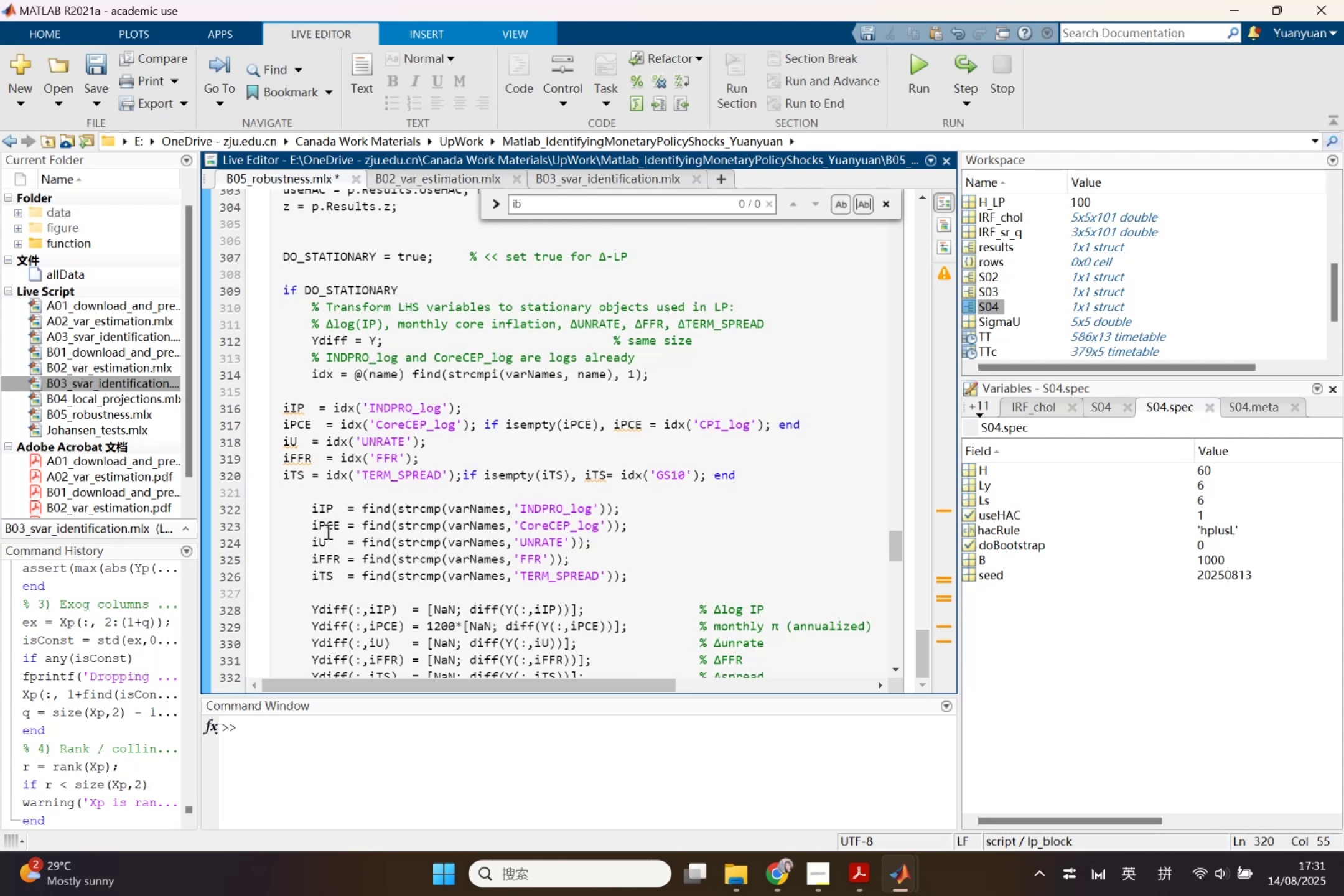 
left_click_drag(start_coordinate=[297, 502], to_coordinate=[623, 590])
 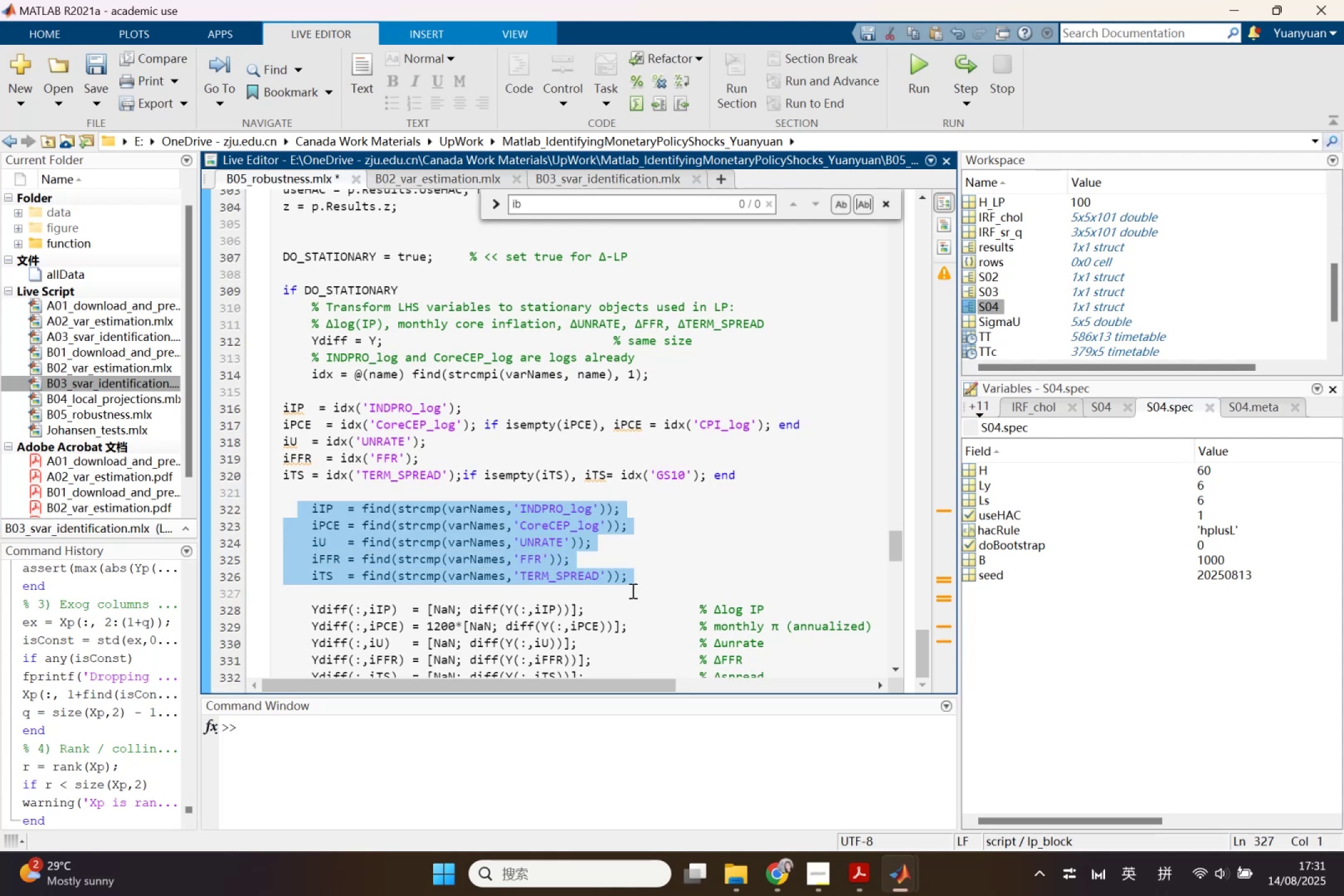 
key(Backspace)
 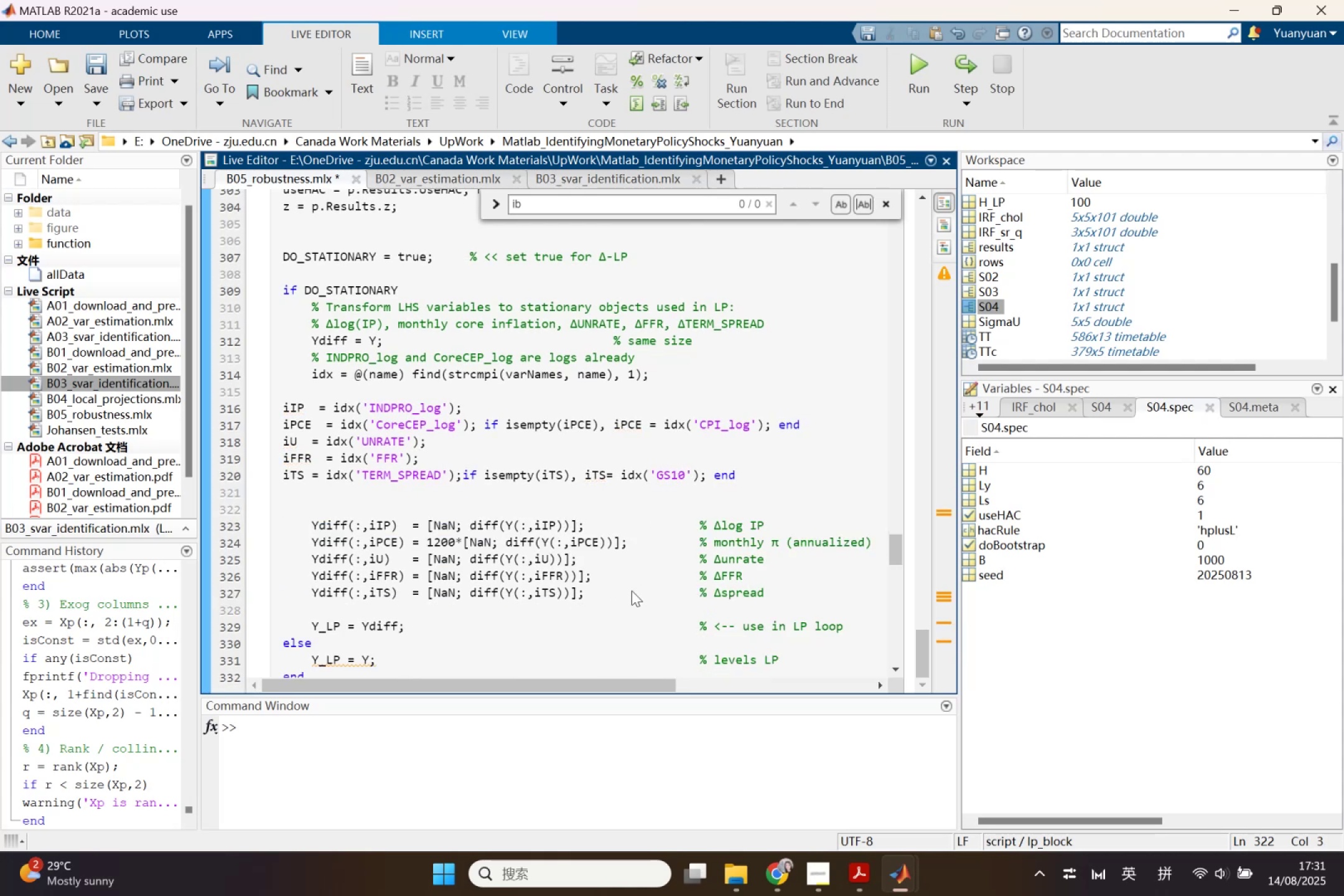 
scroll: coordinate [635, 590], scroll_direction: down, amount: 1.0
 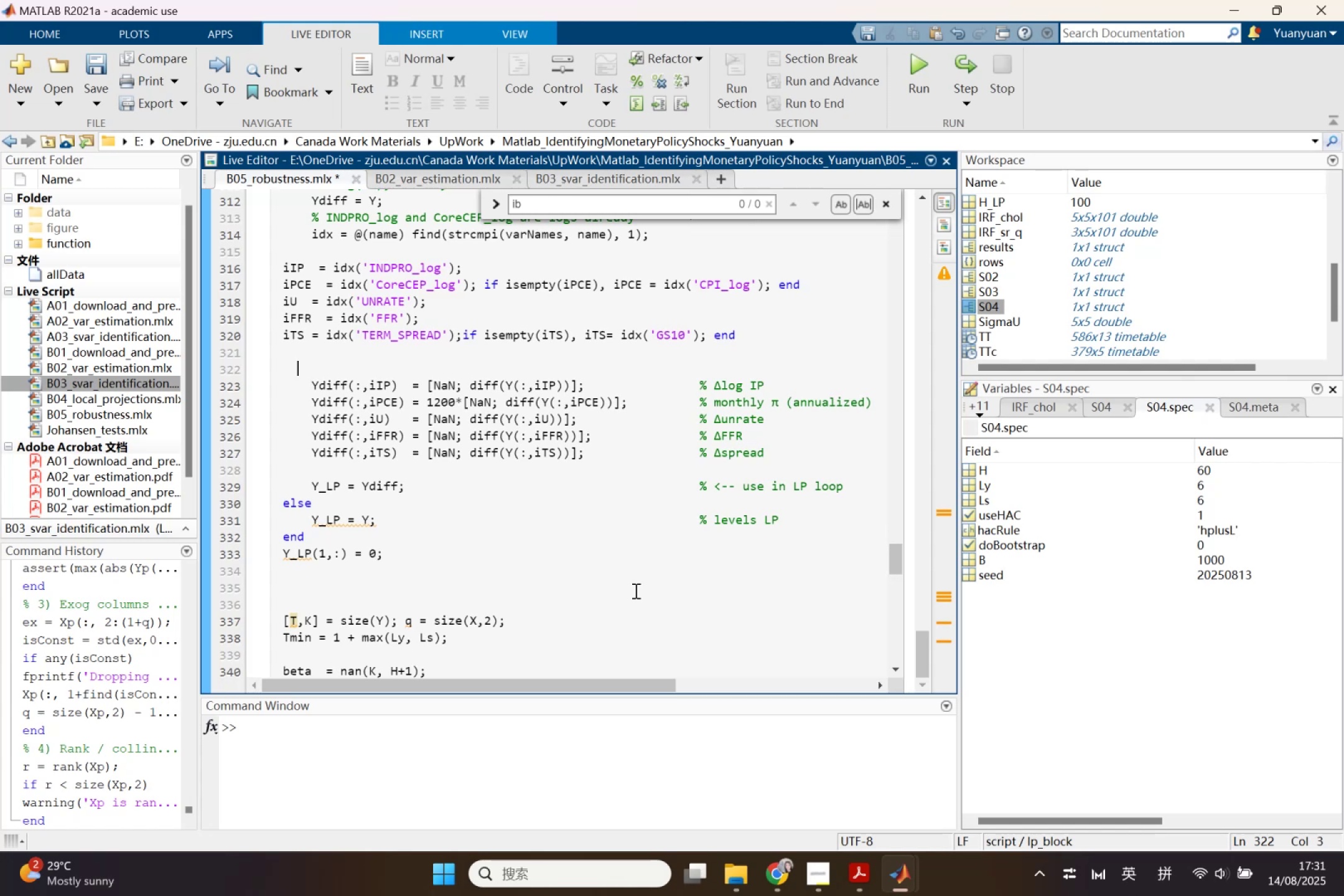 
left_click_drag(start_coordinate=[413, 551], to_coordinate=[301, 259])
 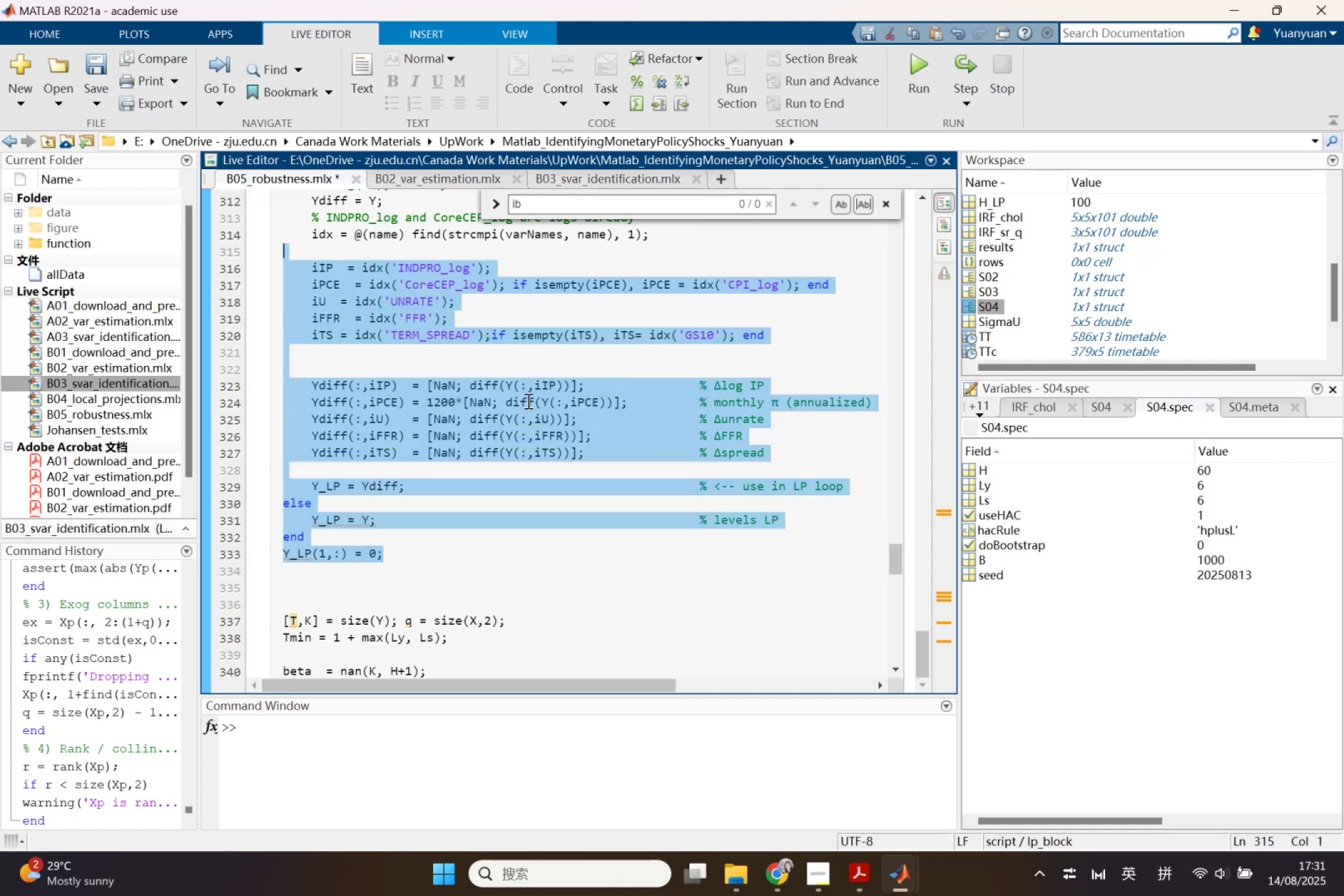 
left_click([527, 401])
 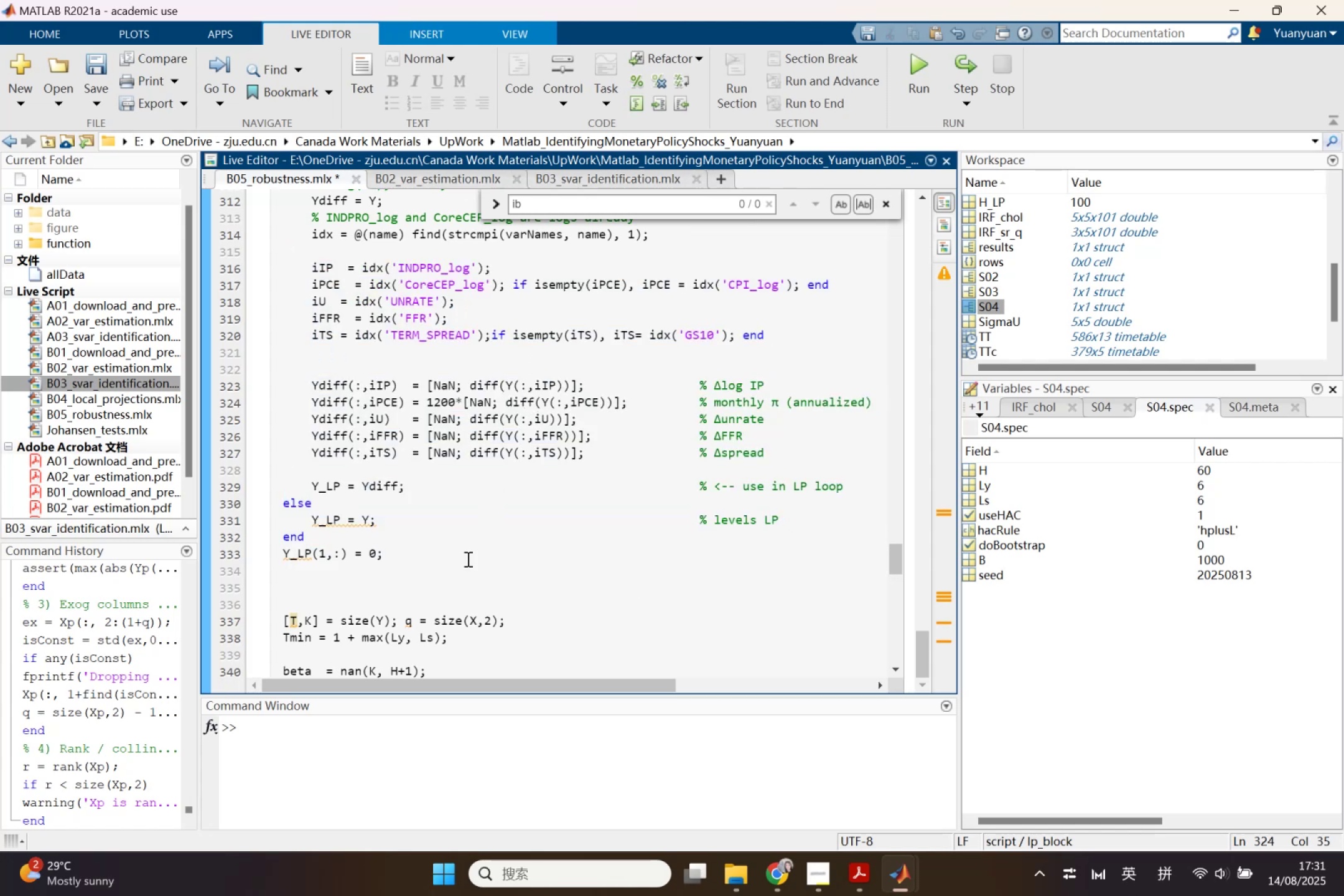 
left_click([446, 576])
 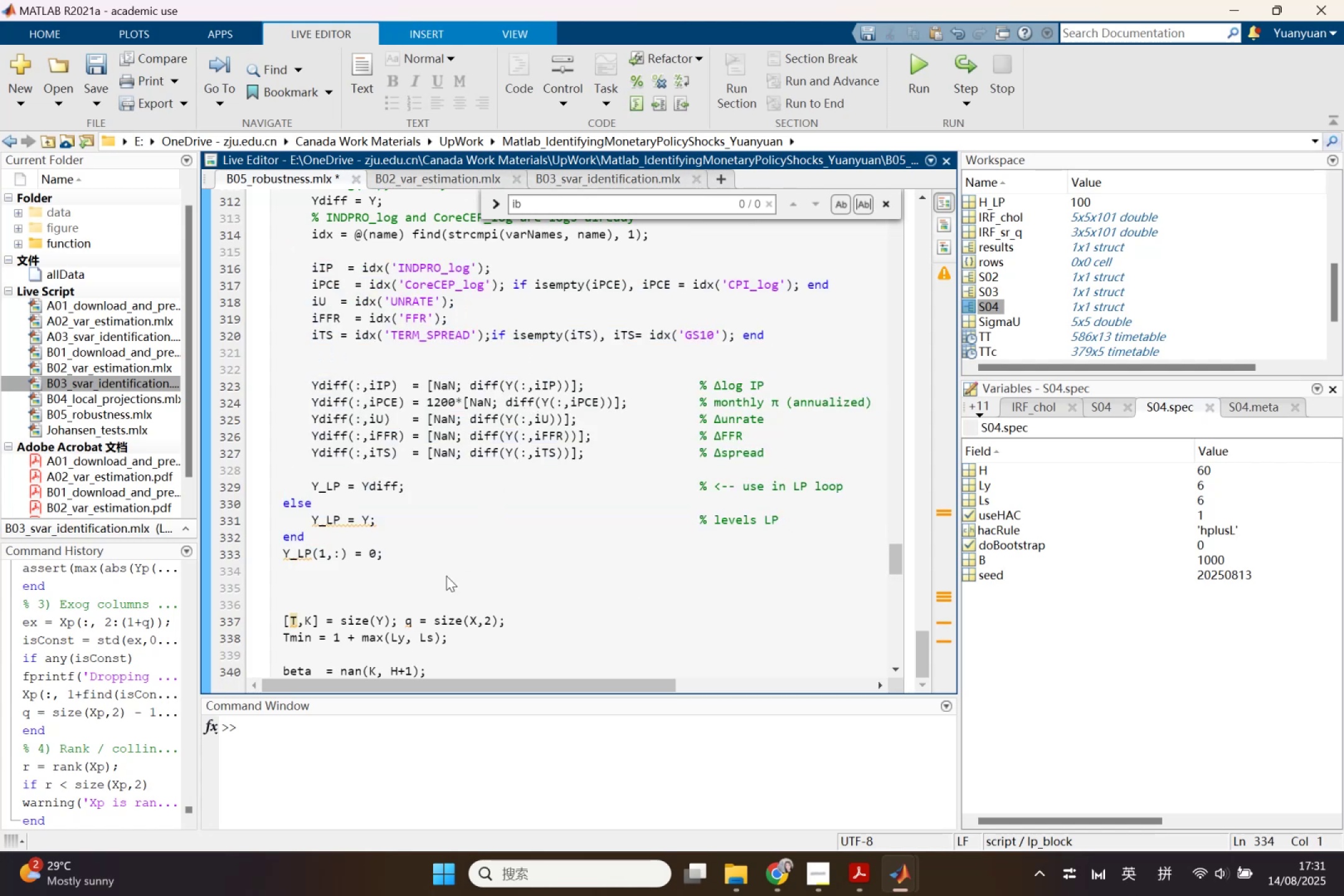 
scroll: coordinate [450, 572], scroll_direction: down, amount: 1.0
 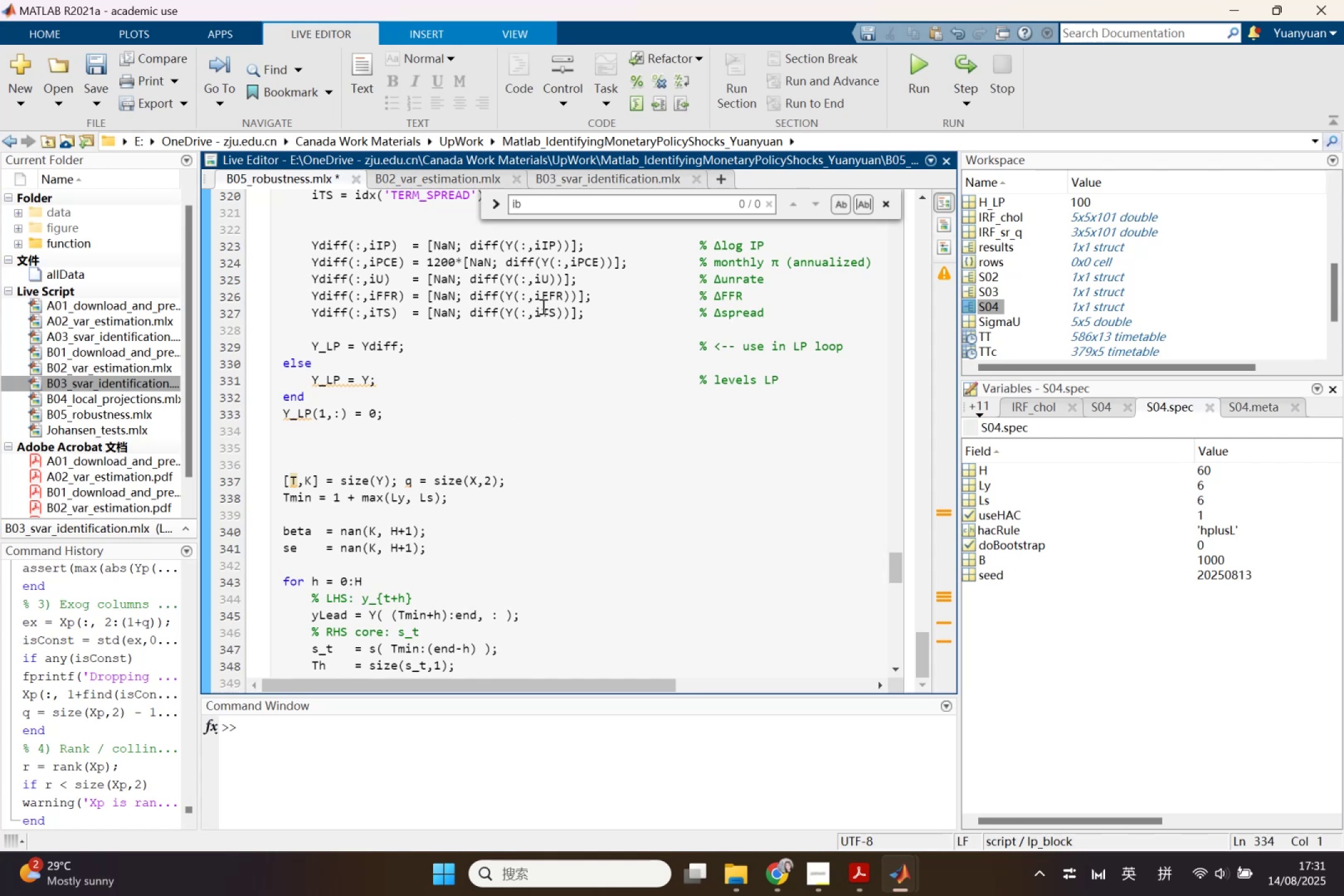 
left_click([500, 207])
 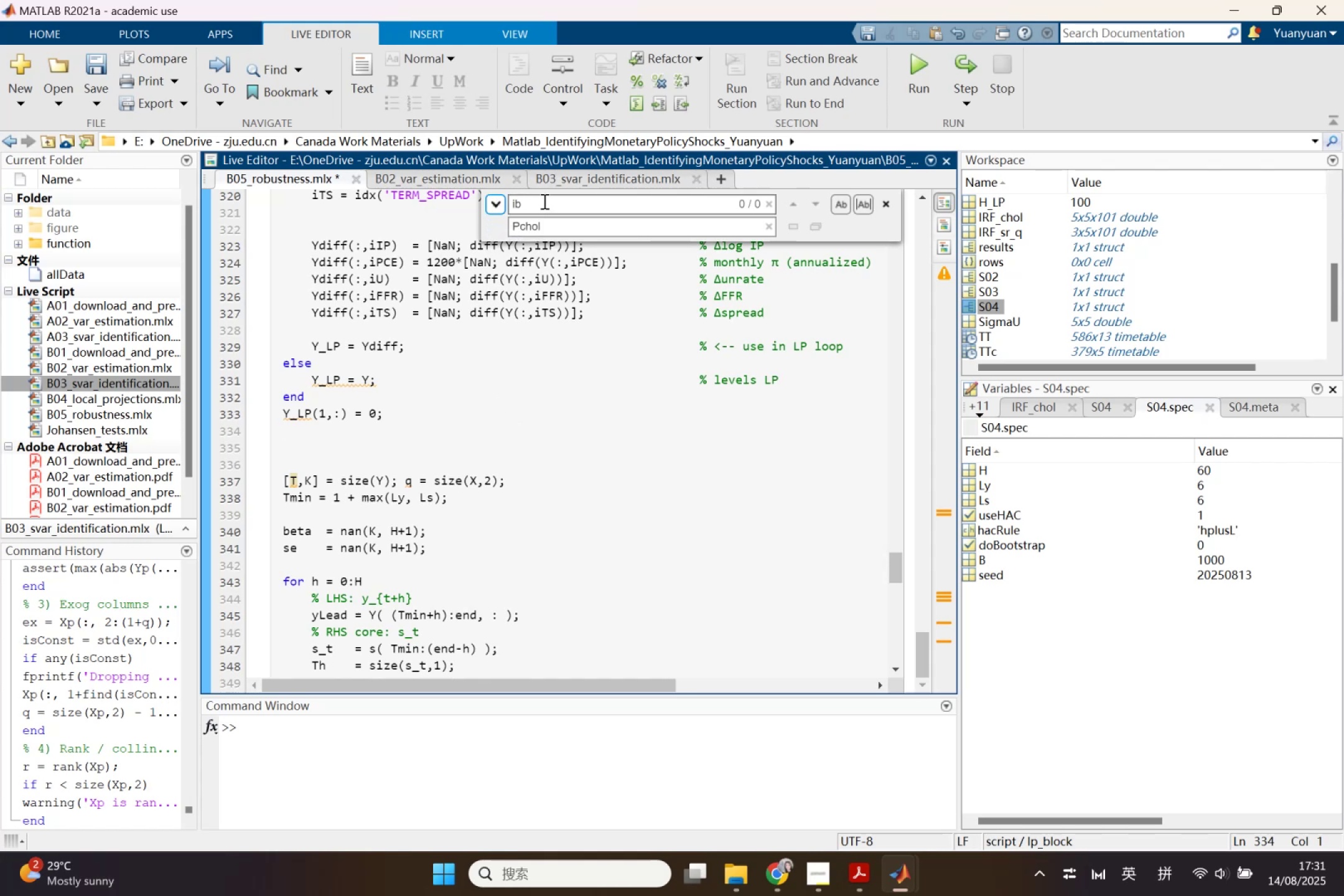 
left_click_drag(start_coordinate=[543, 201], to_coordinate=[505, 208])
 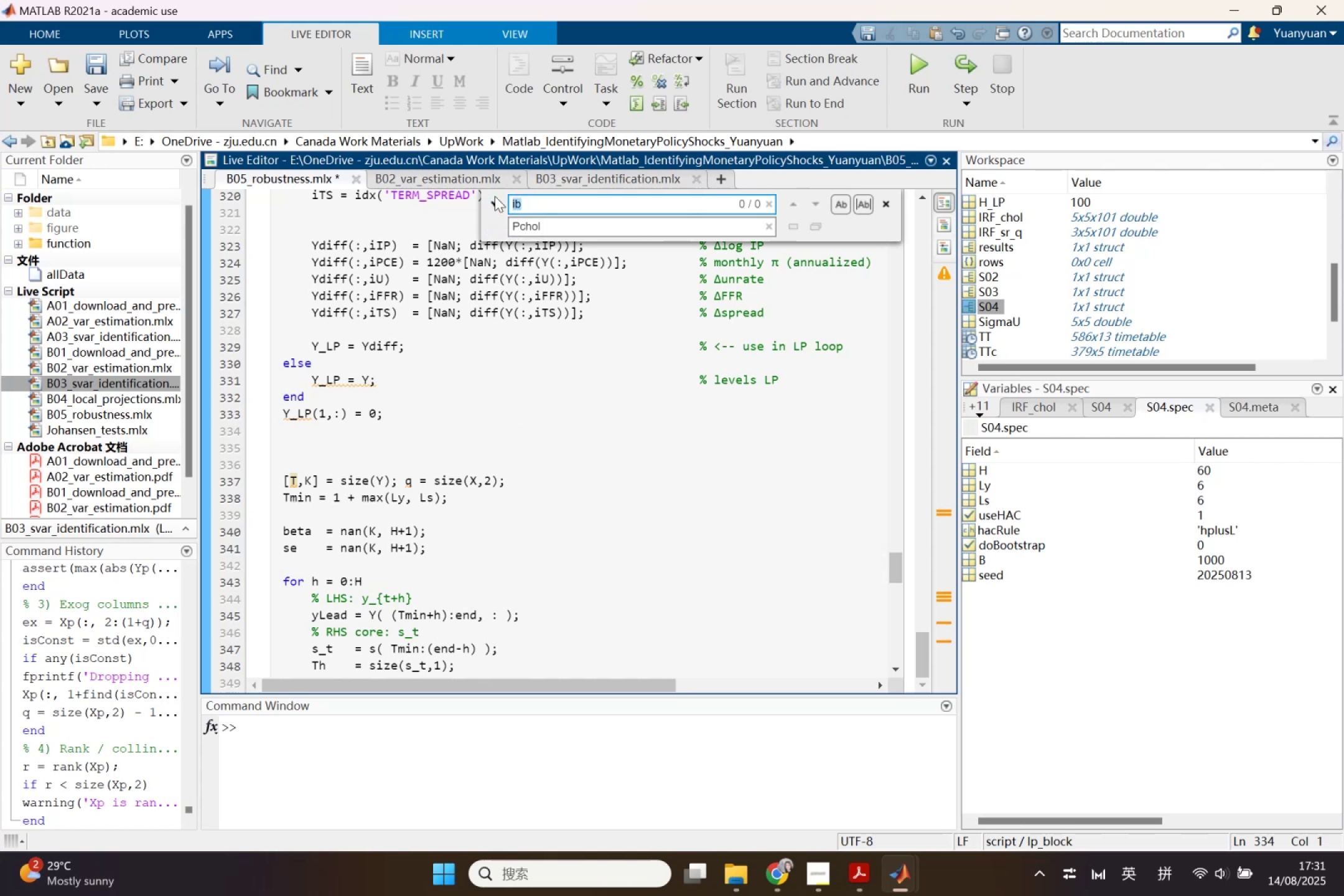 
key(Shift+Y)
 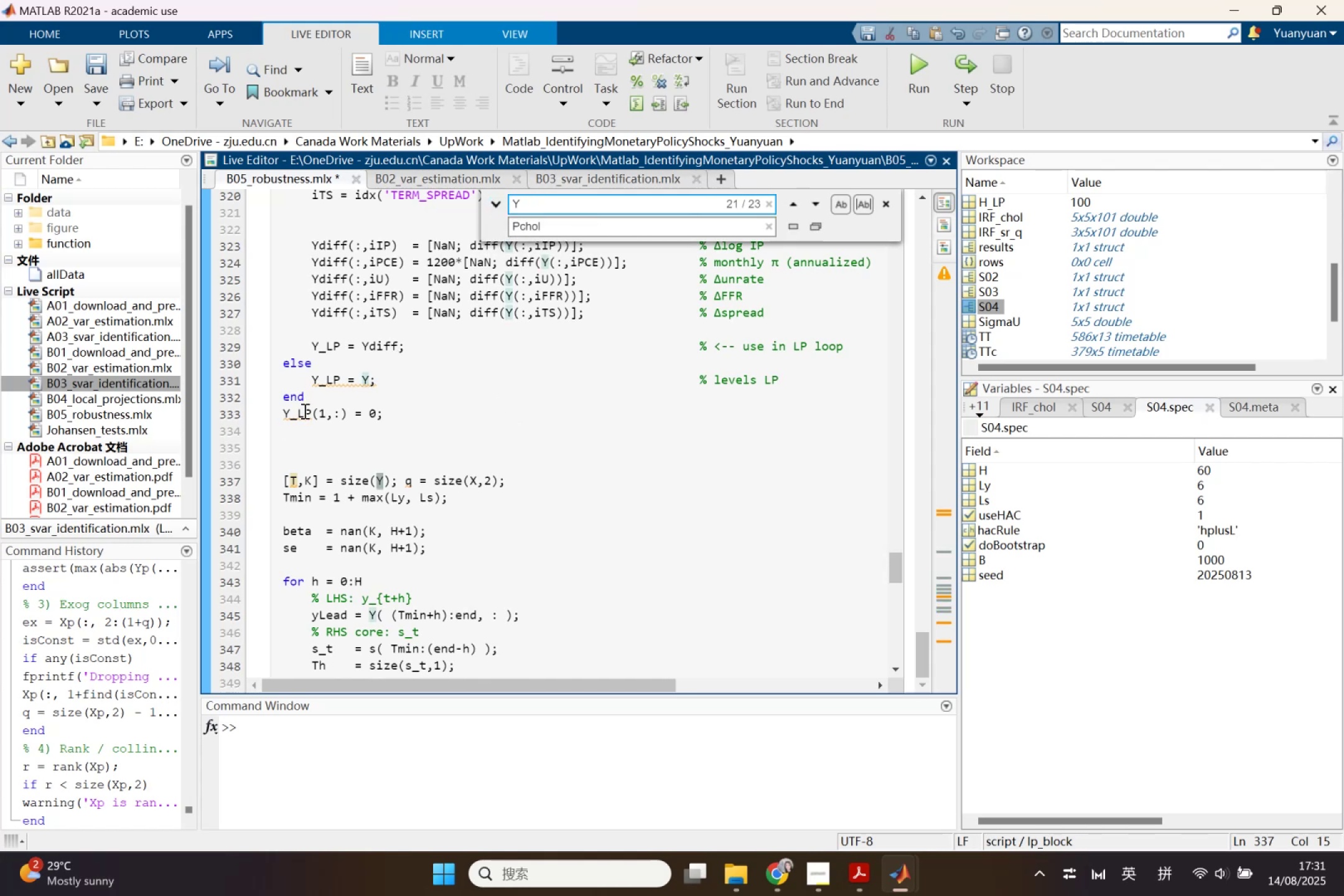 
left_click_drag(start_coordinate=[311, 413], to_coordinate=[276, 416])
 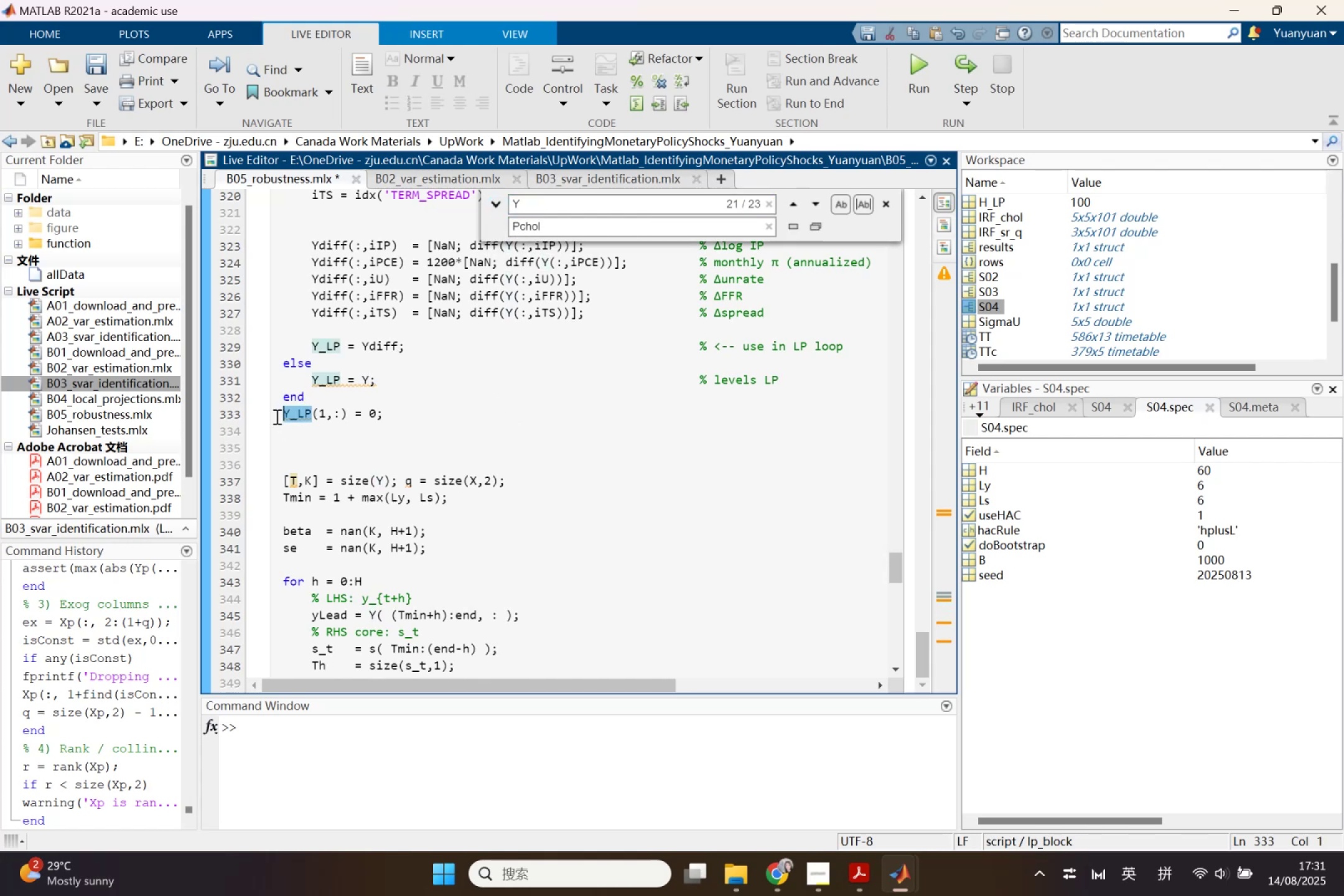 
key(Control+ControlLeft)
 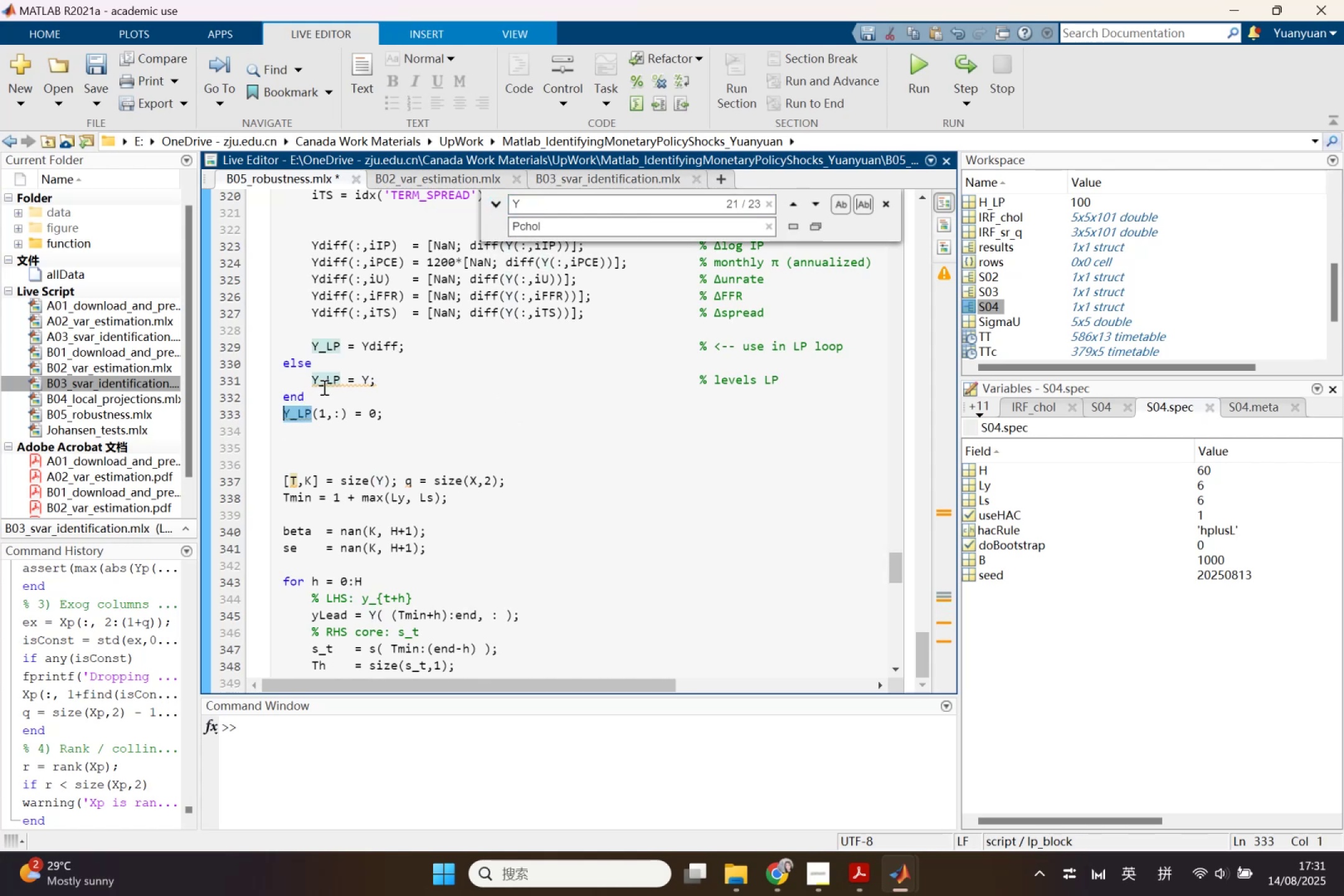 
key(Control+C)
 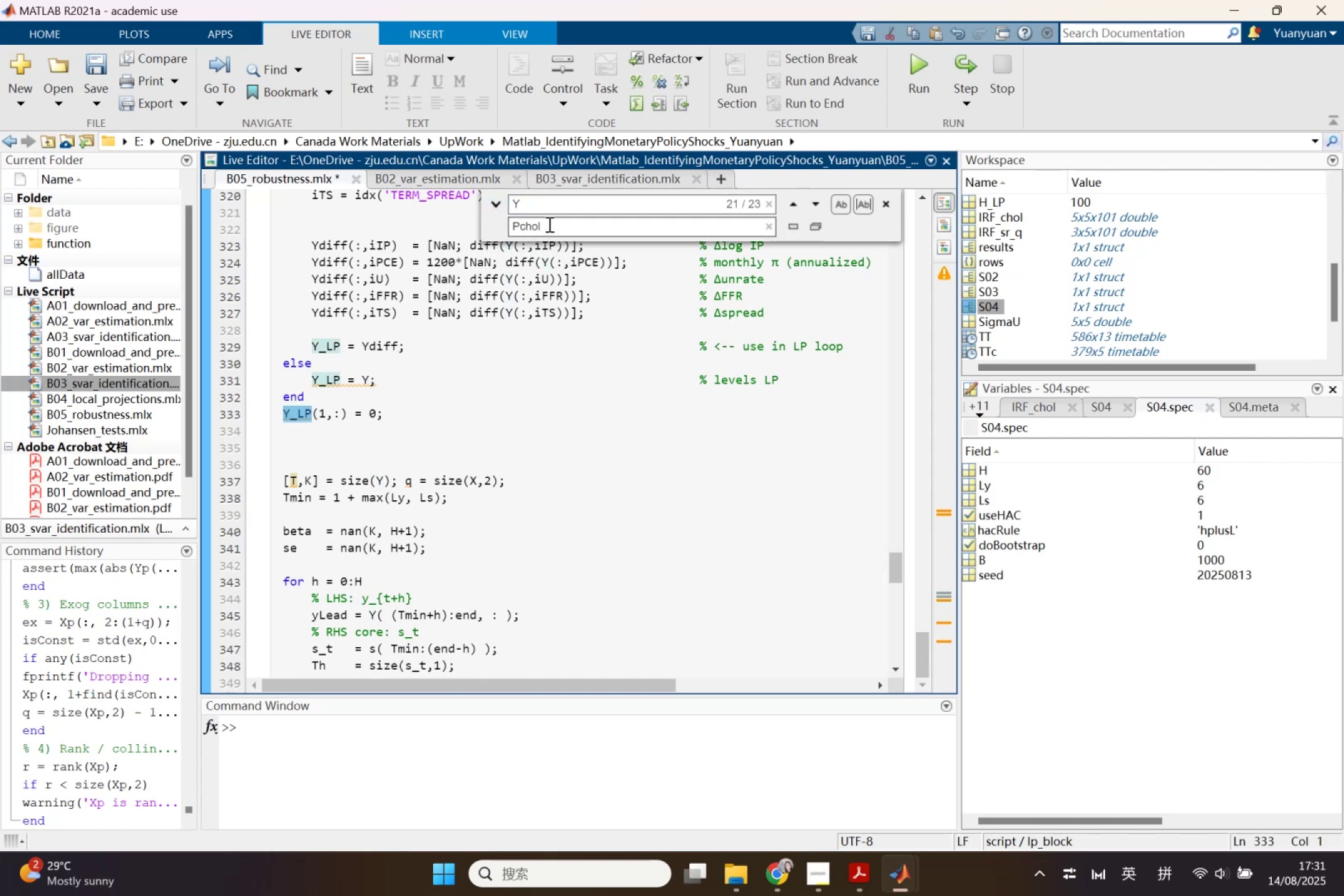 
left_click_drag(start_coordinate=[555, 227], to_coordinate=[482, 224])
 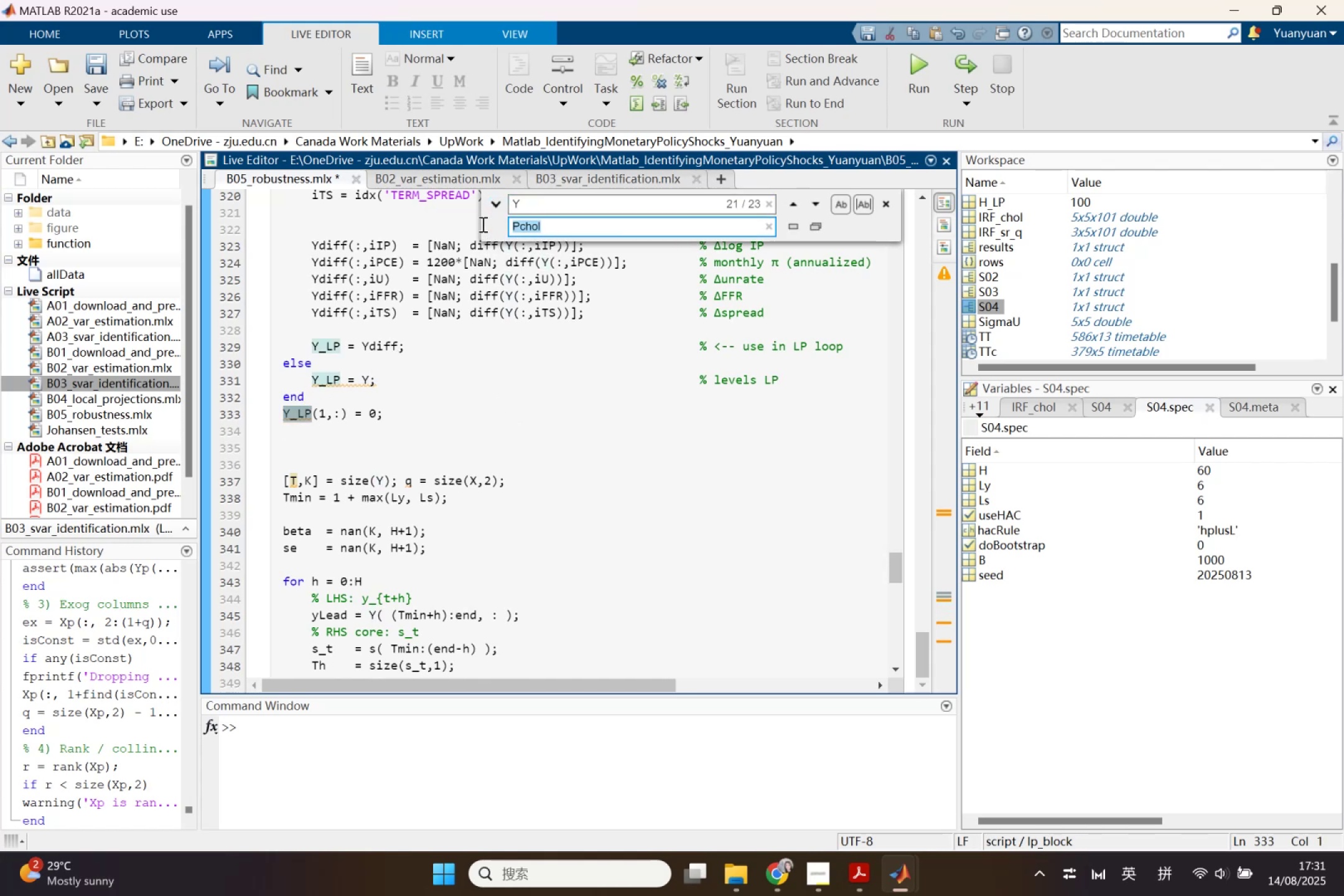 
key(Control+ControlLeft)
 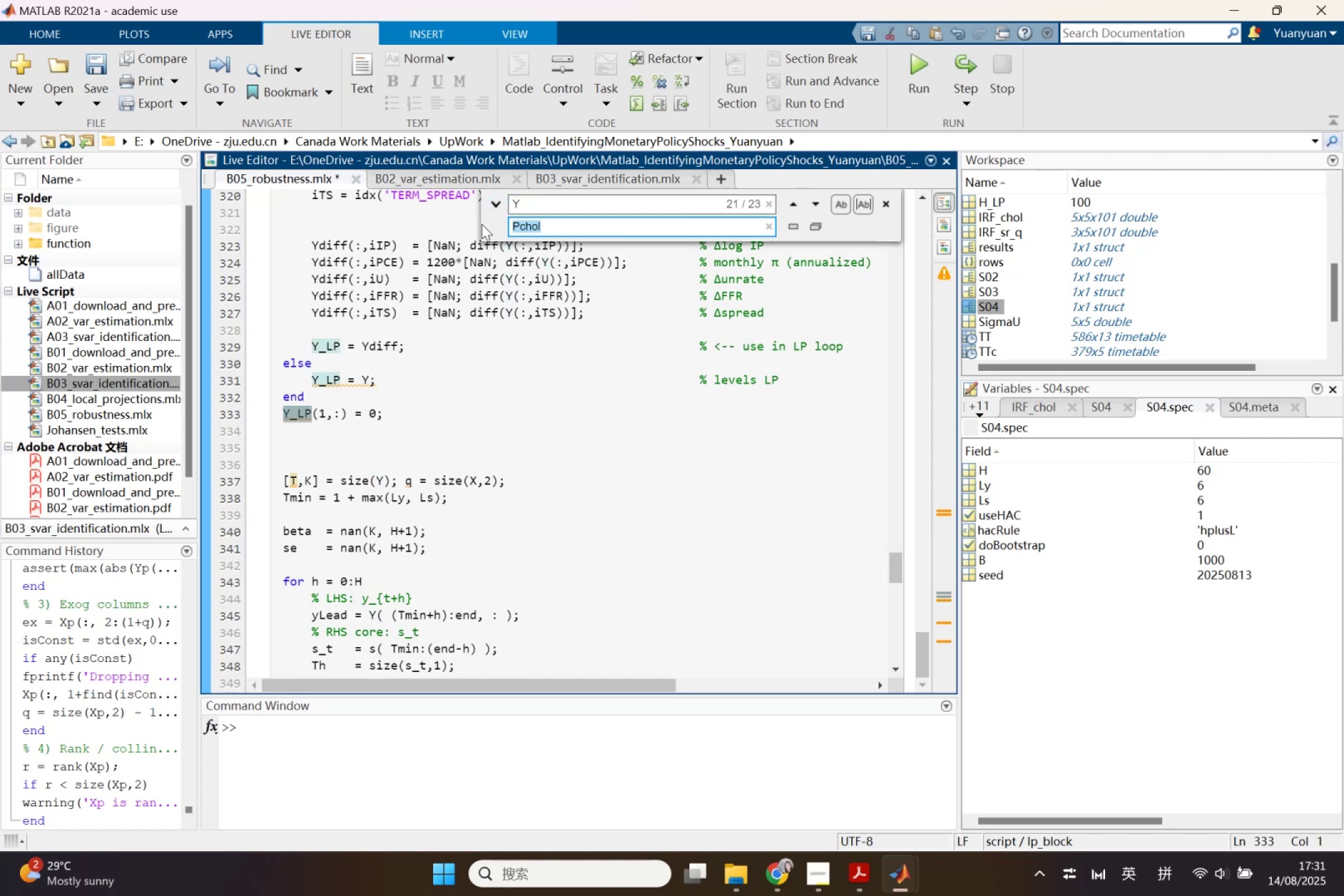 
key(Control+V)
 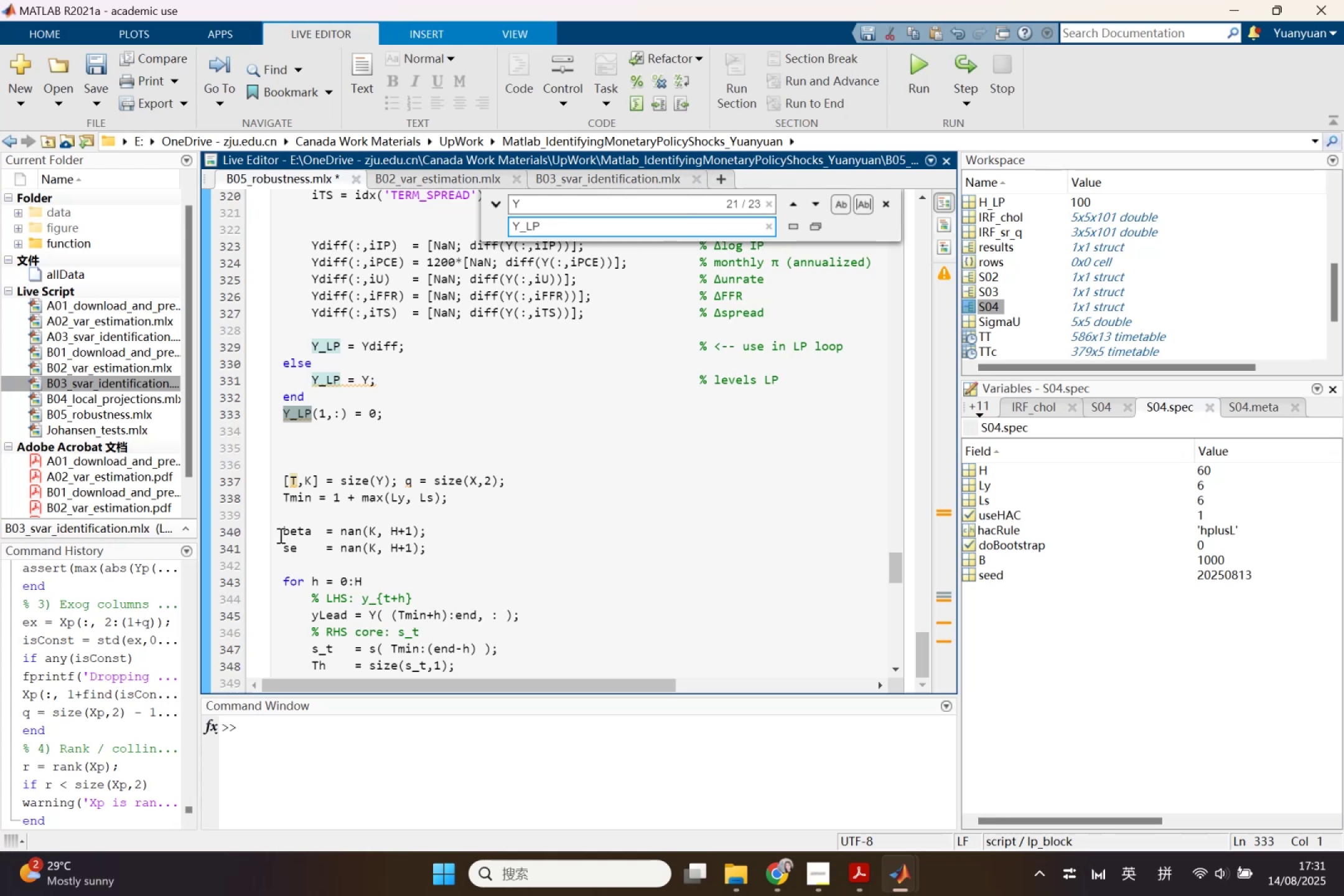 
left_click([360, 449])
 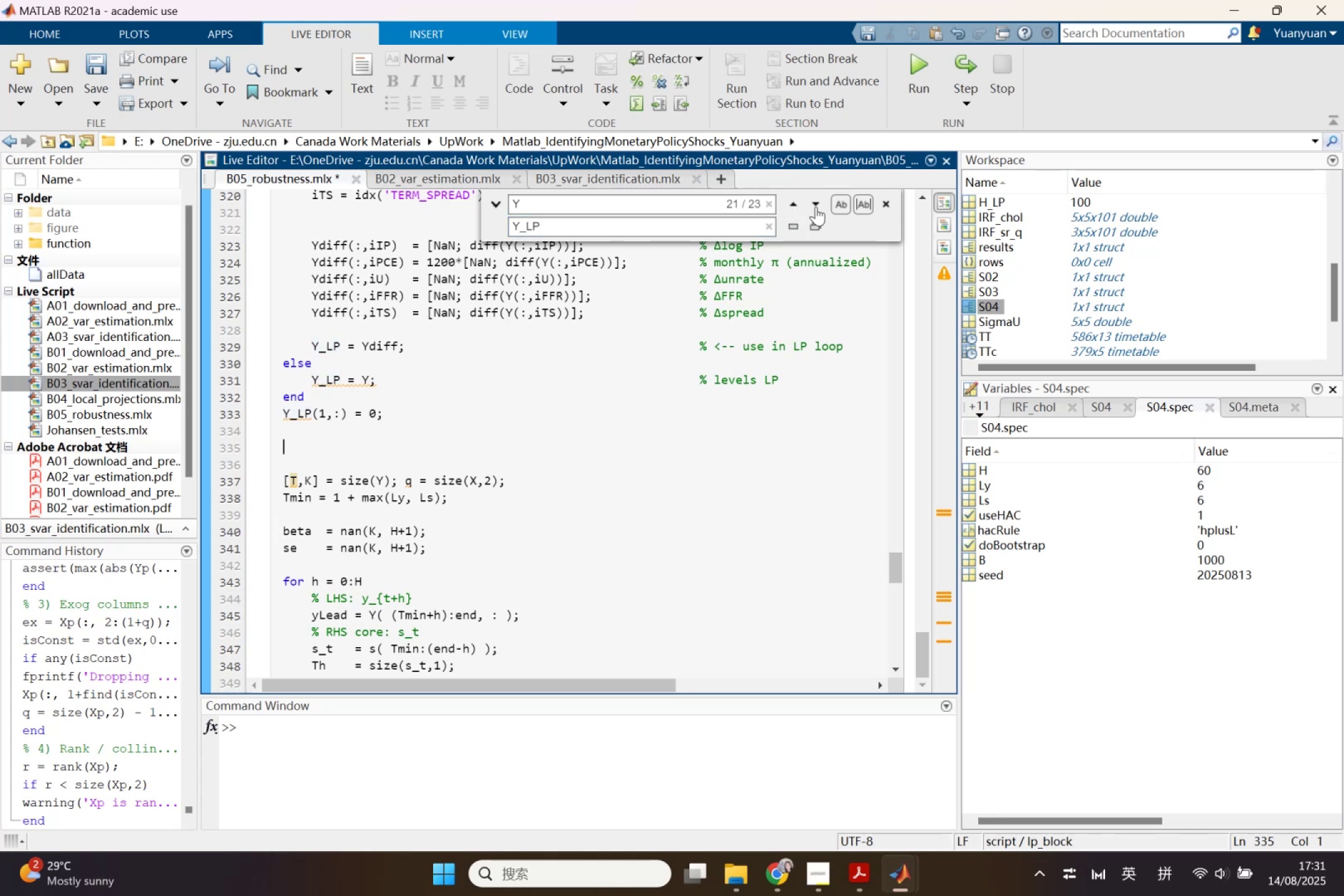 
left_click([817, 205])
 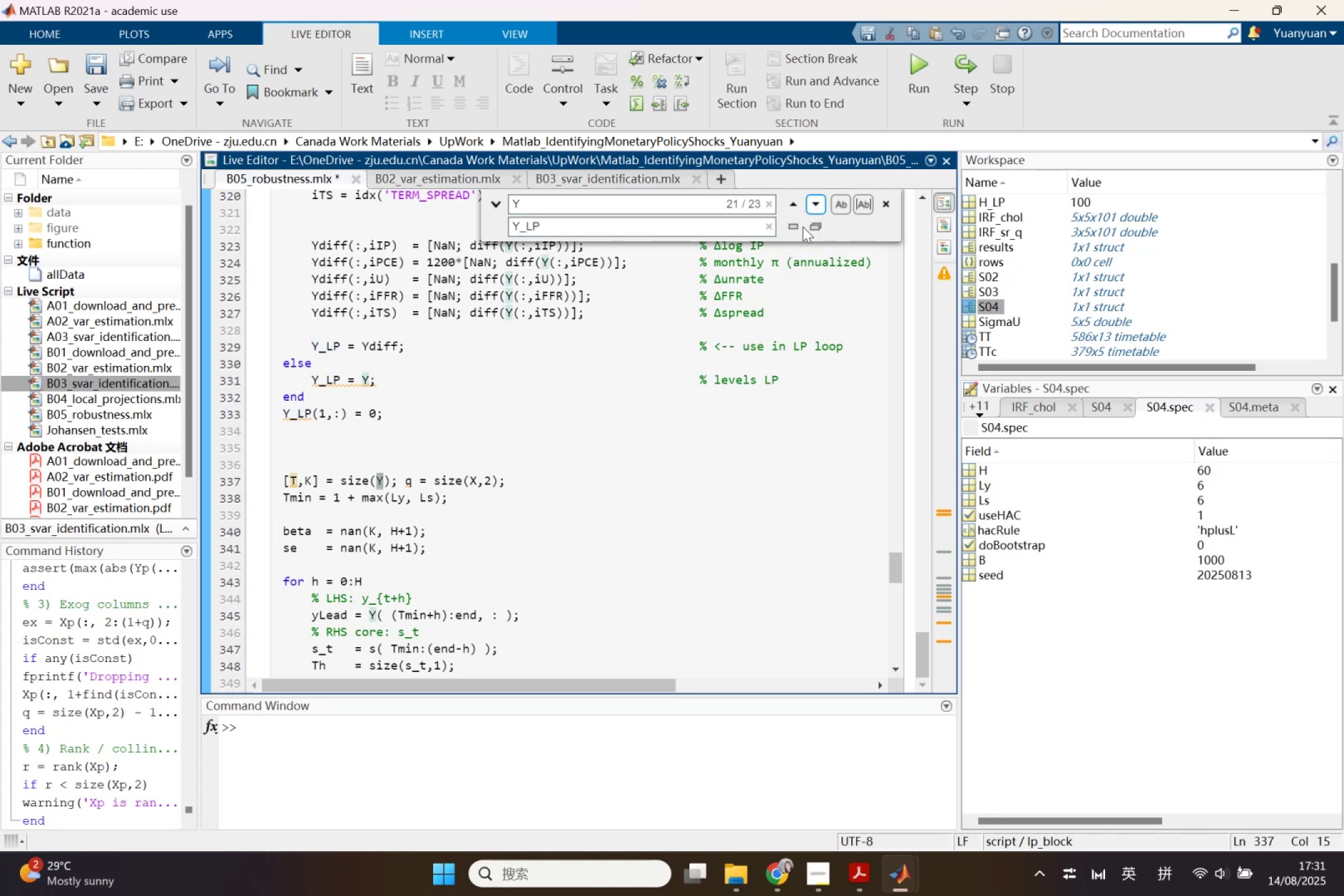 
left_click([795, 226])
 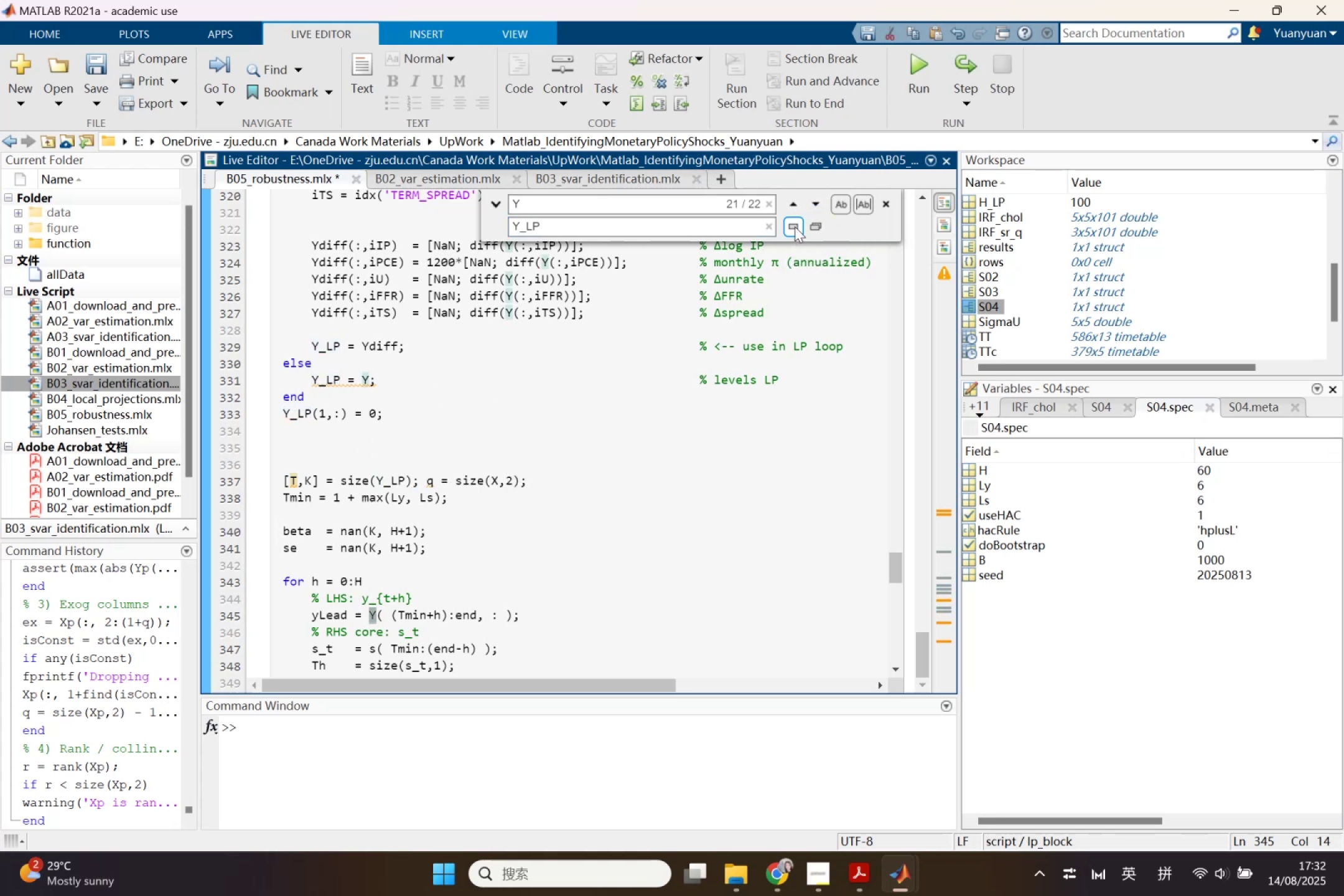 
left_click([795, 226])
 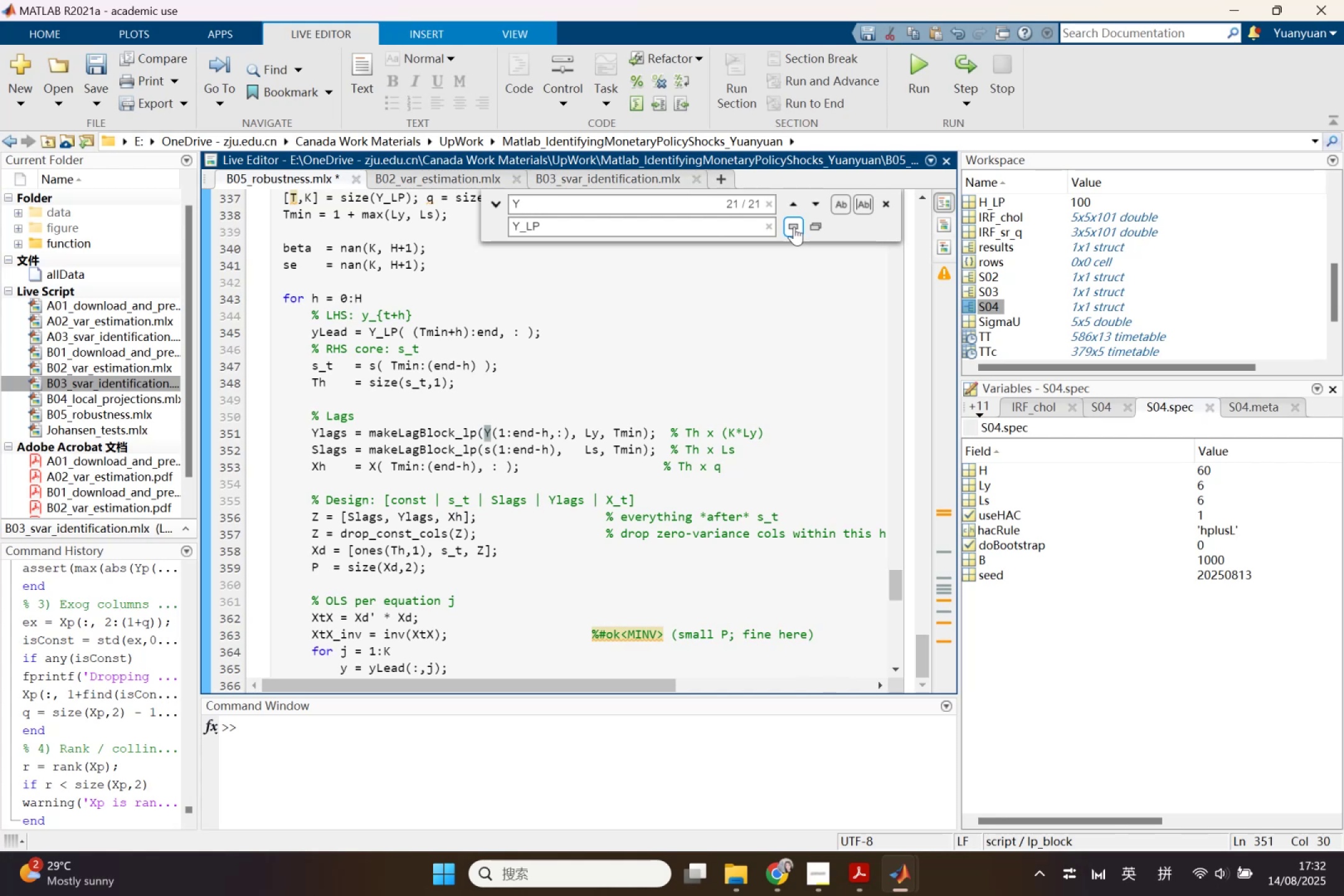 
left_click([794, 226])
 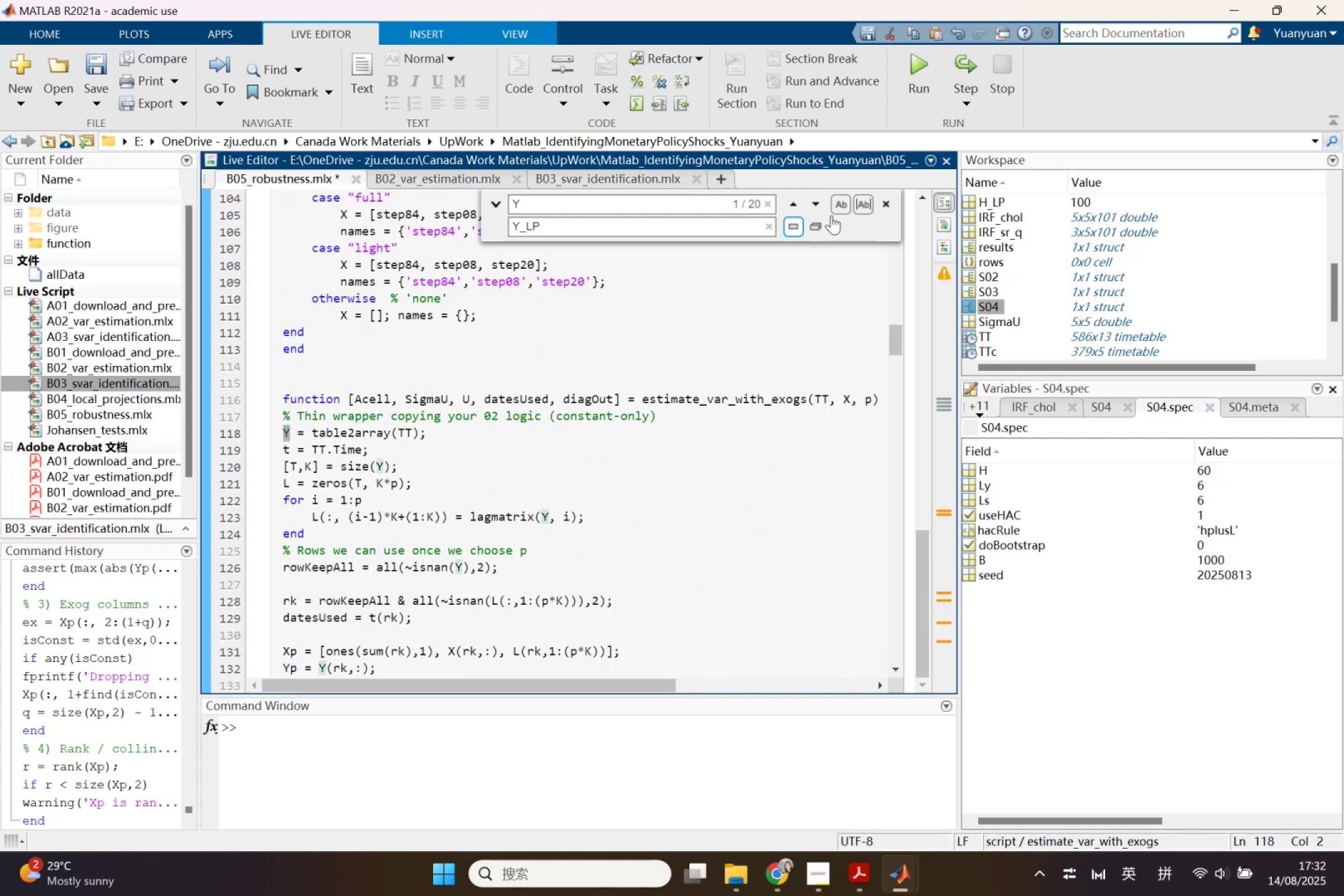 
left_click([887, 202])
 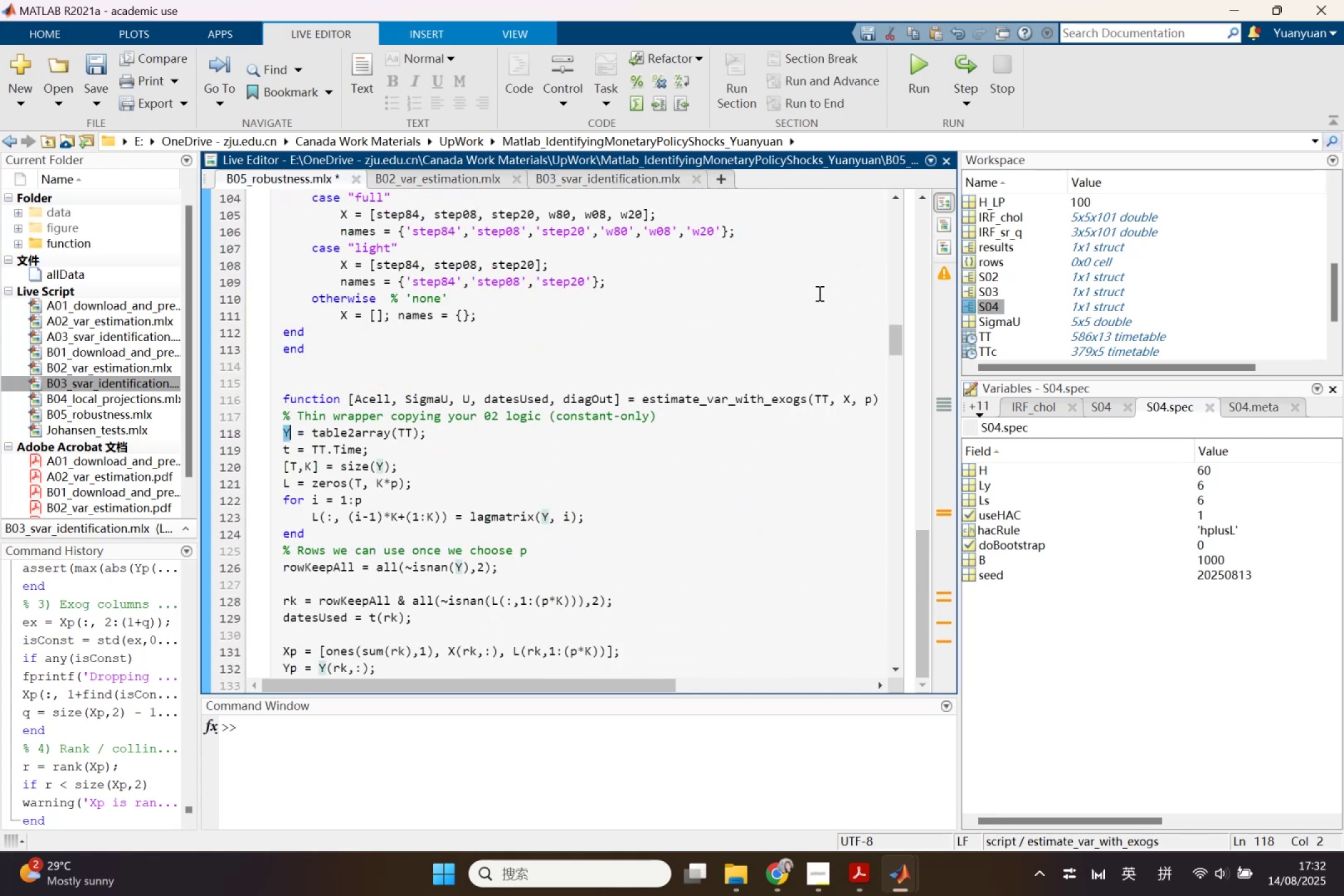 
left_click([818, 293])
 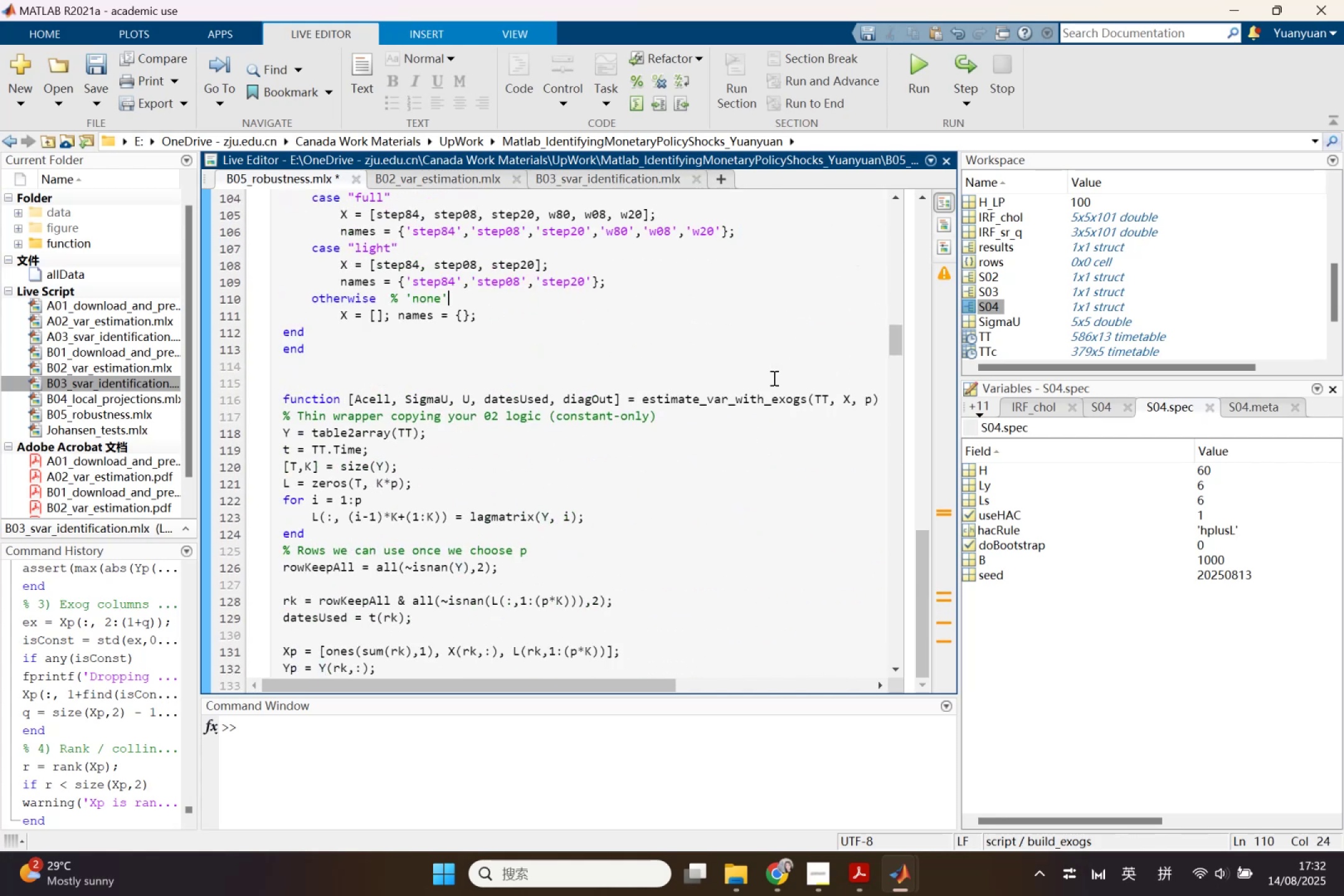 
scroll: coordinate [772, 383], scroll_direction: up, amount: 2.0
 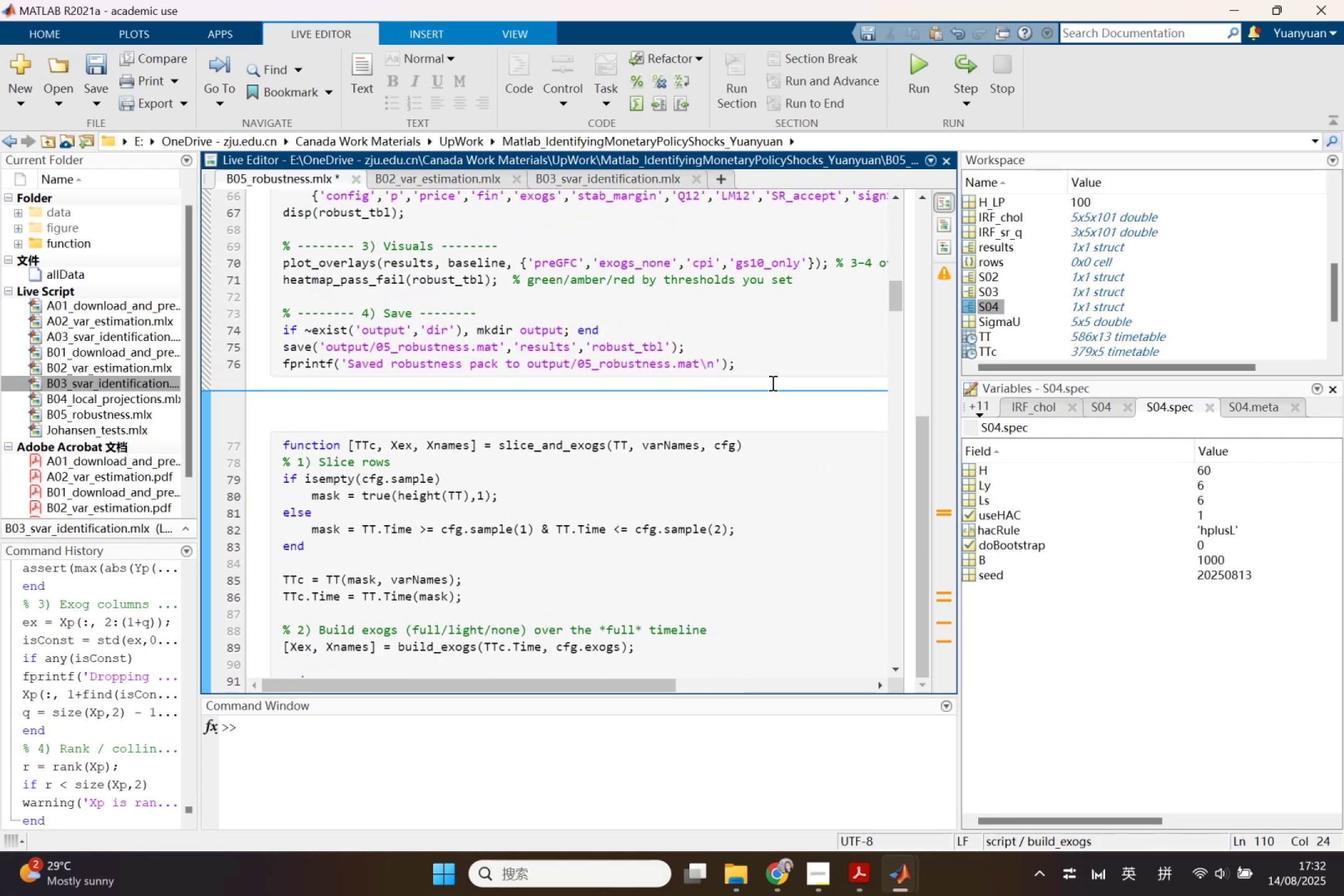 
scroll: coordinate [769, 385], scroll_direction: down, amount: 14.0
 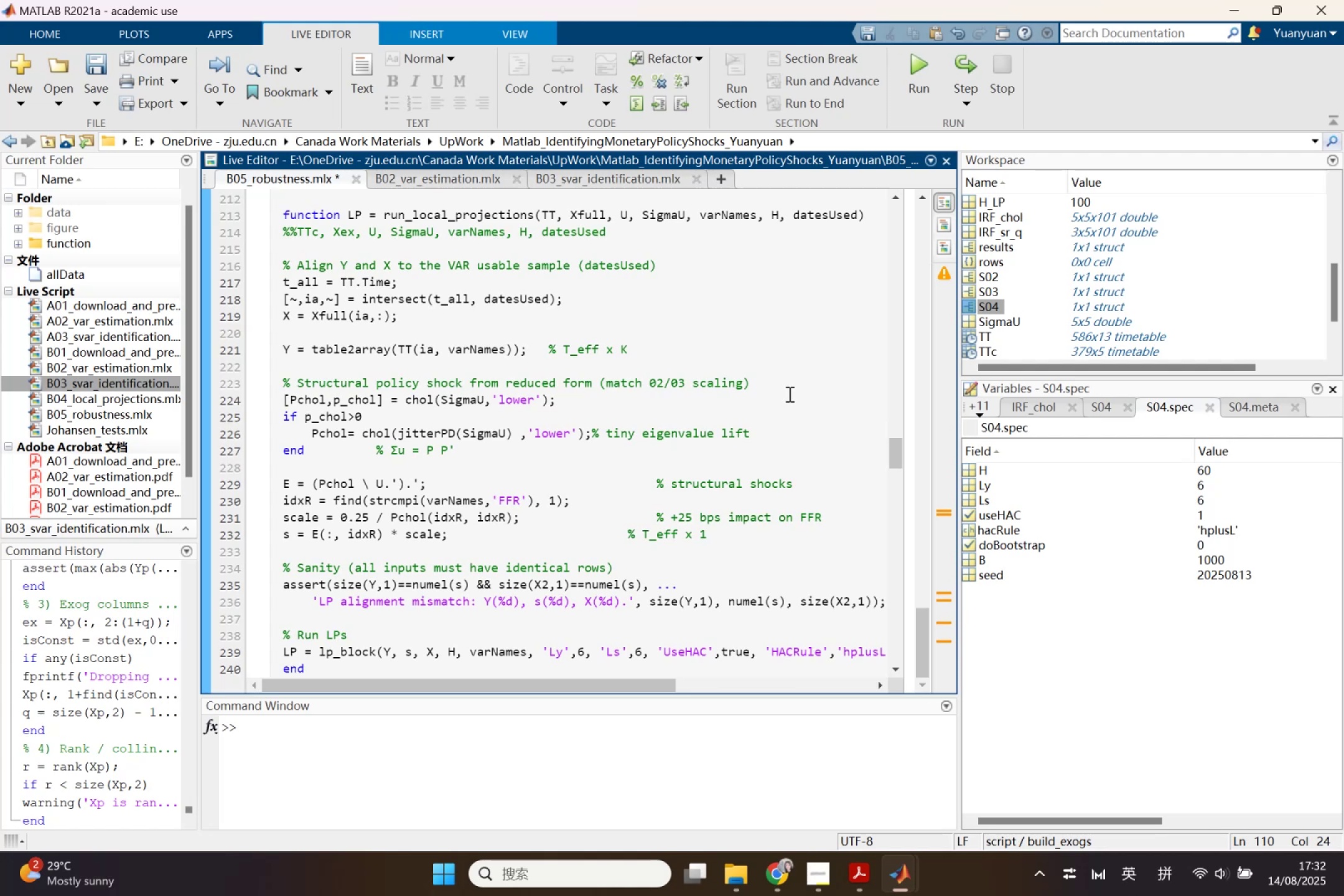 
wait(11.44)
 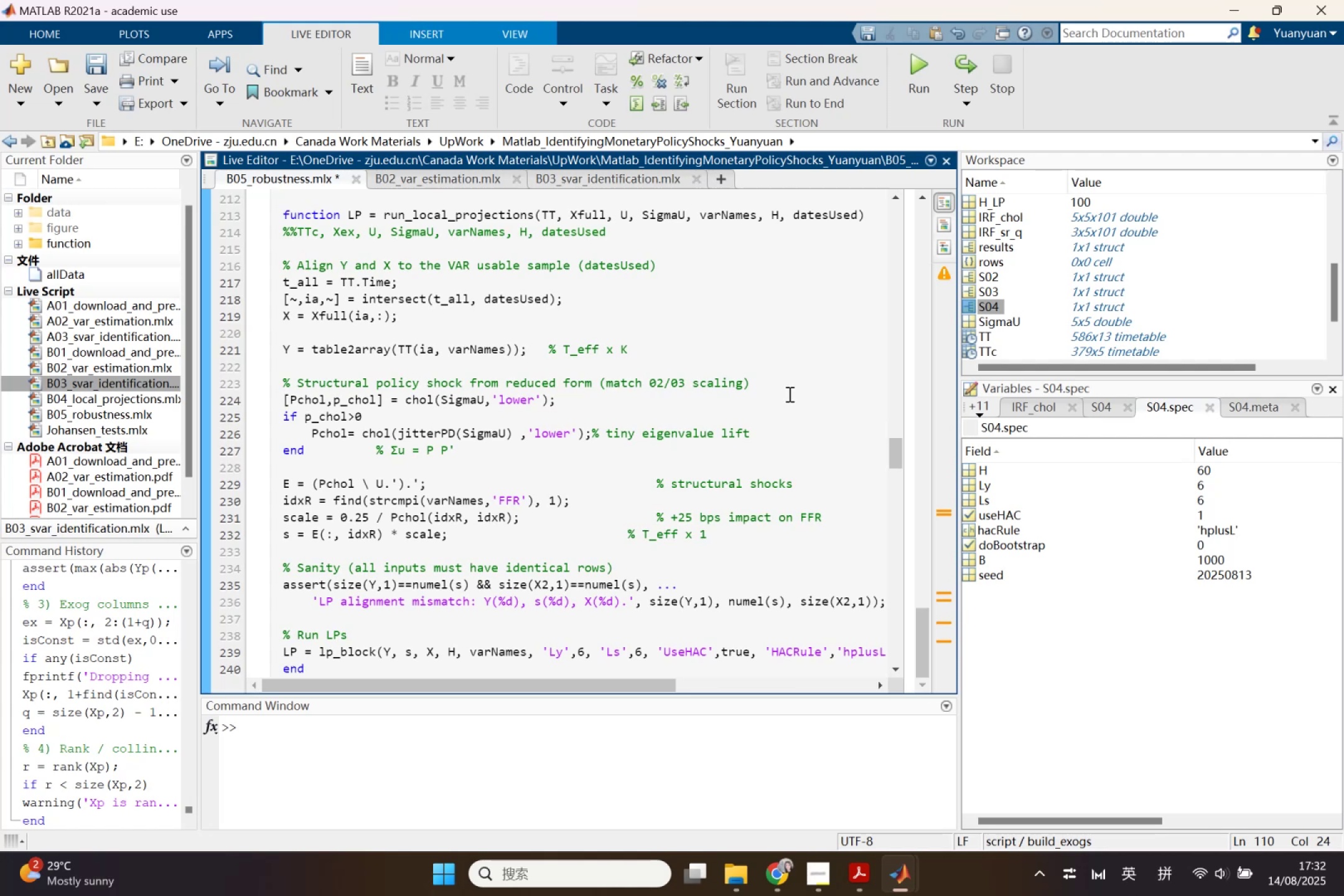 
scroll: coordinate [798, 393], scroll_direction: down, amount: 5.0
 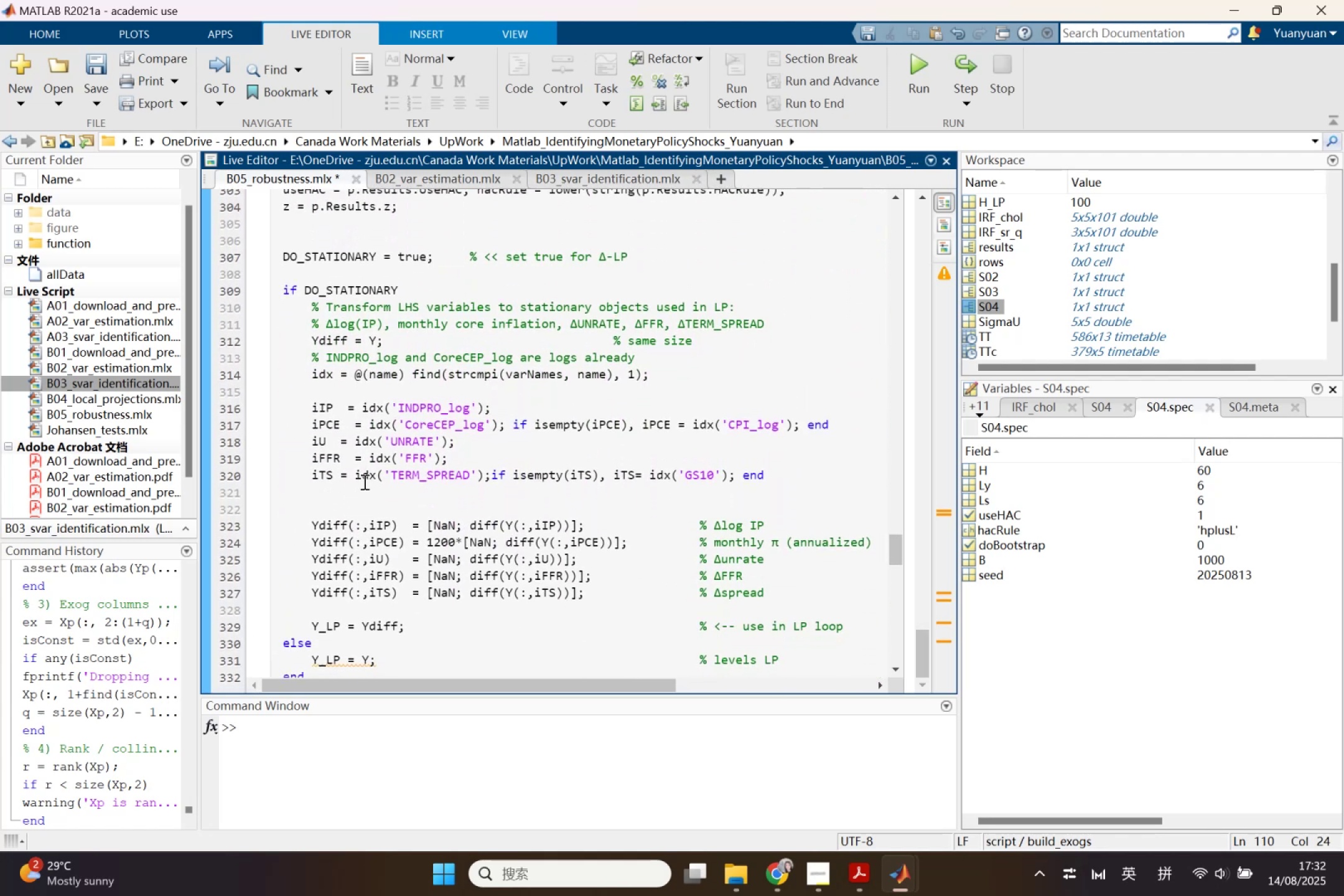 
left_click([358, 488])
 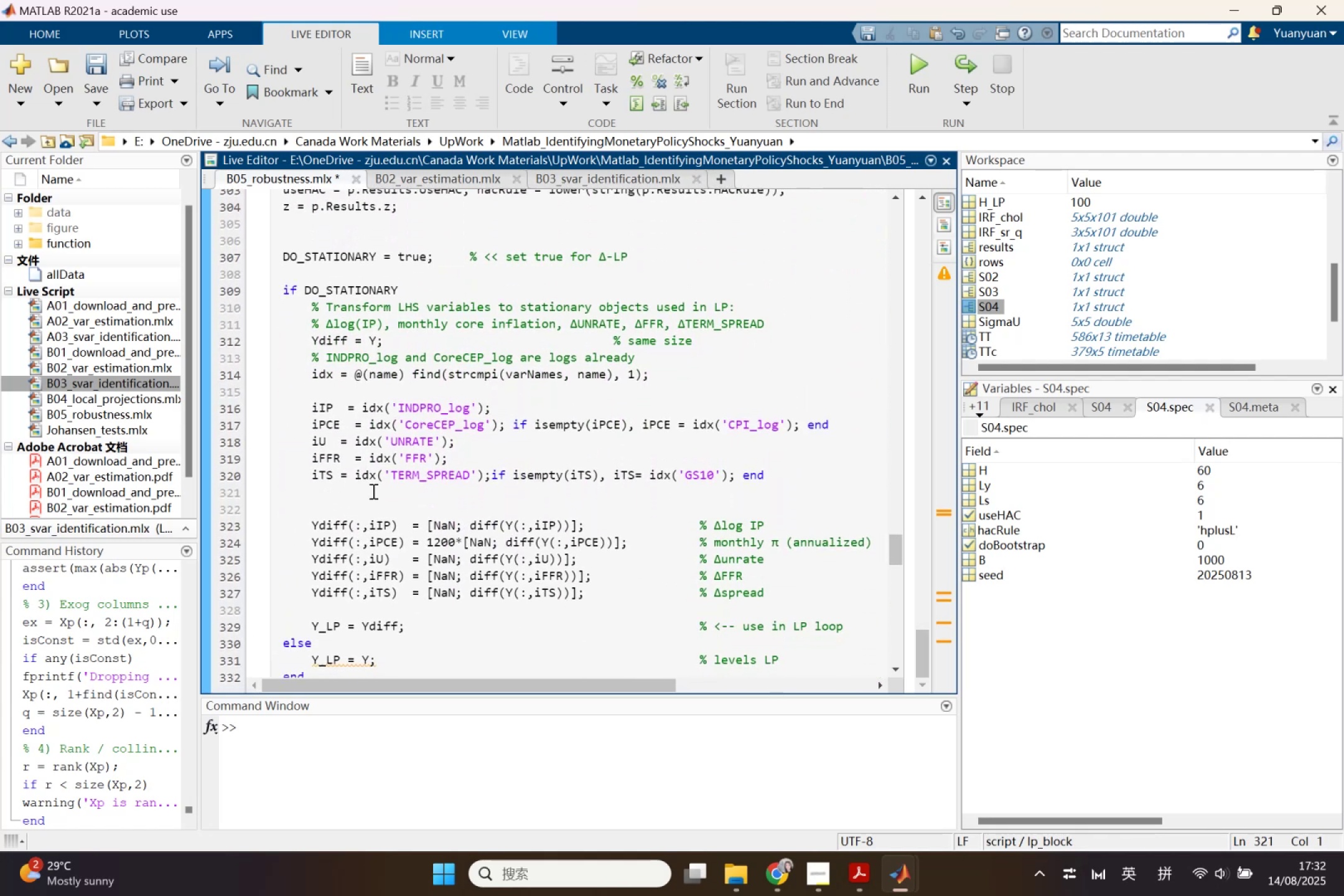 
key(Backspace)
 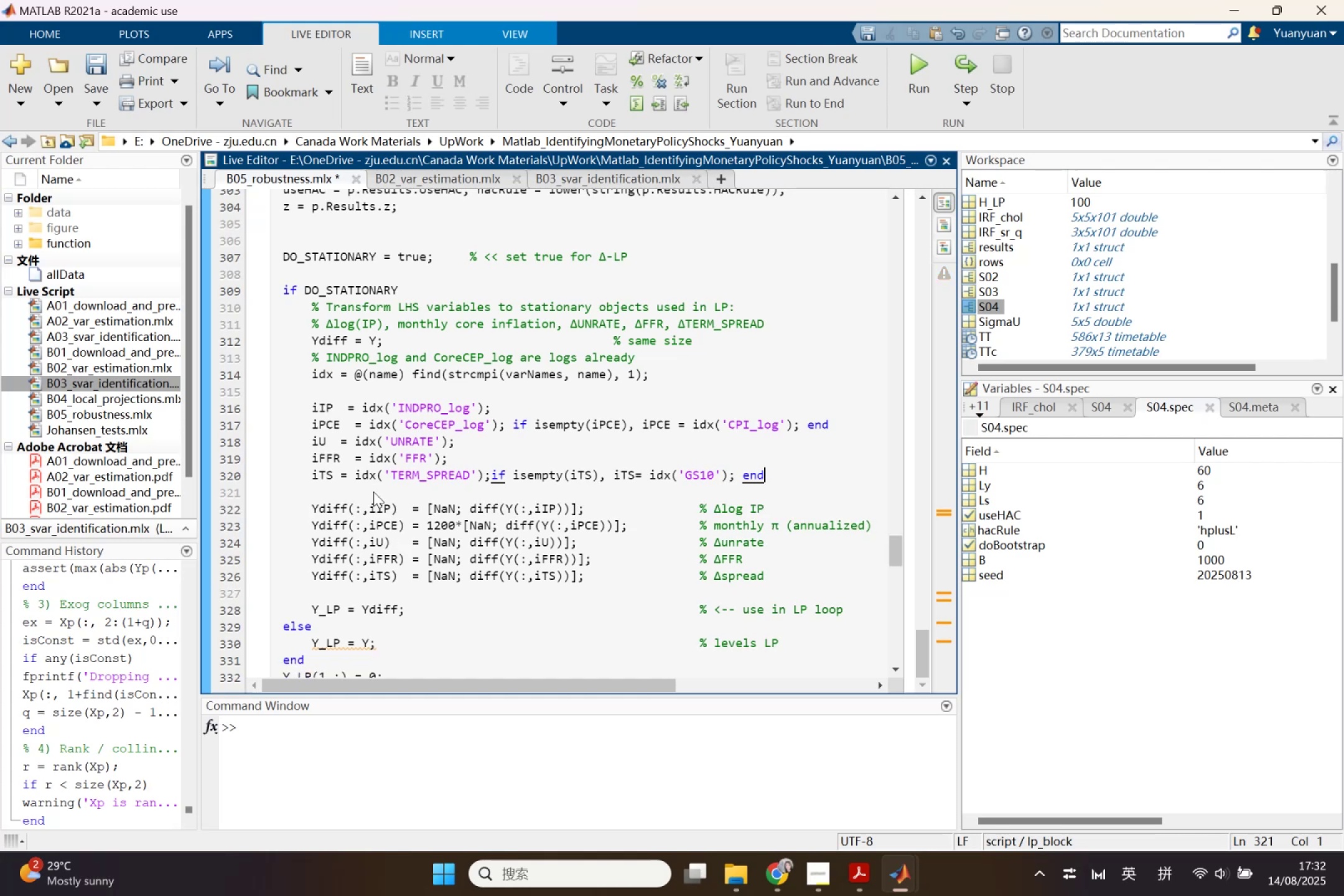 
key(Backspace)
 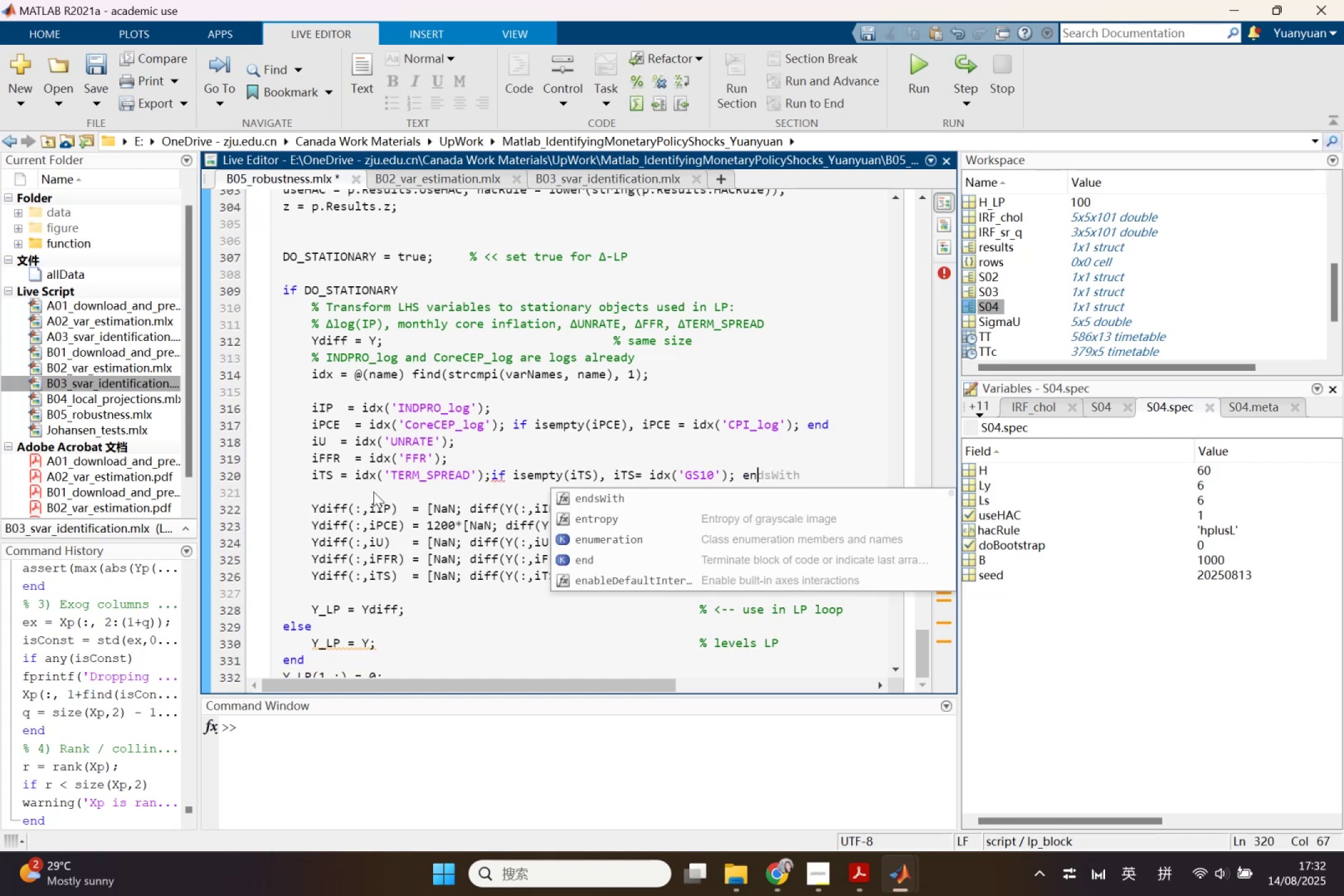 
key(Control+ControlLeft)
 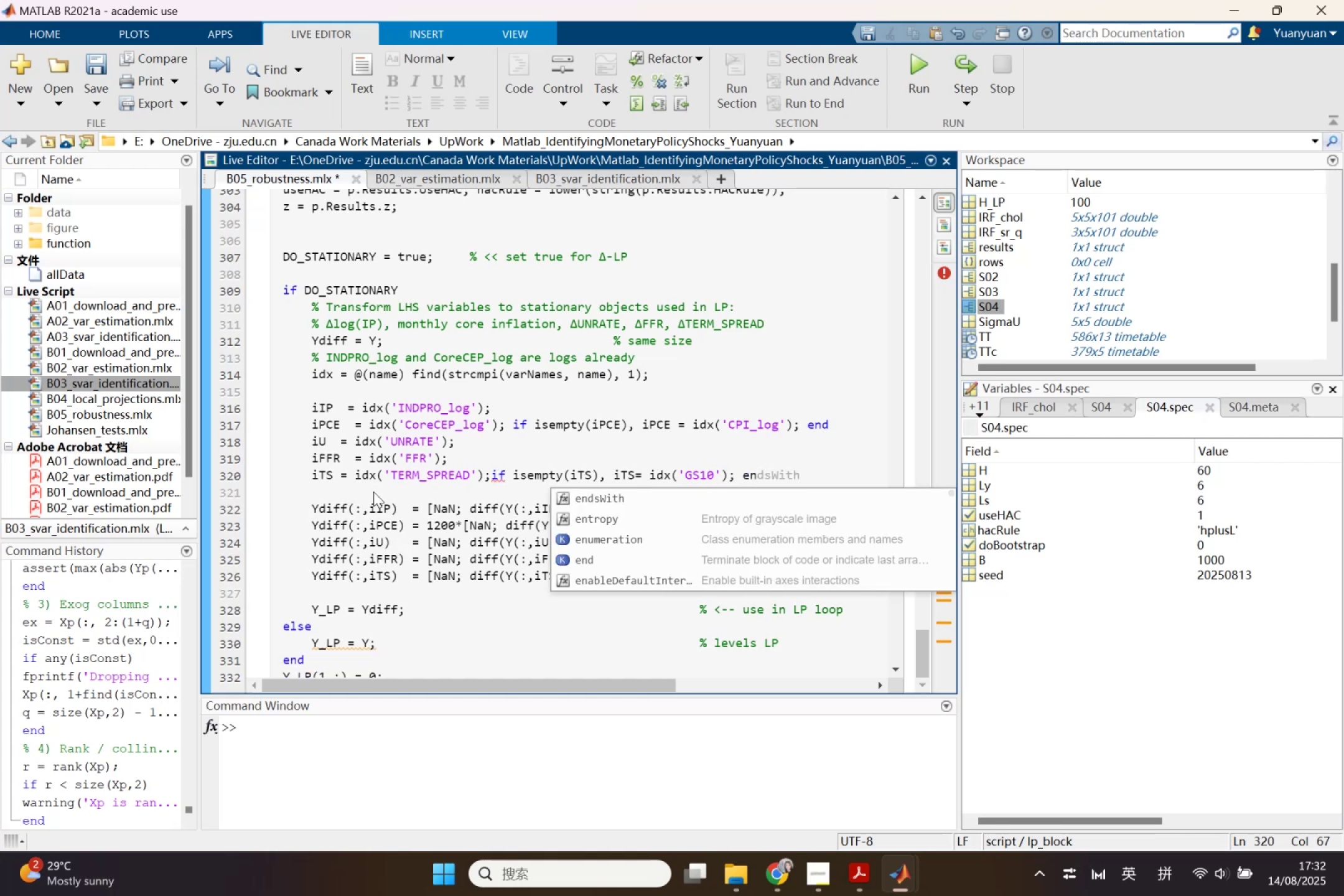 
key(Control+Z)
 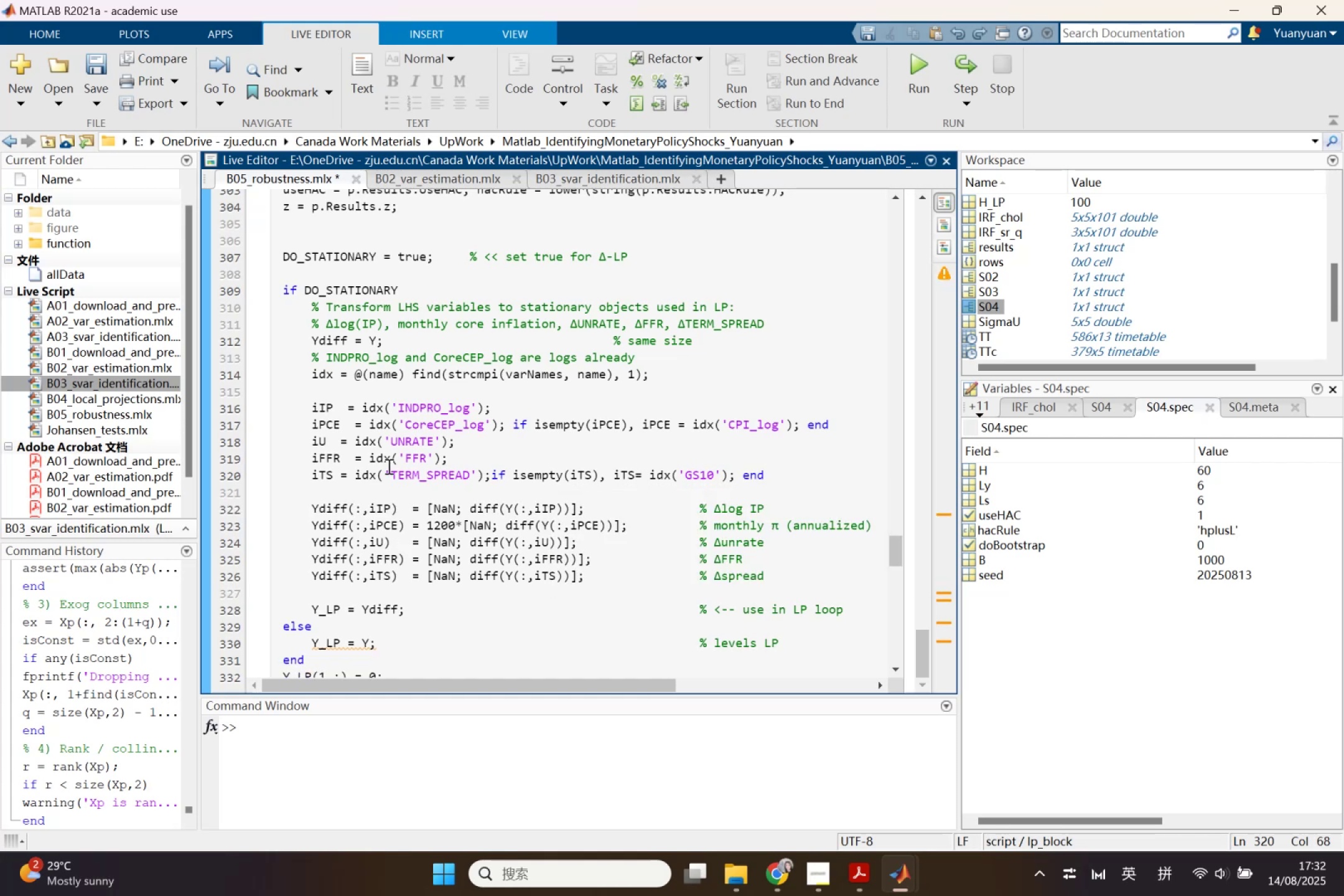 
left_click([370, 391])
 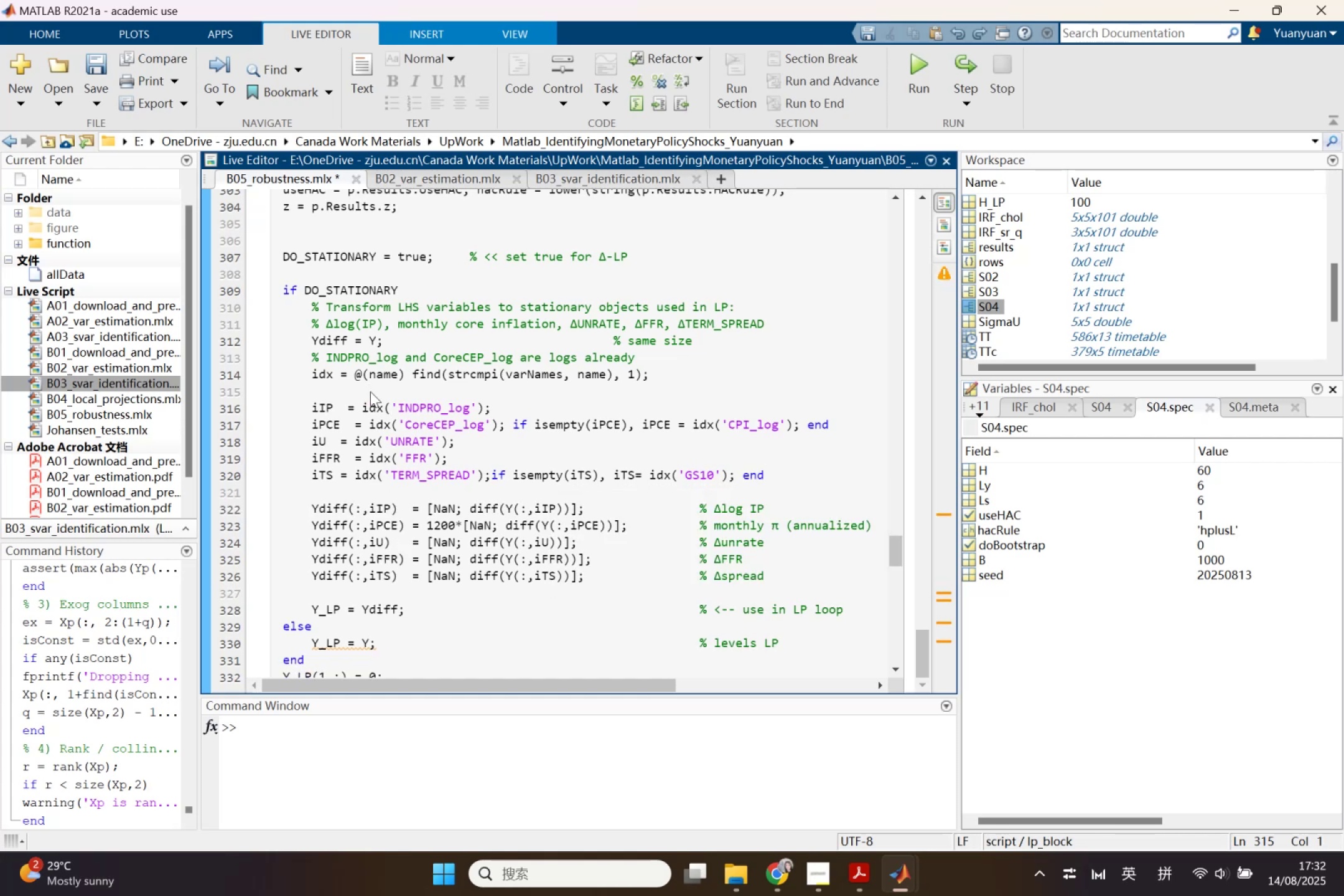 
wait(9.59)
 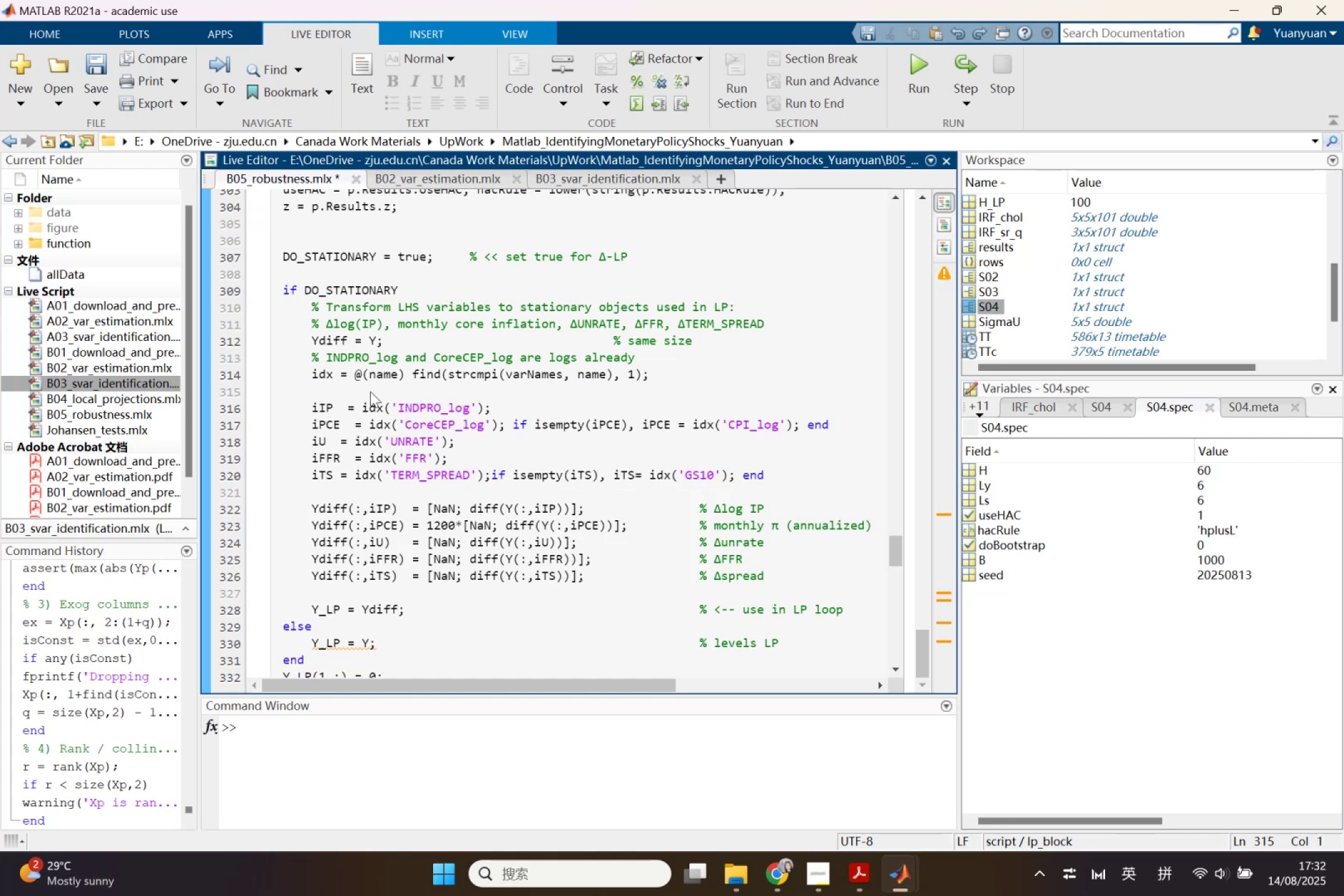 
scroll: coordinate [442, 638], scroll_direction: down, amount: 1.0
 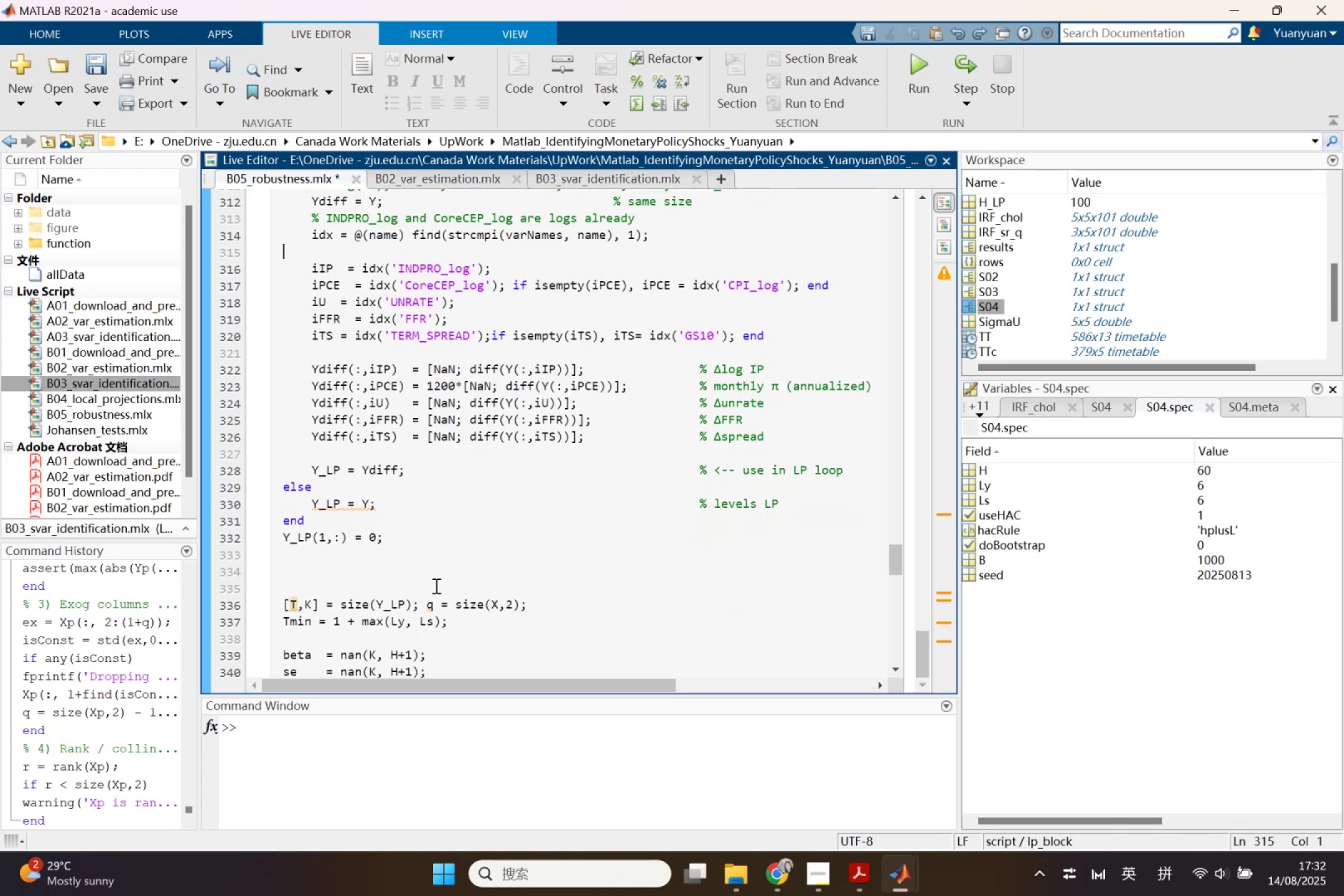 
left_click([432, 581])
 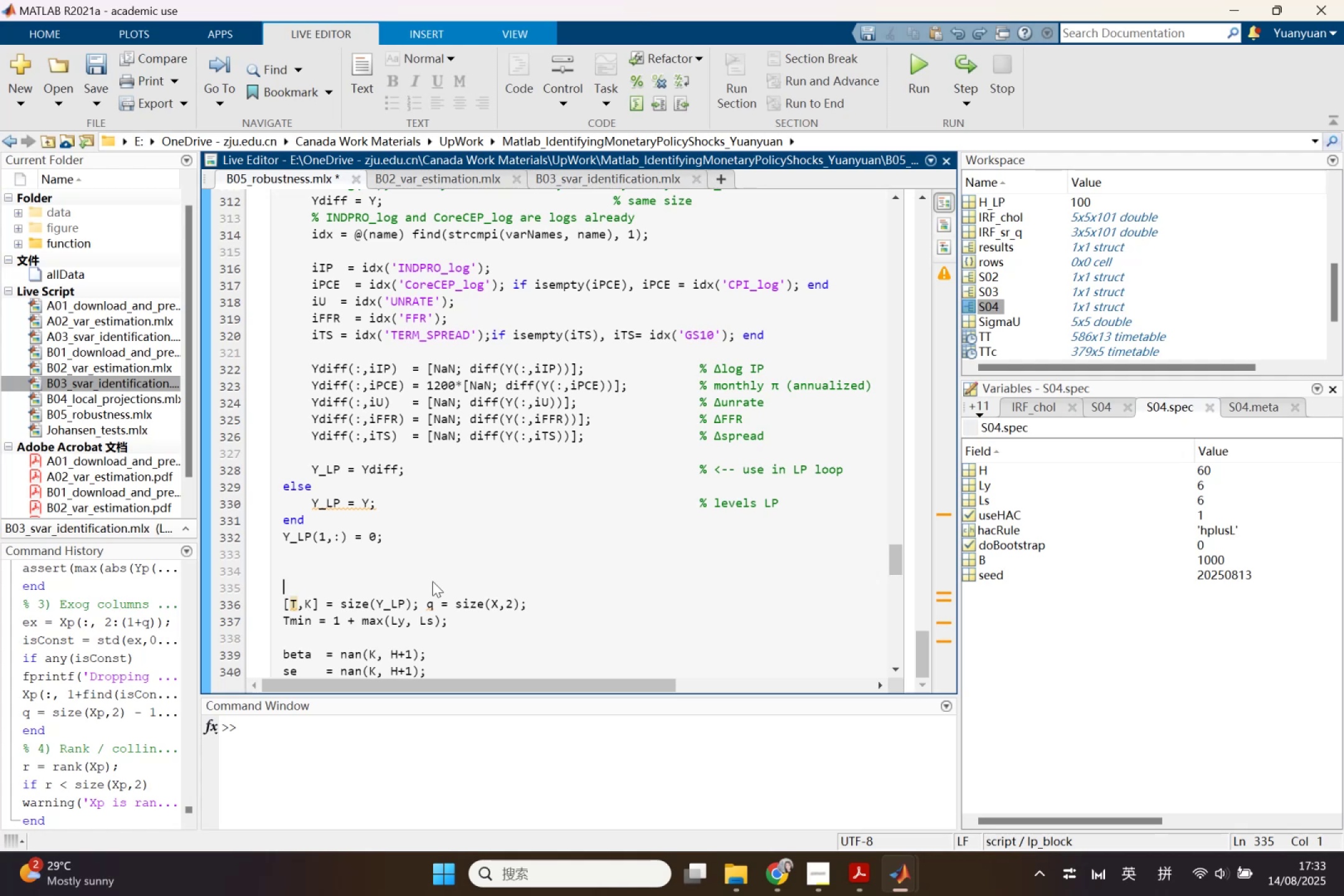 
wait(66.23)
 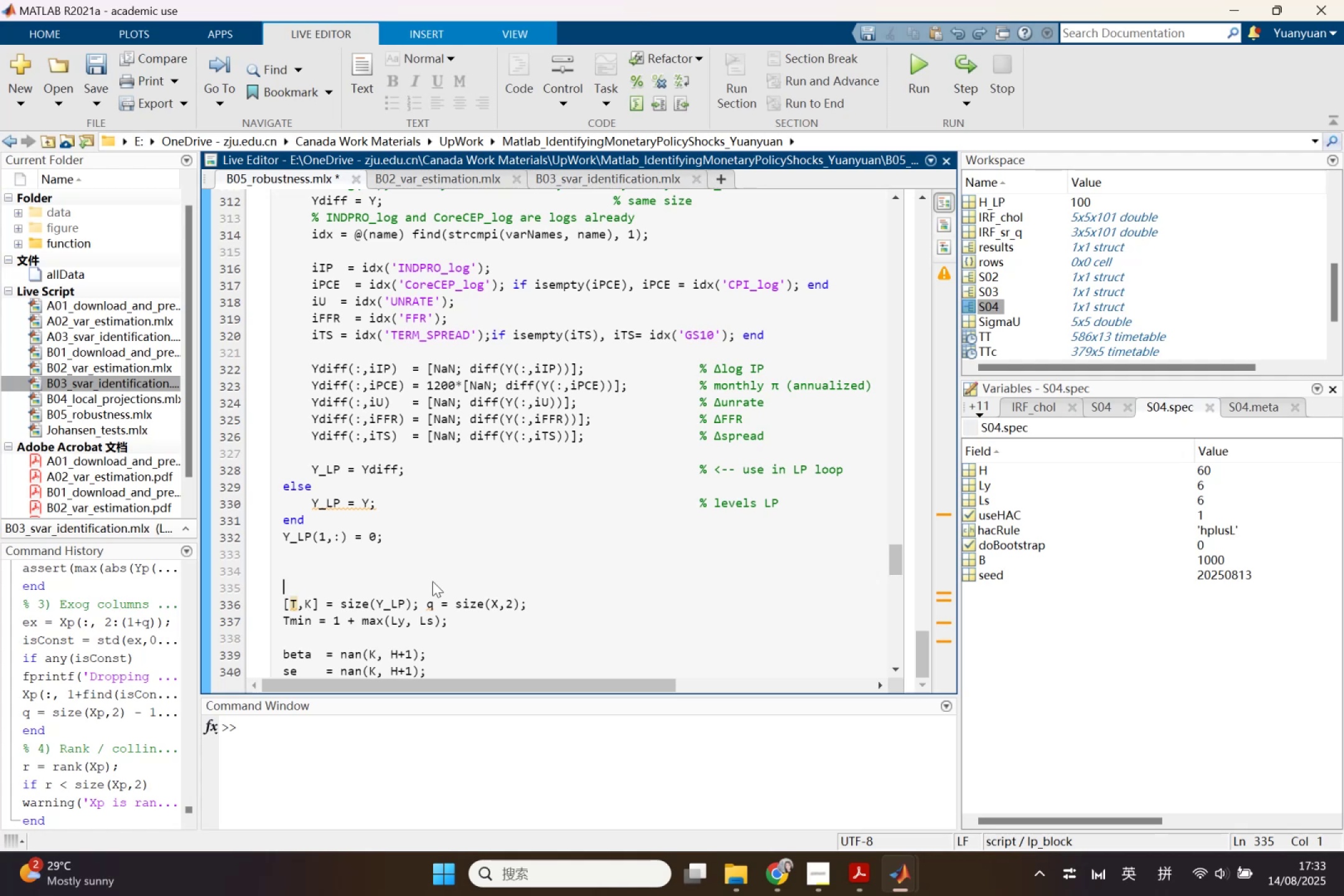 
scroll: coordinate [432, 581], scroll_direction: down, amount: 2.0
 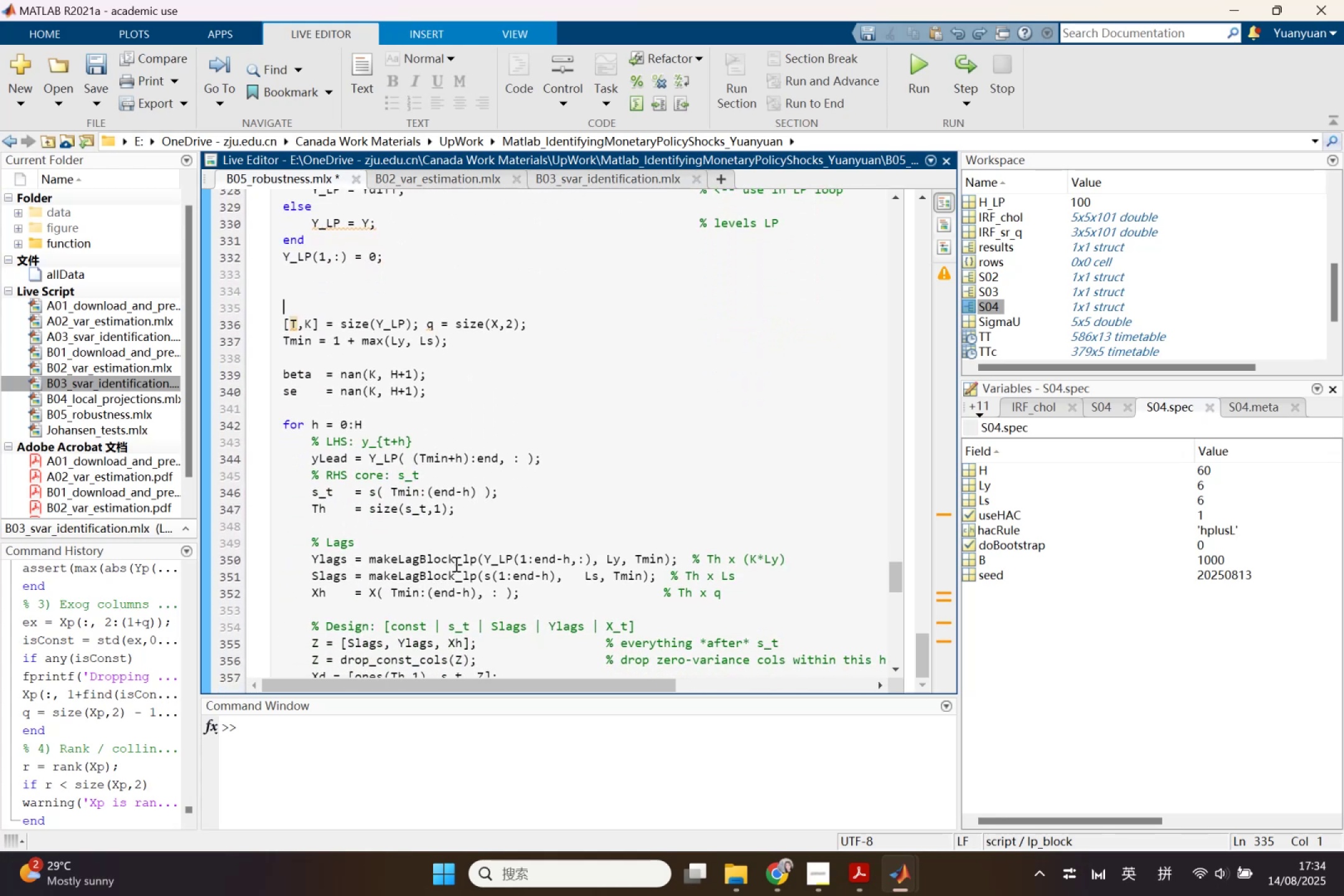 
wait(12.41)
 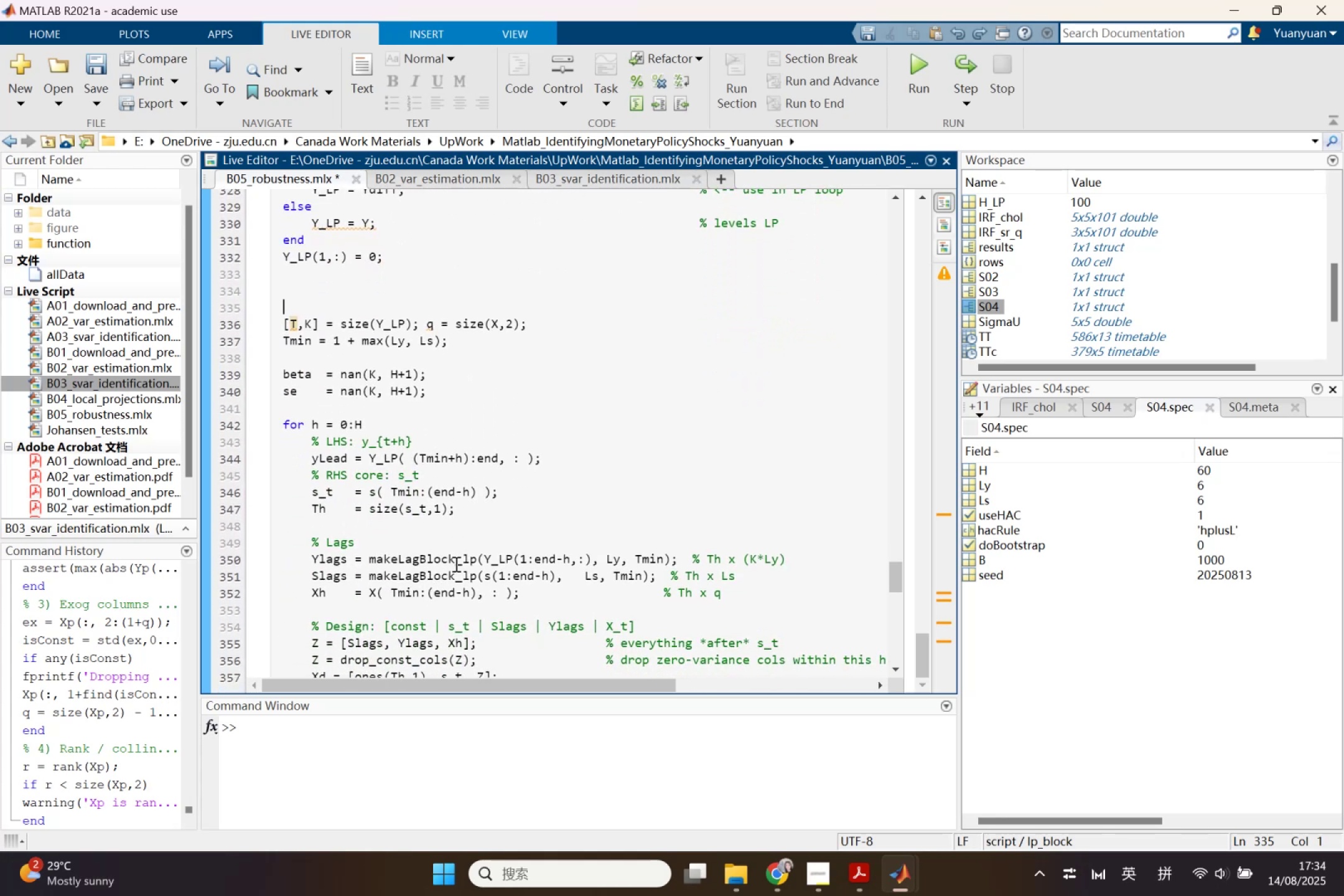 
left_click([782, 871])
 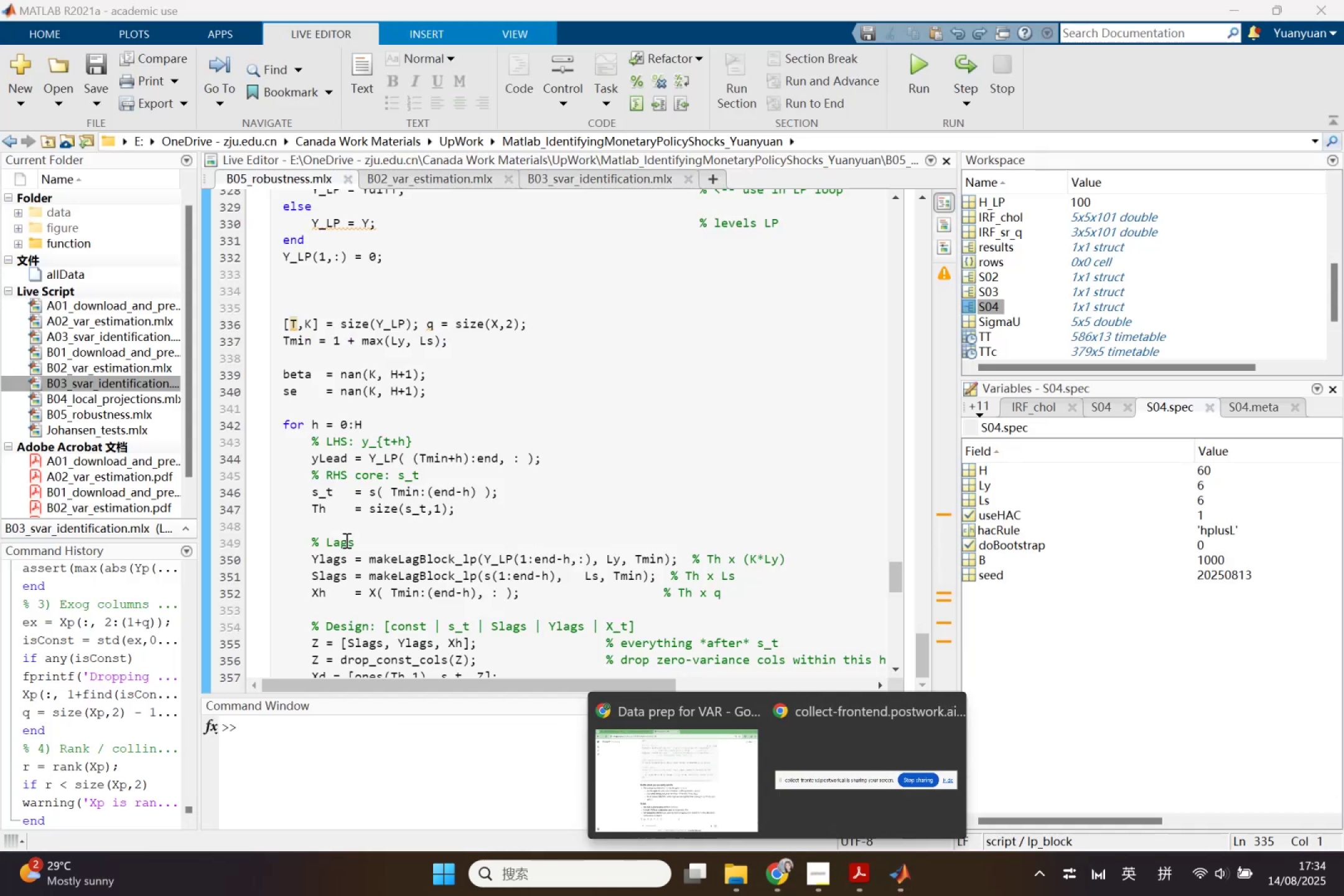 
left_click([629, 523])
 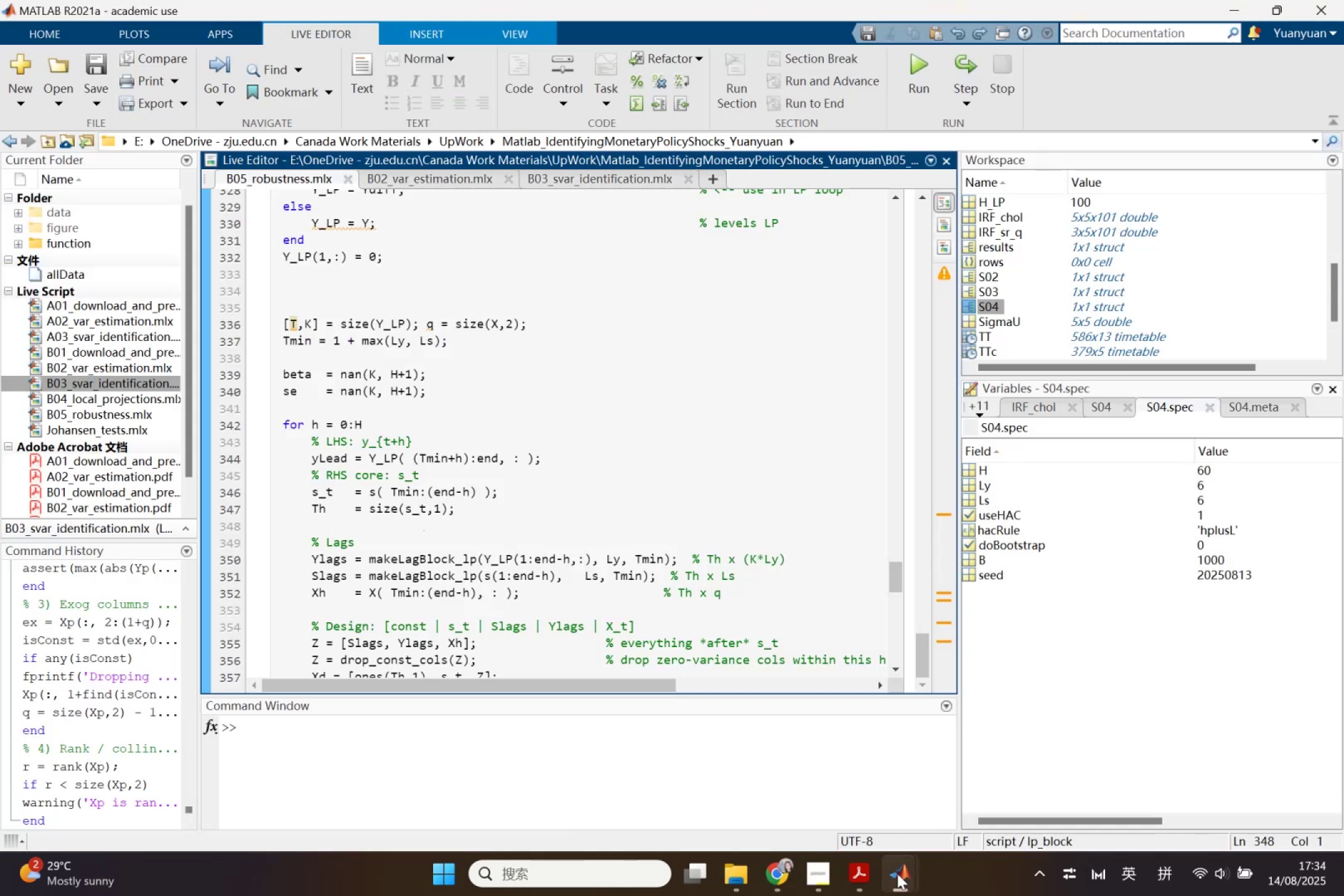 
left_click([898, 874])
 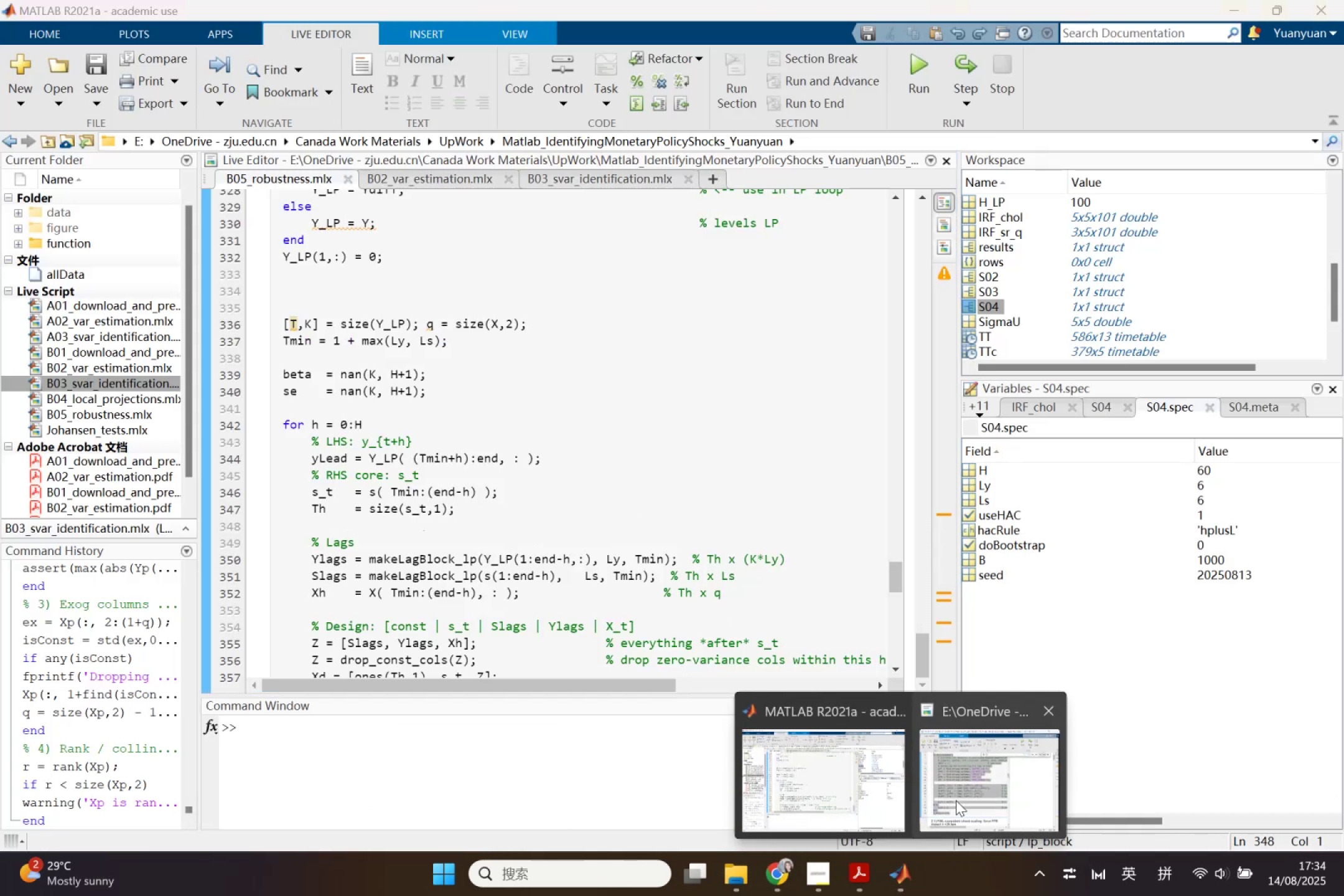 
left_click([956, 800])
 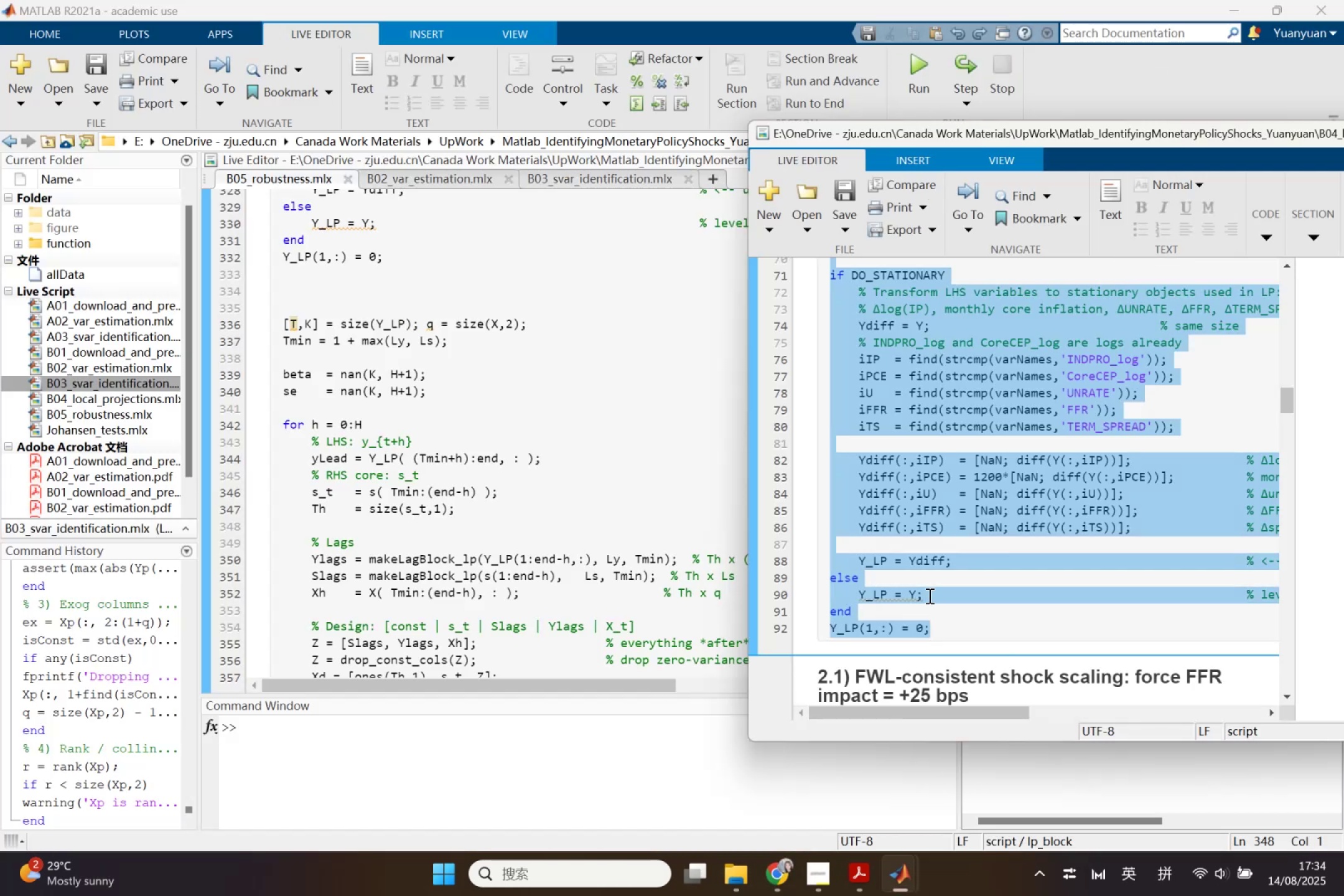 
left_click([928, 595])
 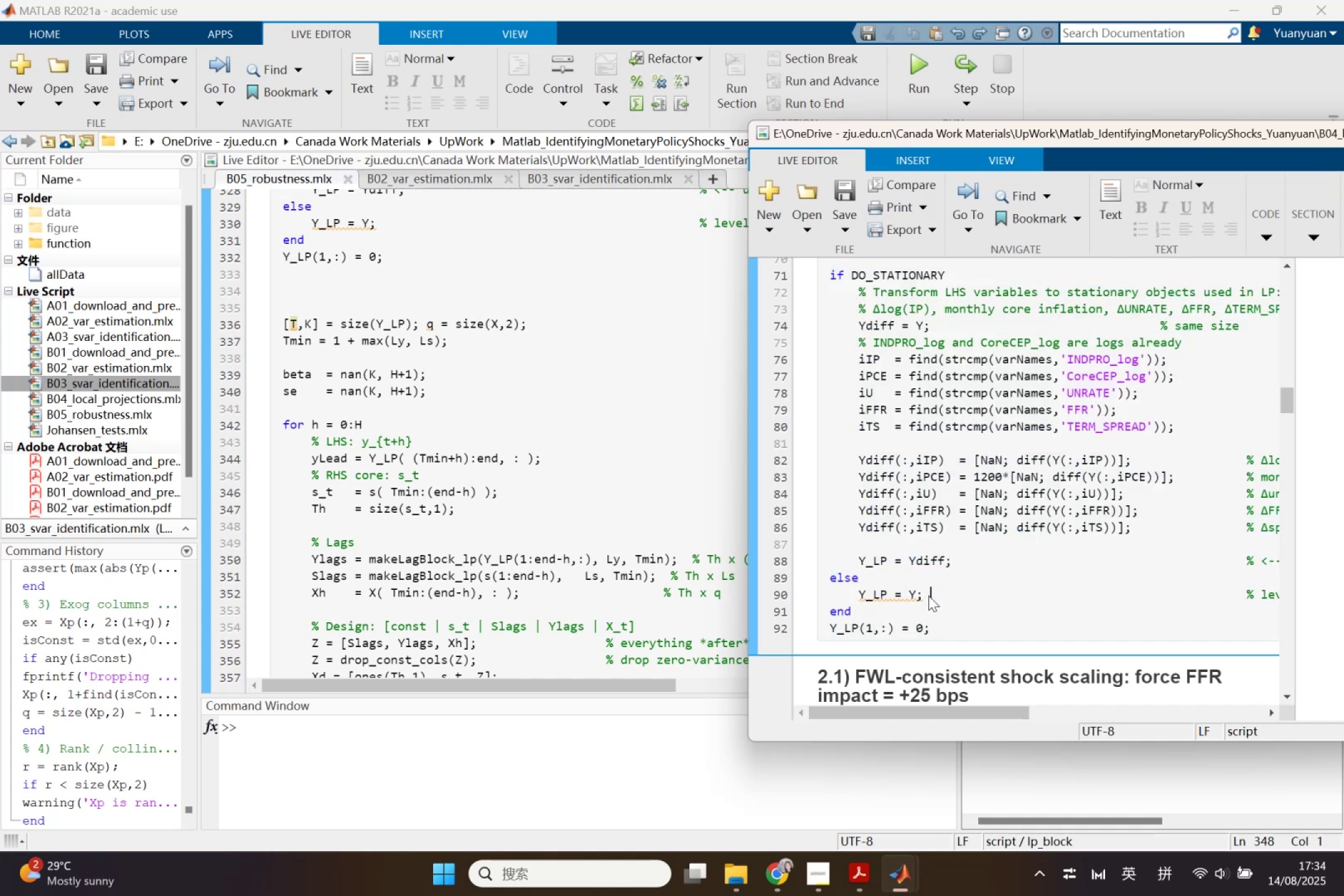 
scroll: coordinate [930, 599], scroll_direction: down, amount: 2.0
 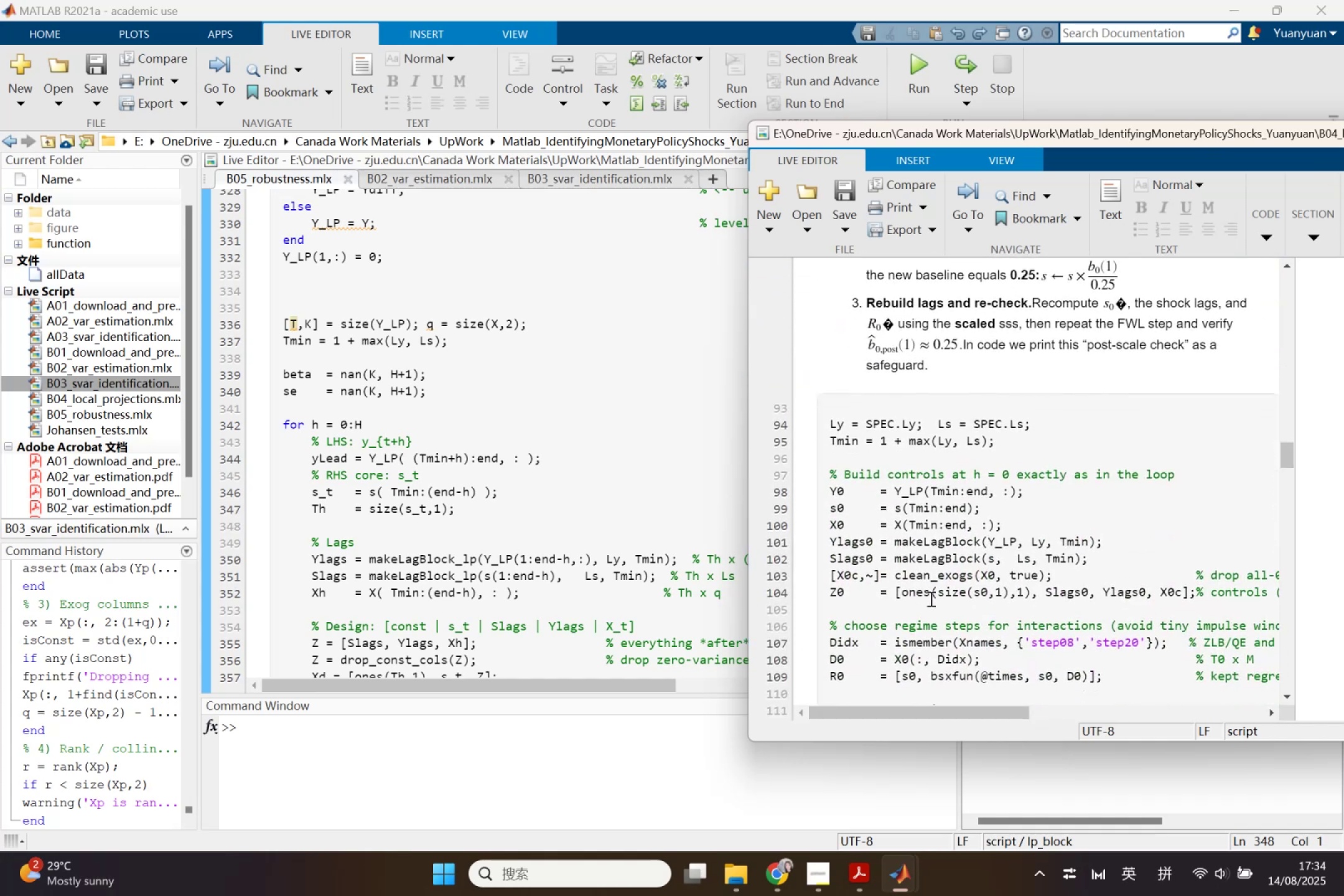 
scroll: coordinate [930, 599], scroll_direction: up, amount: 1.0
 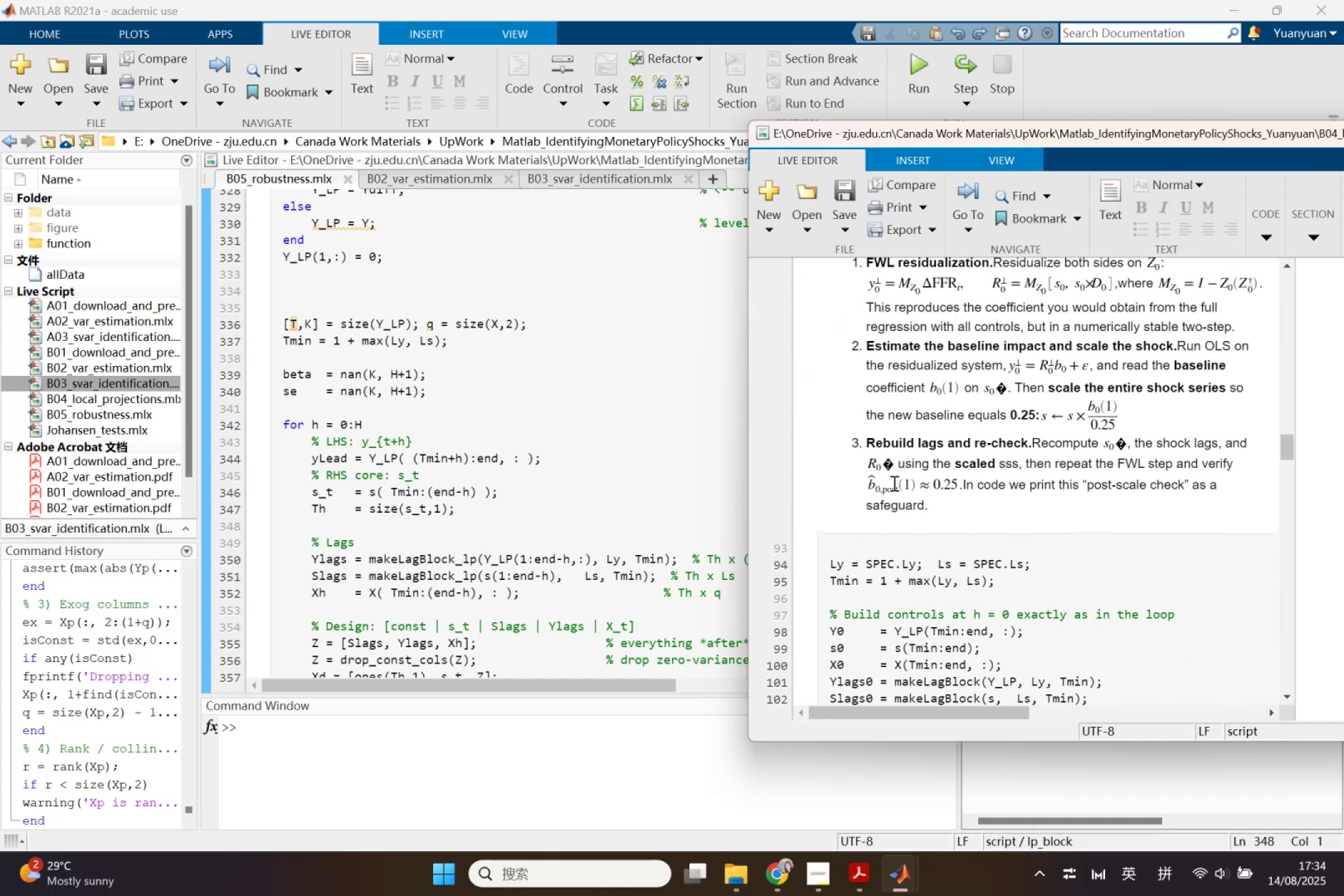 
left_click([893, 460])
 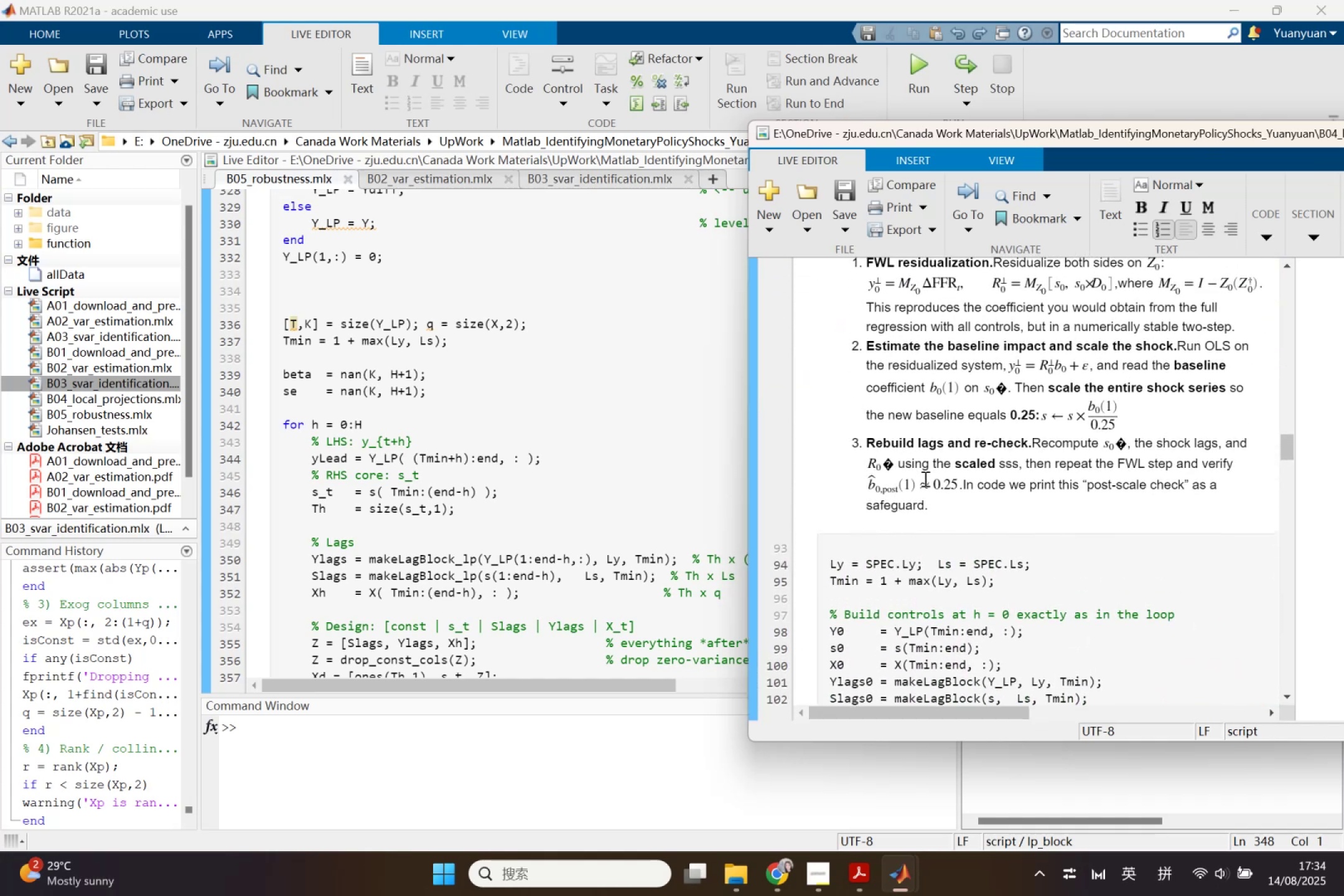 
key(Backspace)
 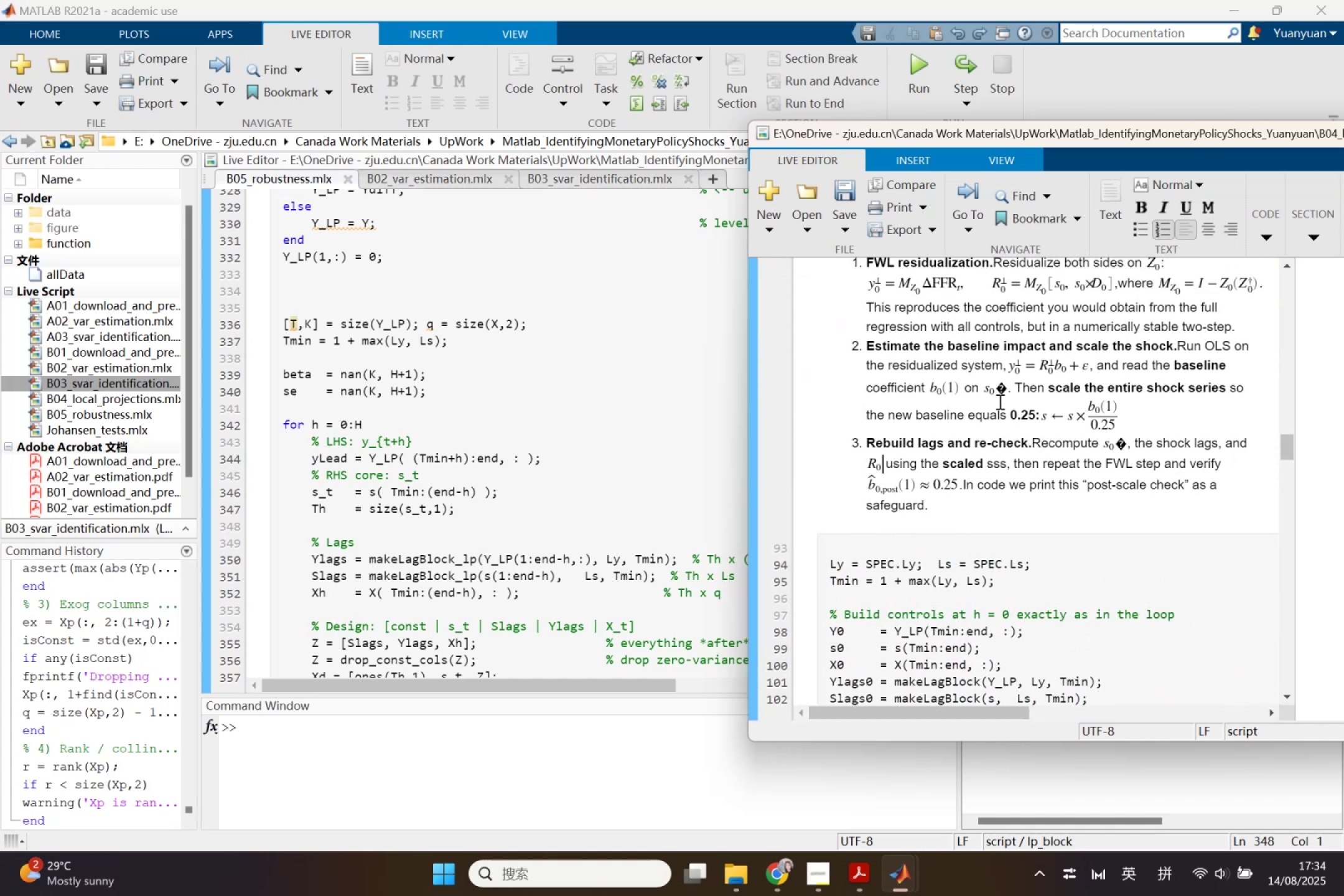 
left_click([1006, 393])
 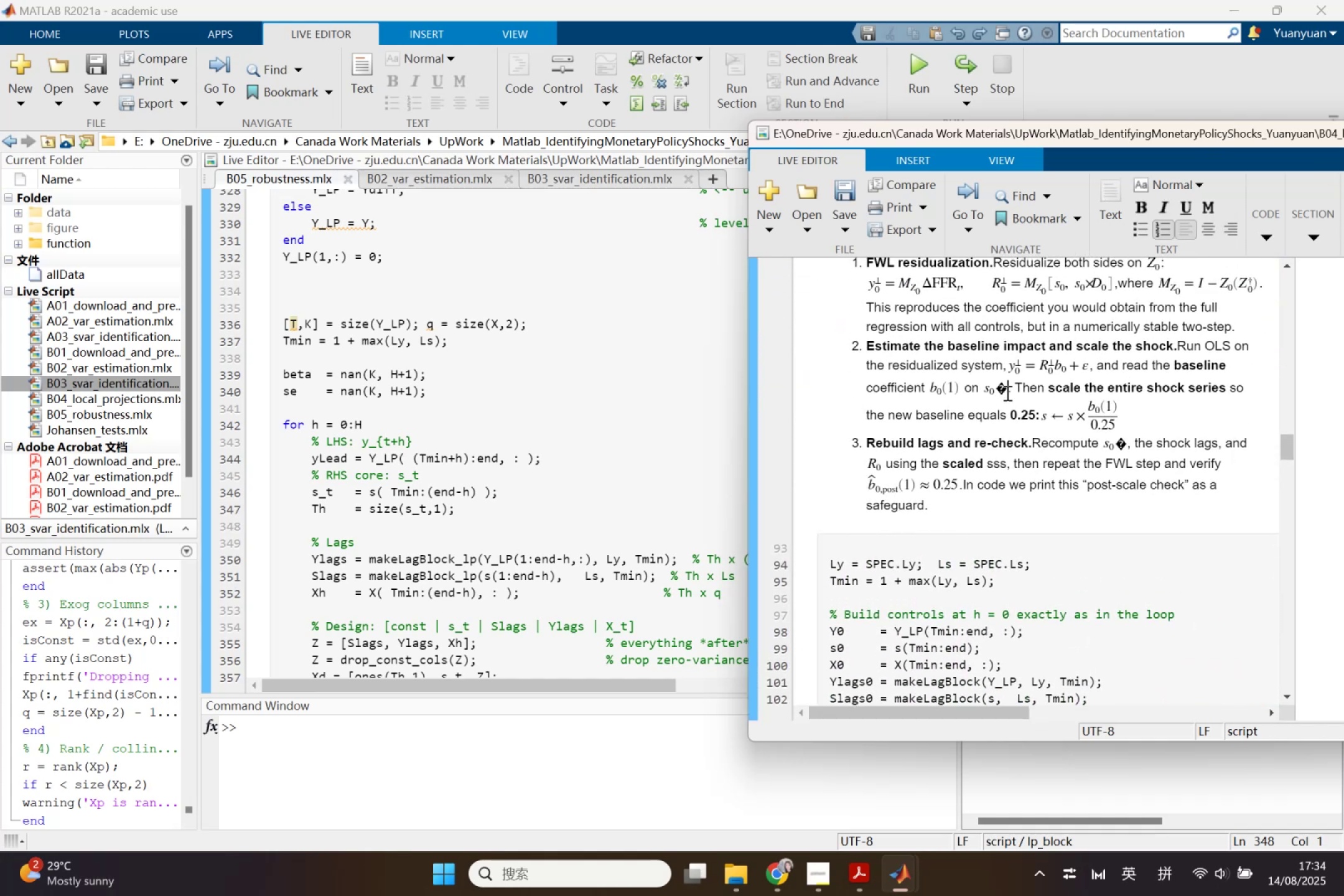 
key(Backspace)
 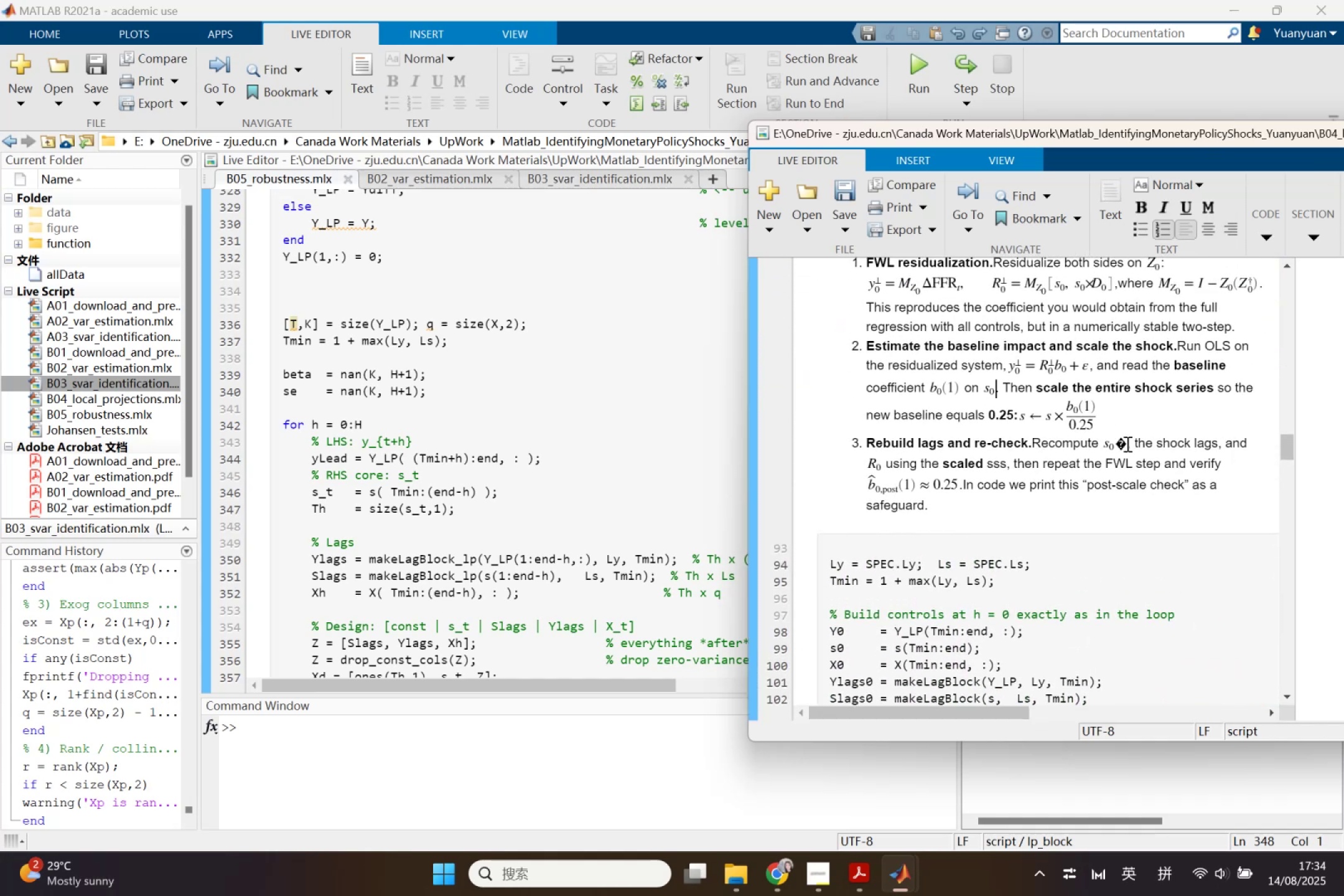 
left_click([1127, 444])
 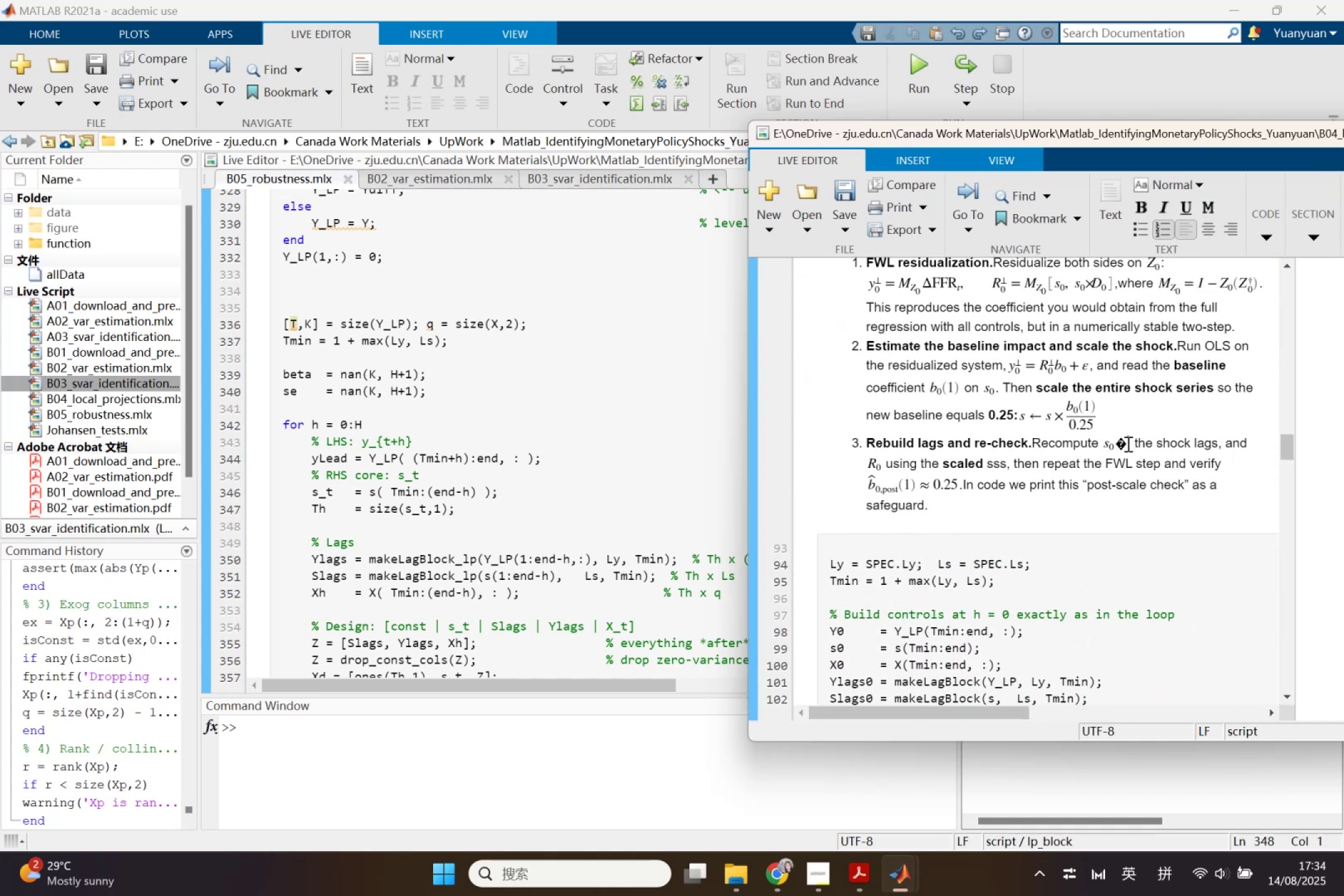 
key(Backspace)
 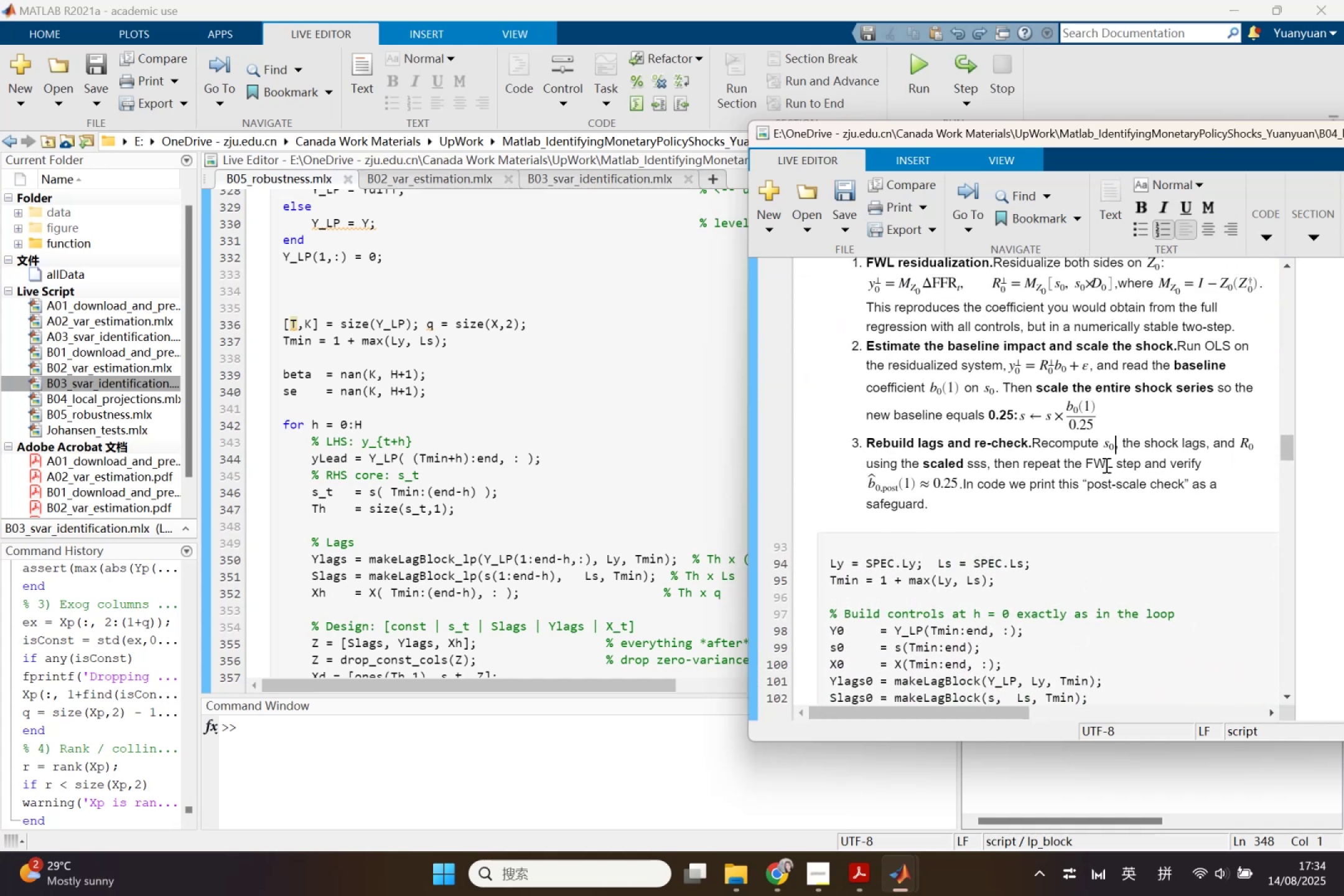 
scroll: coordinate [1105, 465], scroll_direction: up, amount: 4.0
 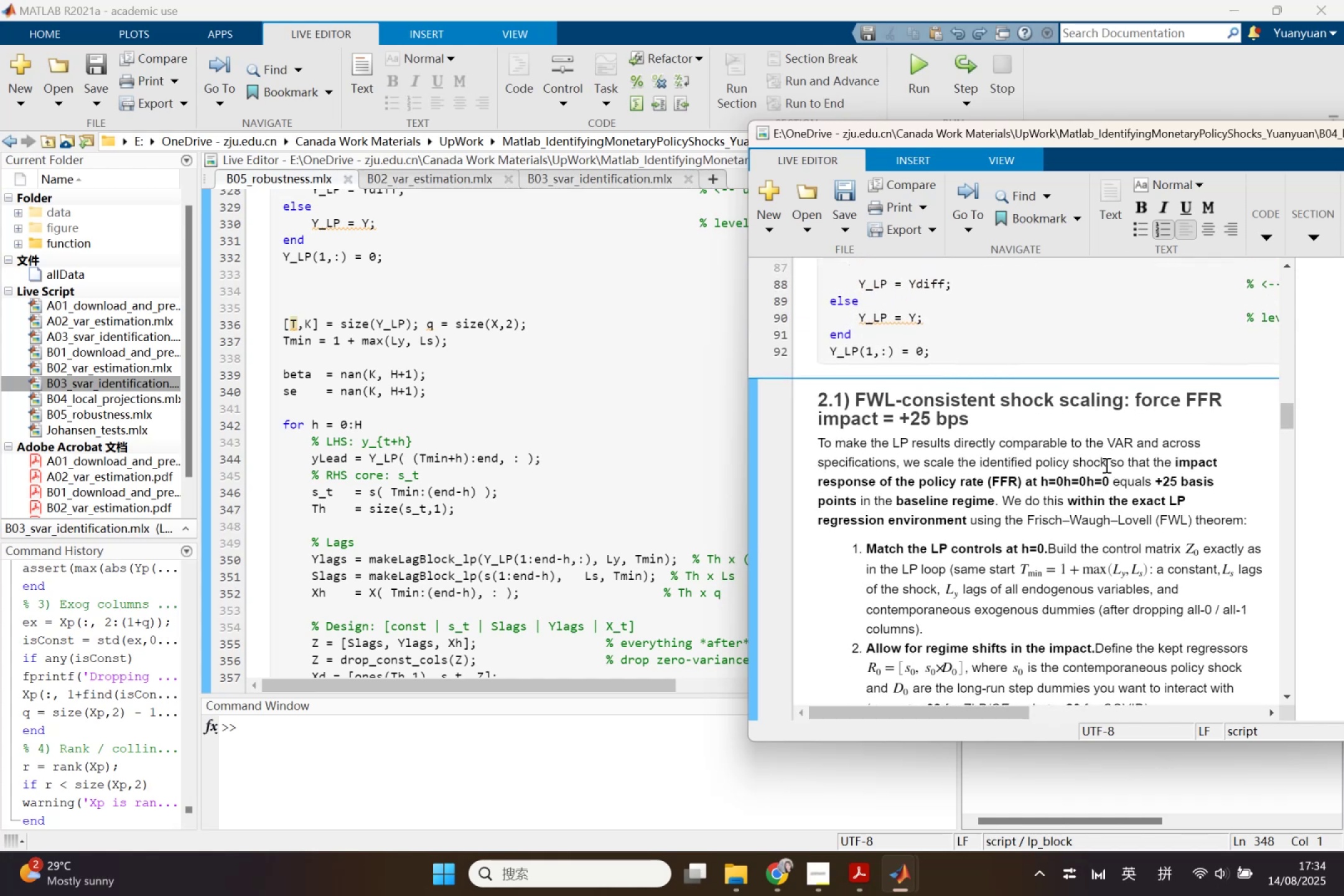 
scroll: coordinate [1105, 465], scroll_direction: down, amount: 5.0
 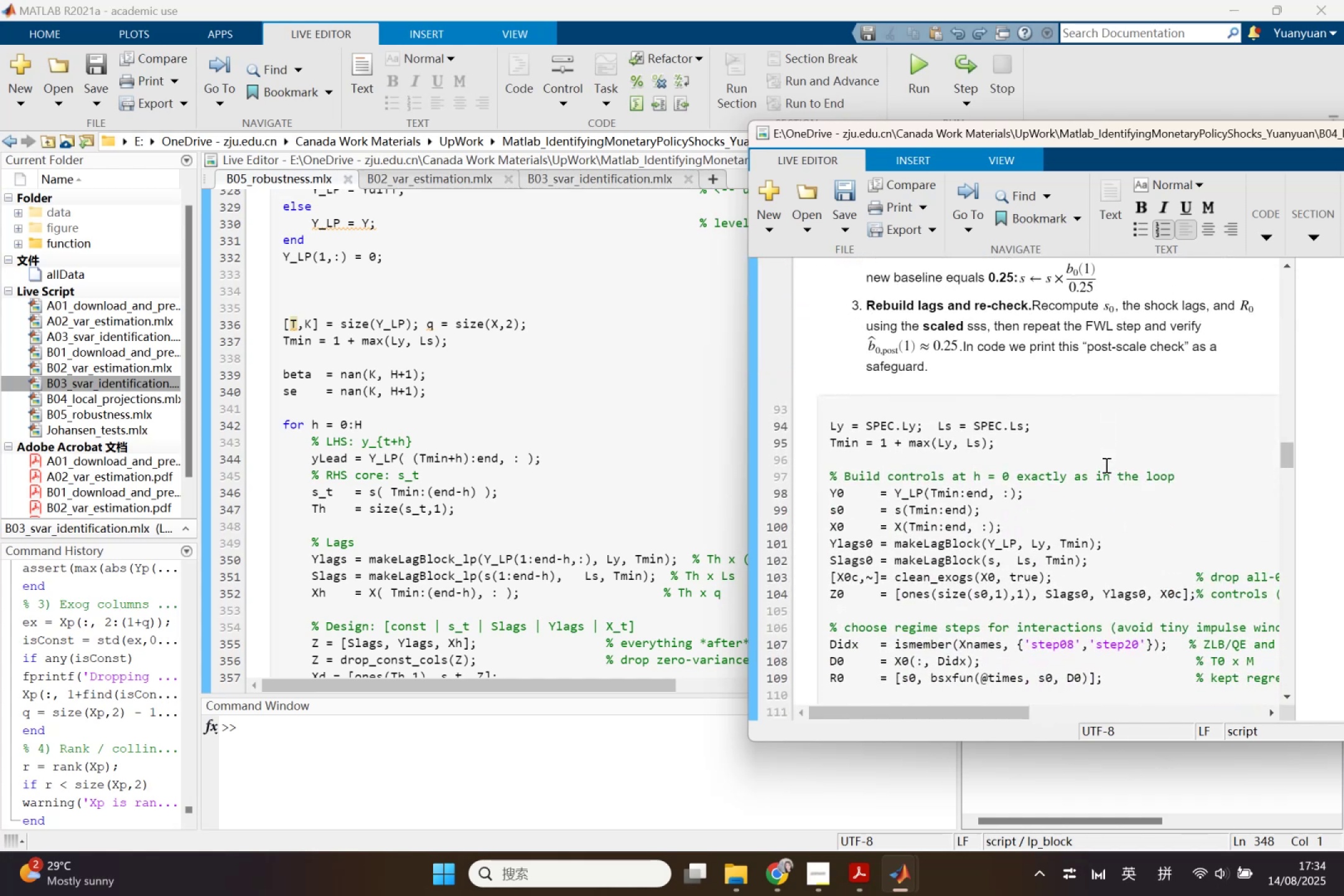 
wait(7.6)
 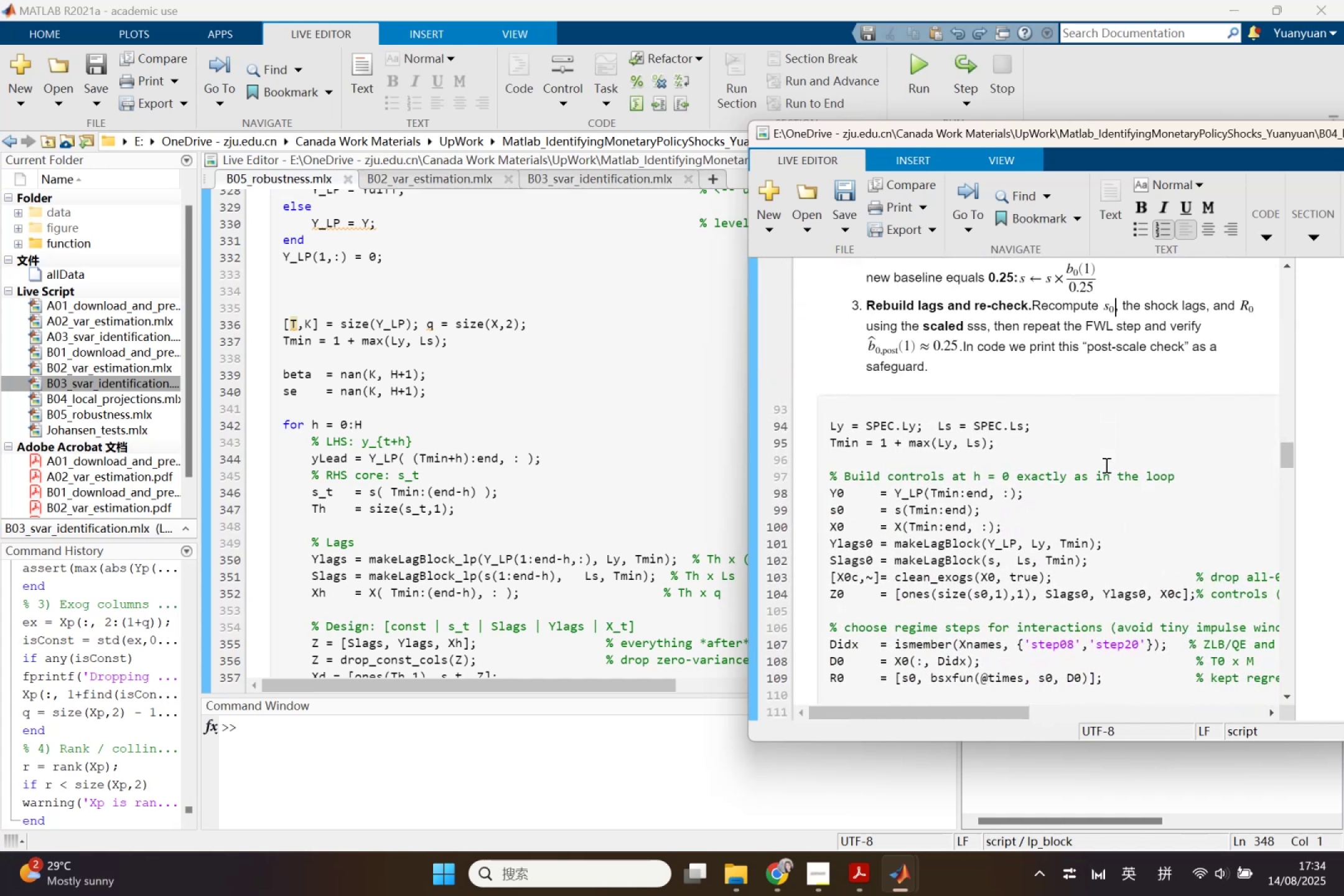 
left_click([836, 432])
 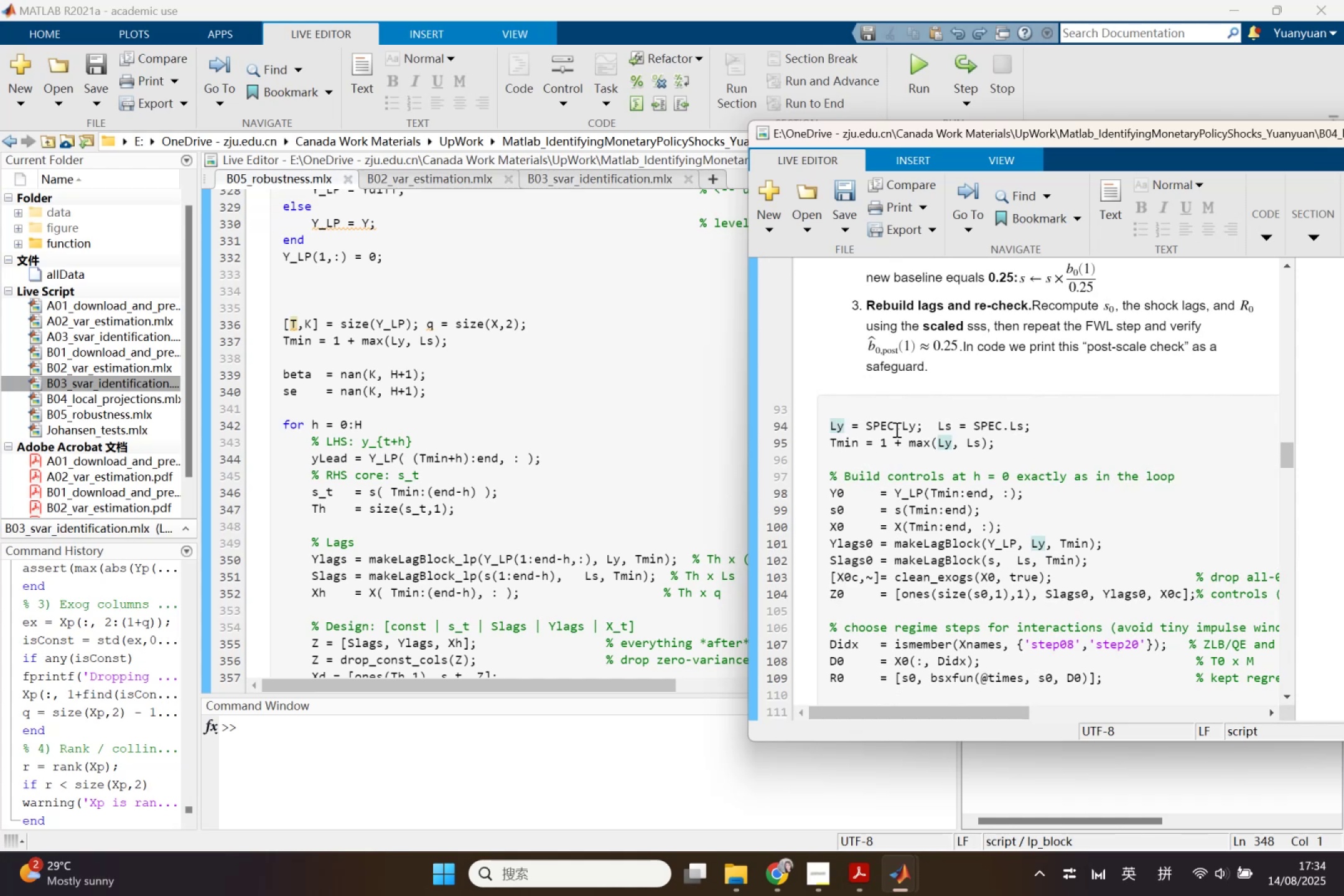 
left_click([895, 429])
 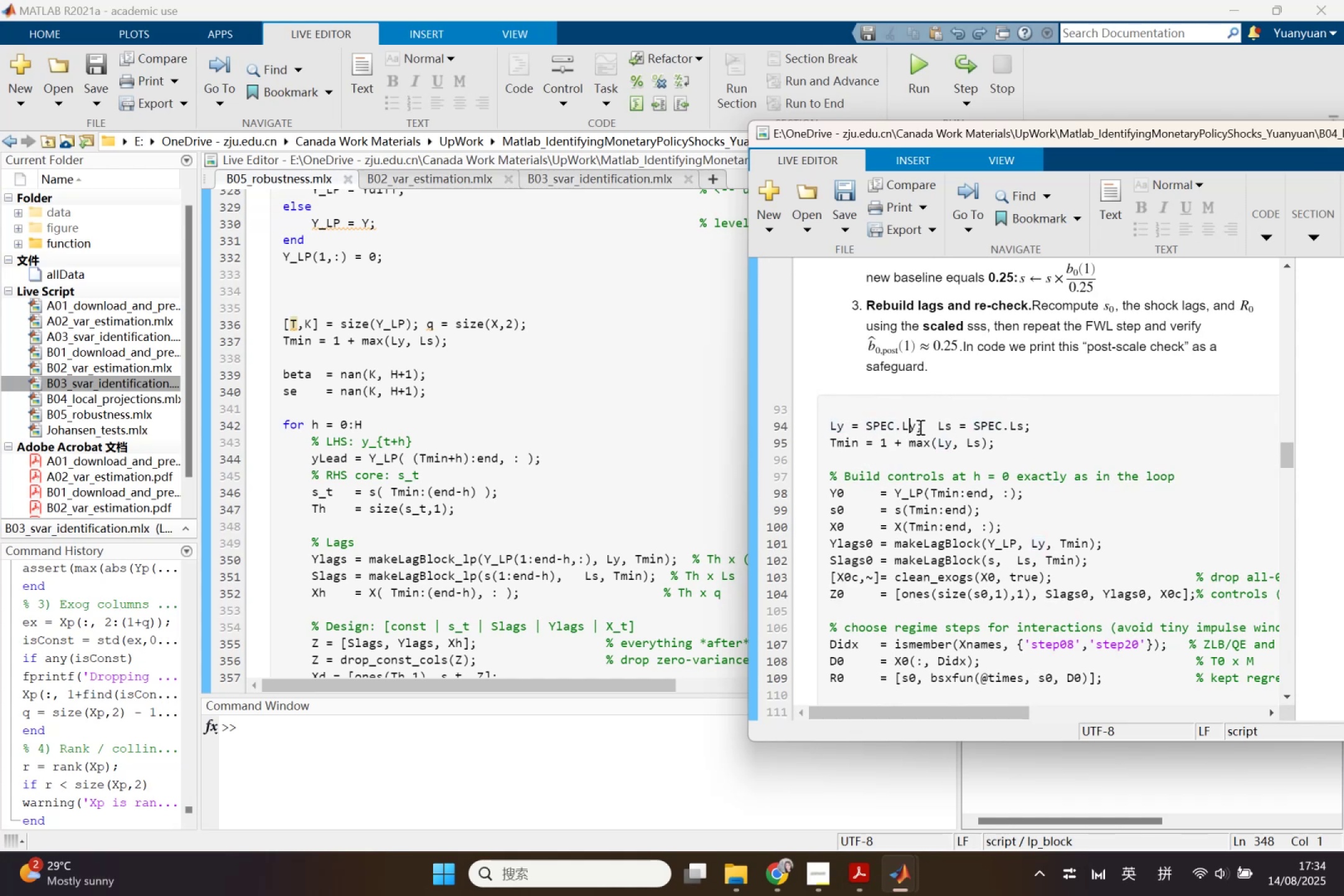 
double_click([992, 421])
 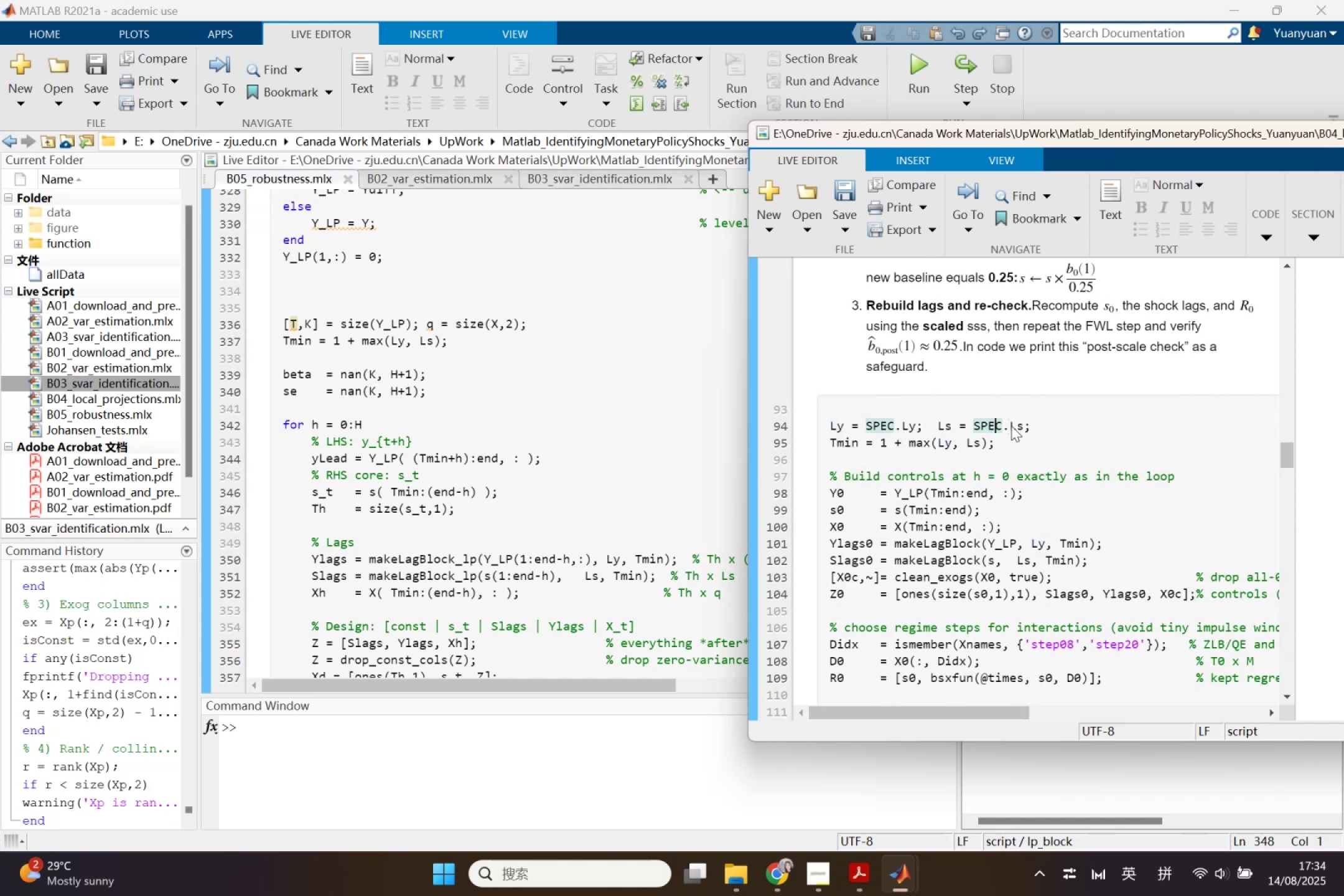 
triple_click([1011, 426])
 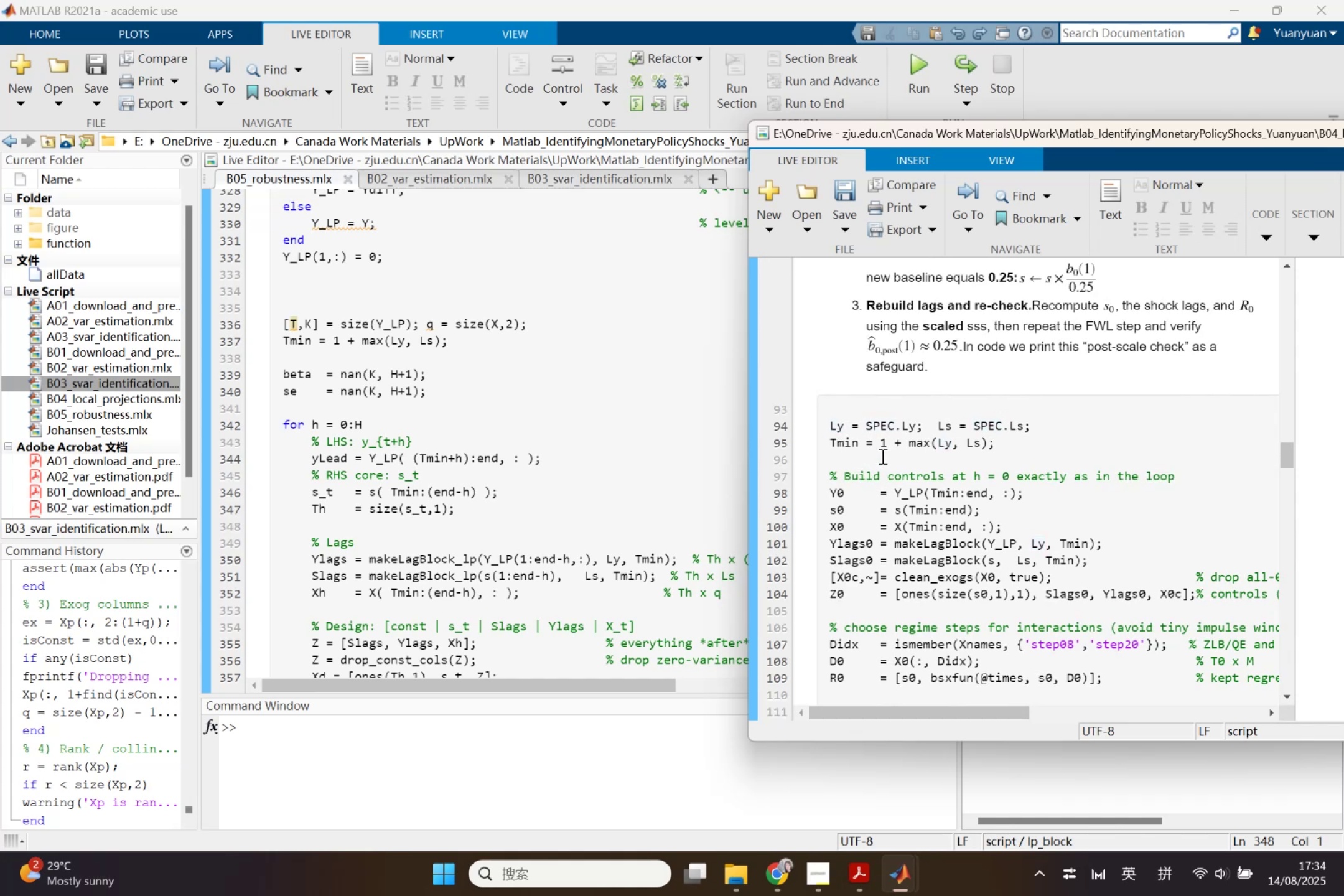 
scroll: coordinate [913, 541], scroll_direction: down, amount: 3.0
 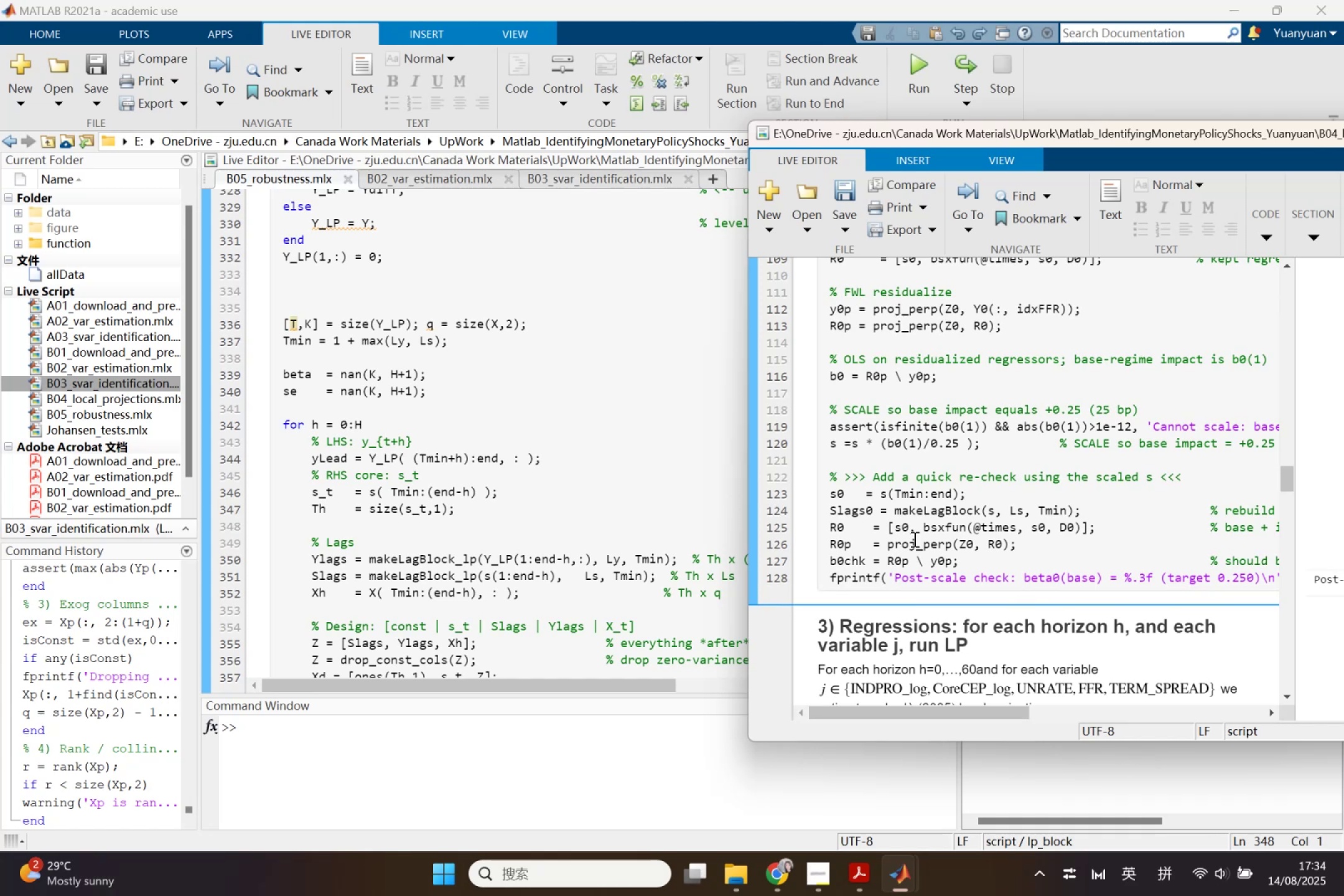 
wait(5.18)
 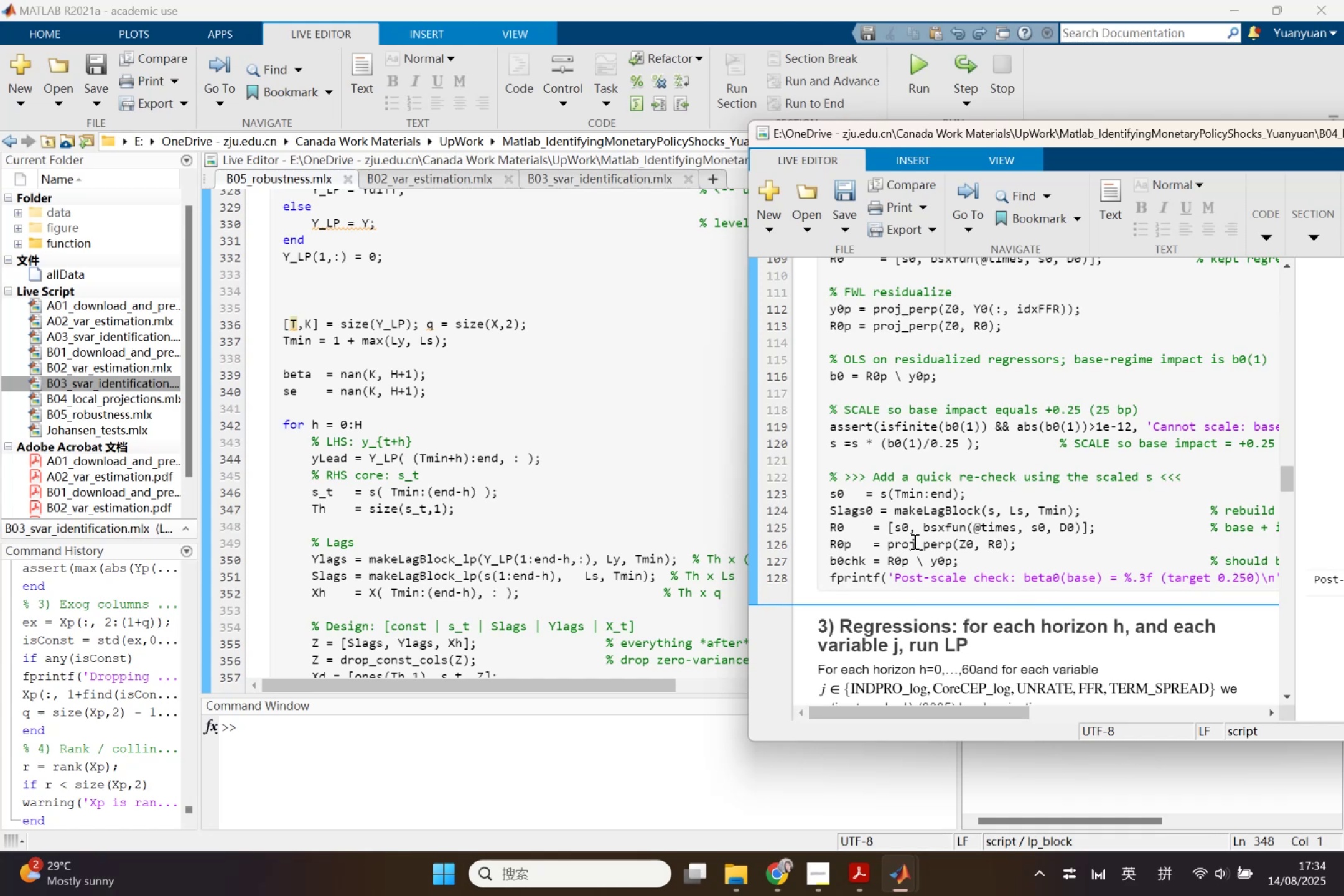 
scroll: coordinate [913, 539], scroll_direction: down, amount: 1.0
 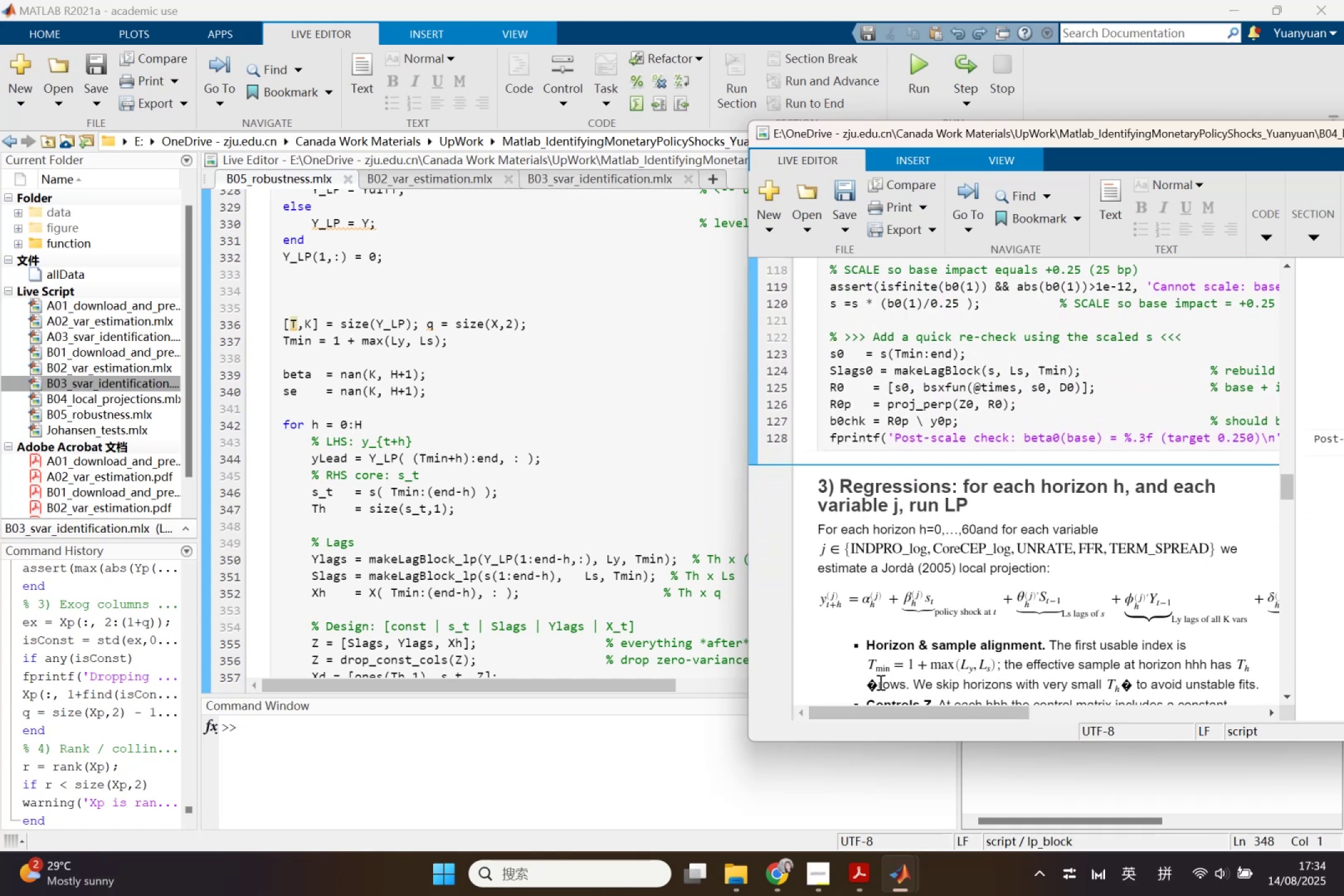 
key(Backspace)
 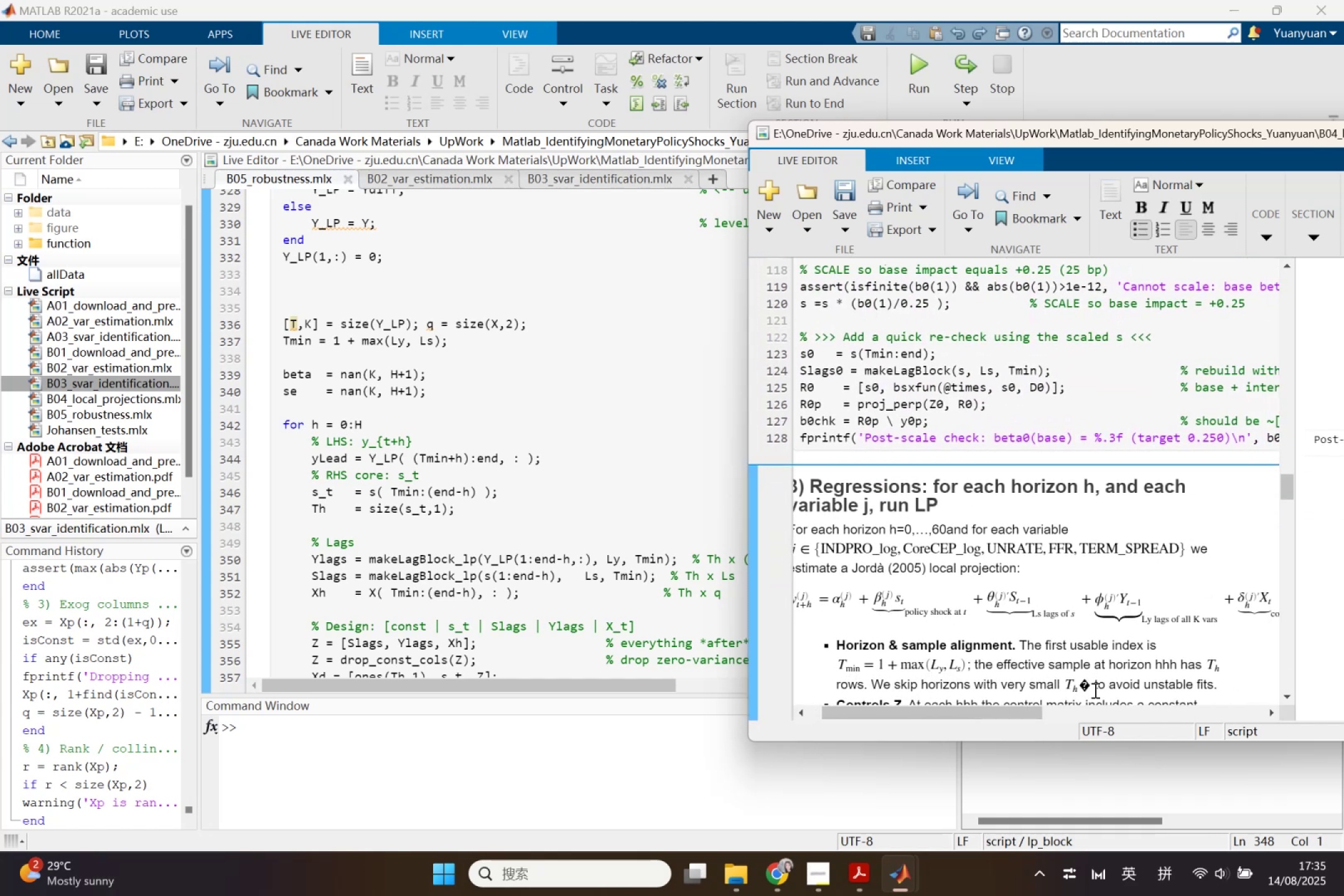 
left_click([1095, 691])
 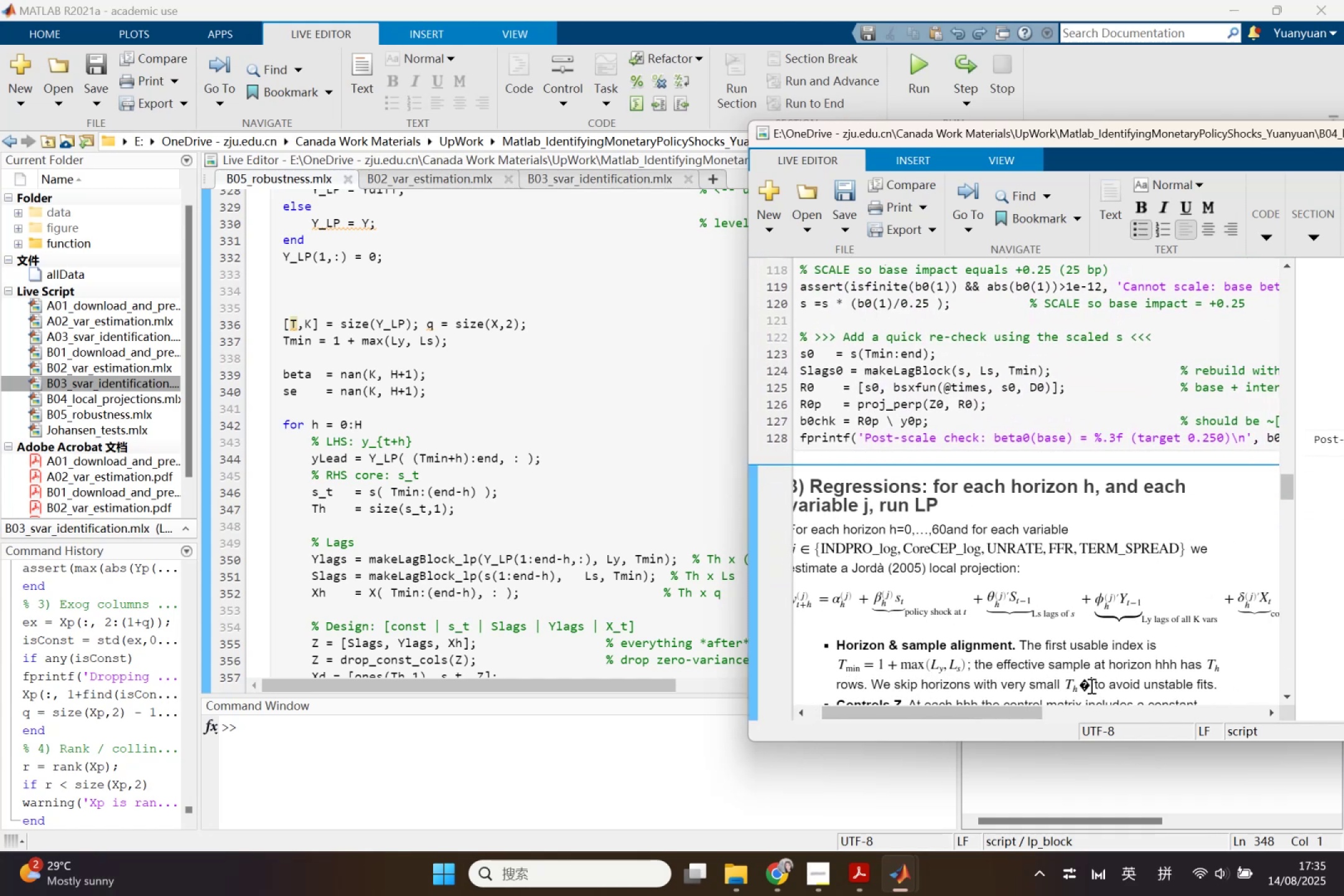 
key(Backspace)
 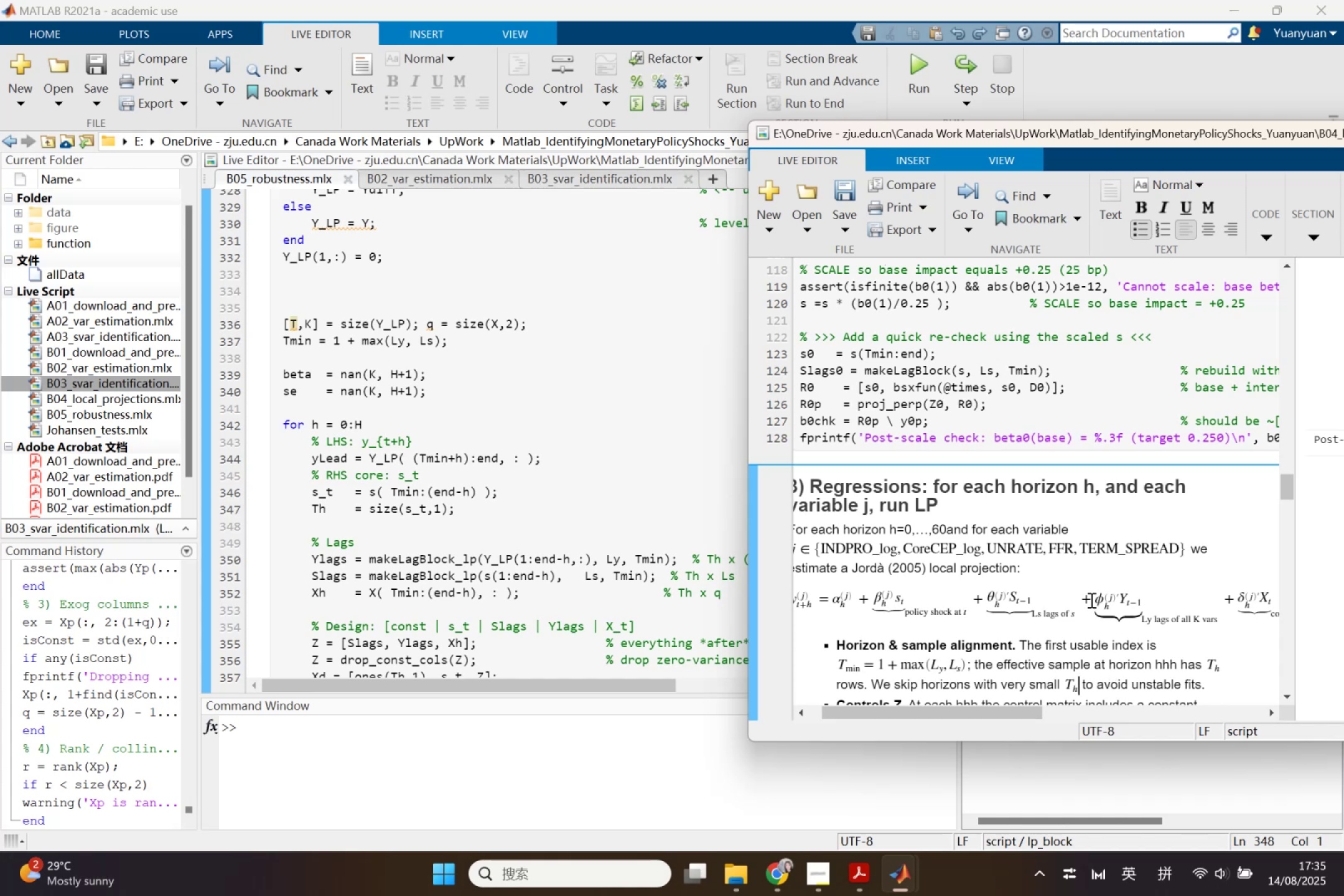 
scroll: coordinate [1090, 576], scroll_direction: up, amount: 5.0
 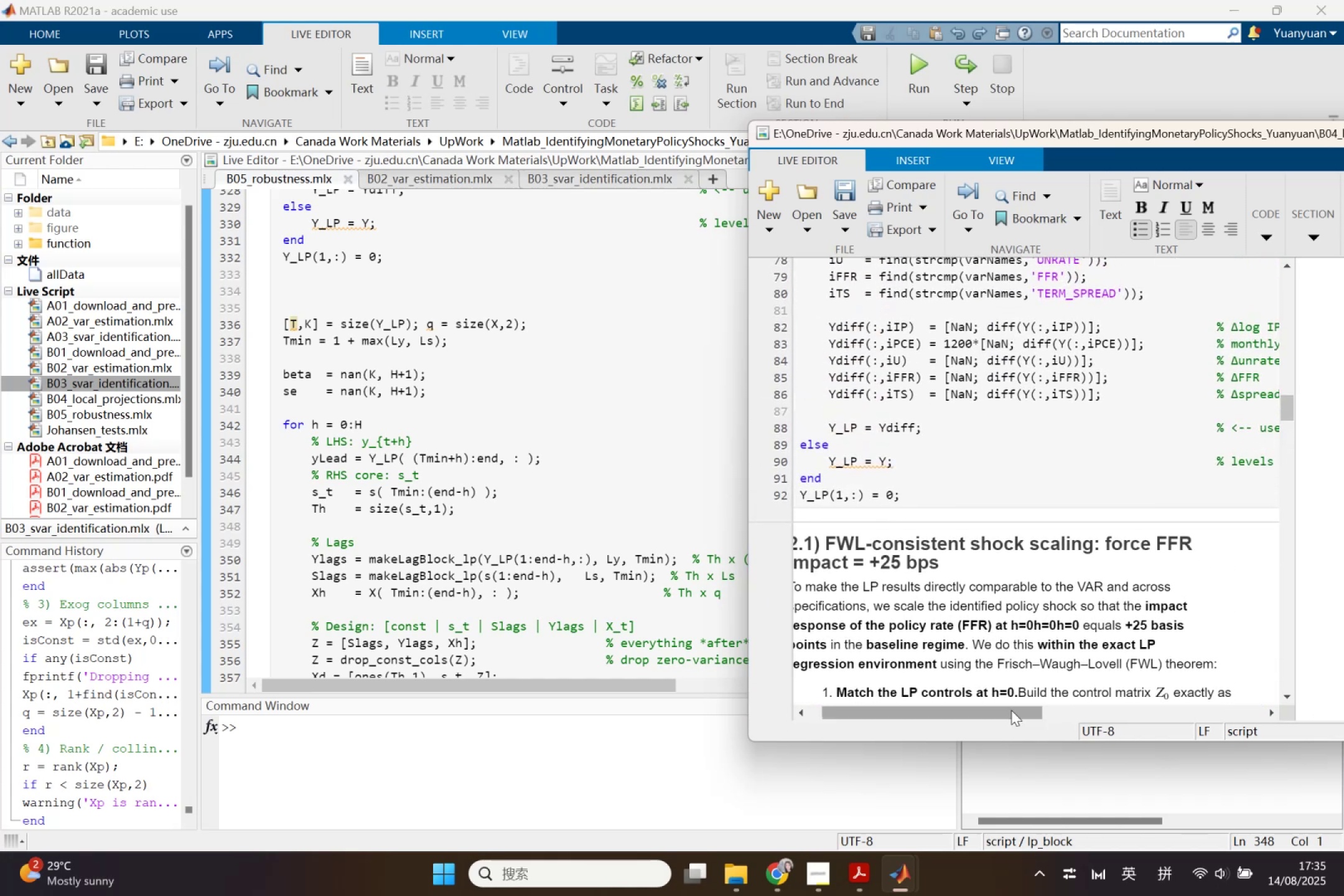 
left_click_drag(start_coordinate=[996, 710], to_coordinate=[894, 701])
 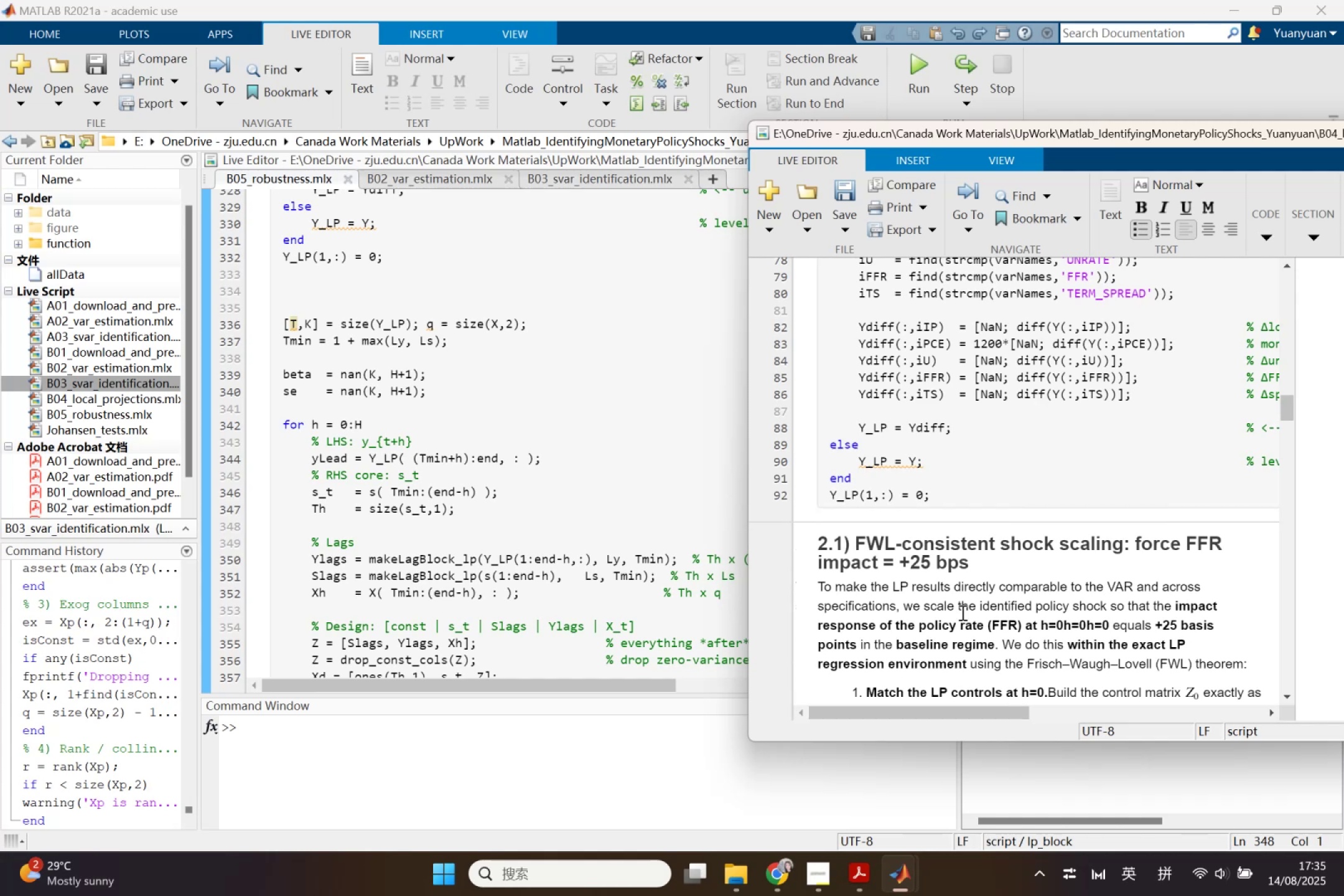 
scroll: coordinate [982, 592], scroll_direction: up, amount: 5.0
 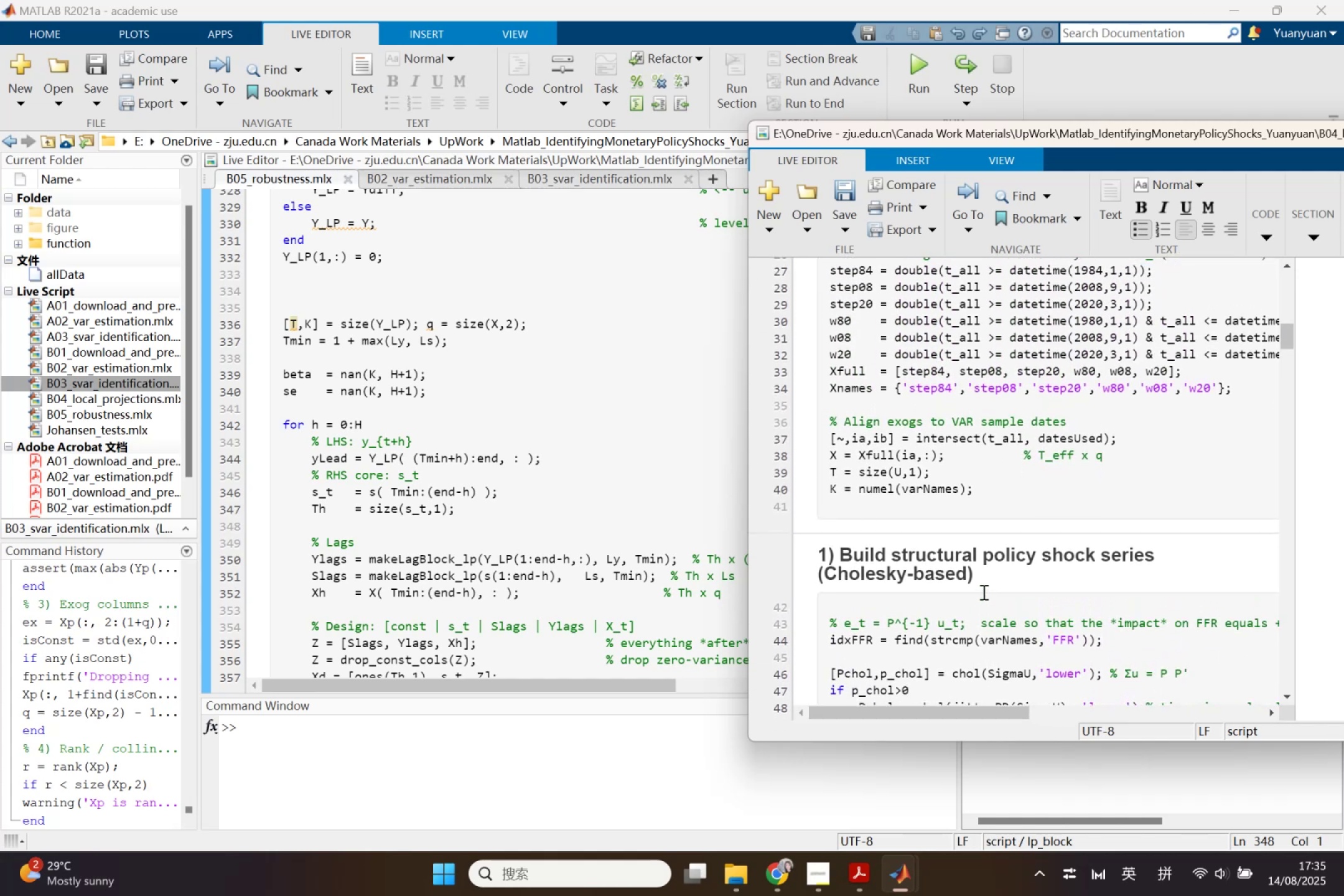 
wait(6.98)
 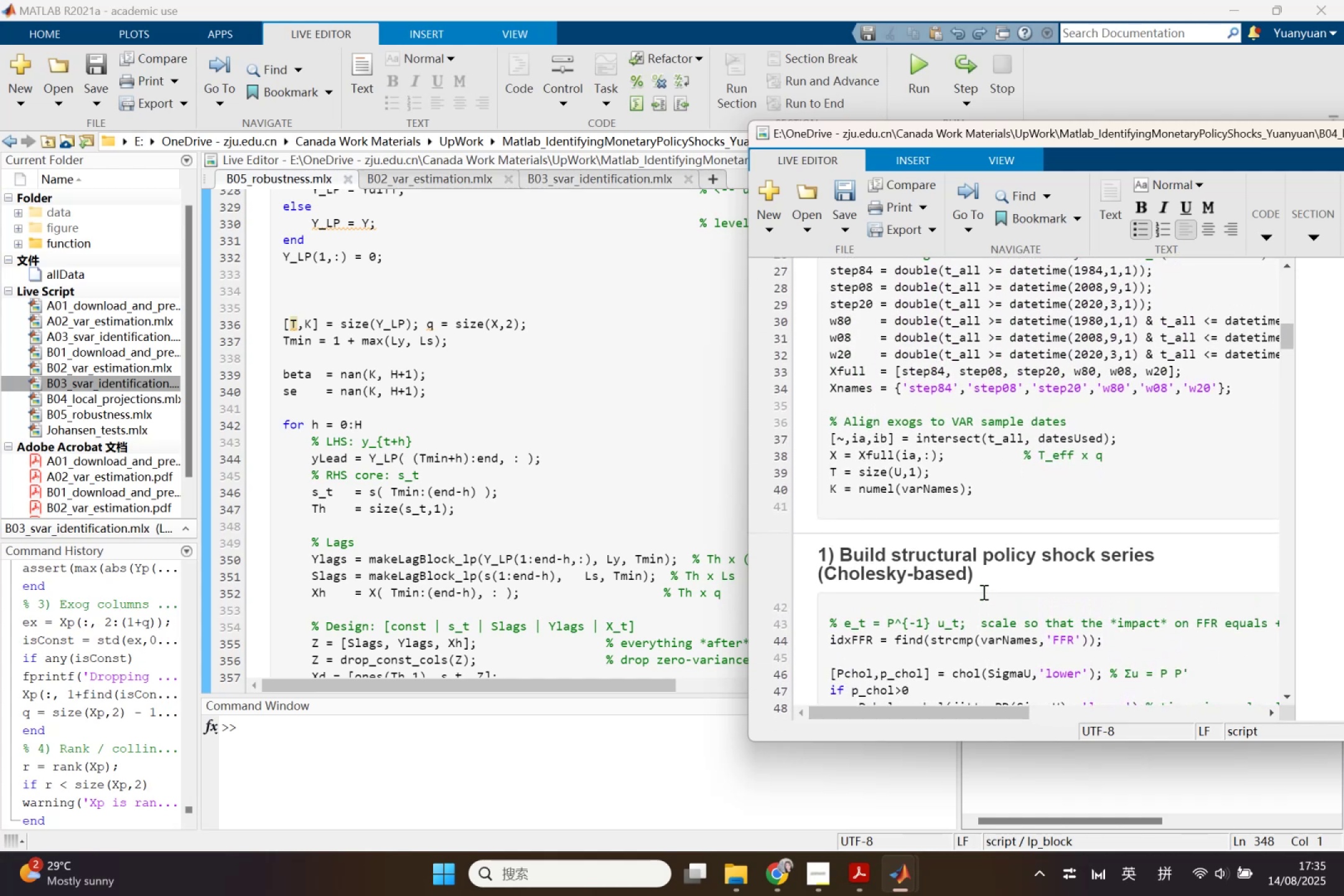 
left_click([828, 456])
 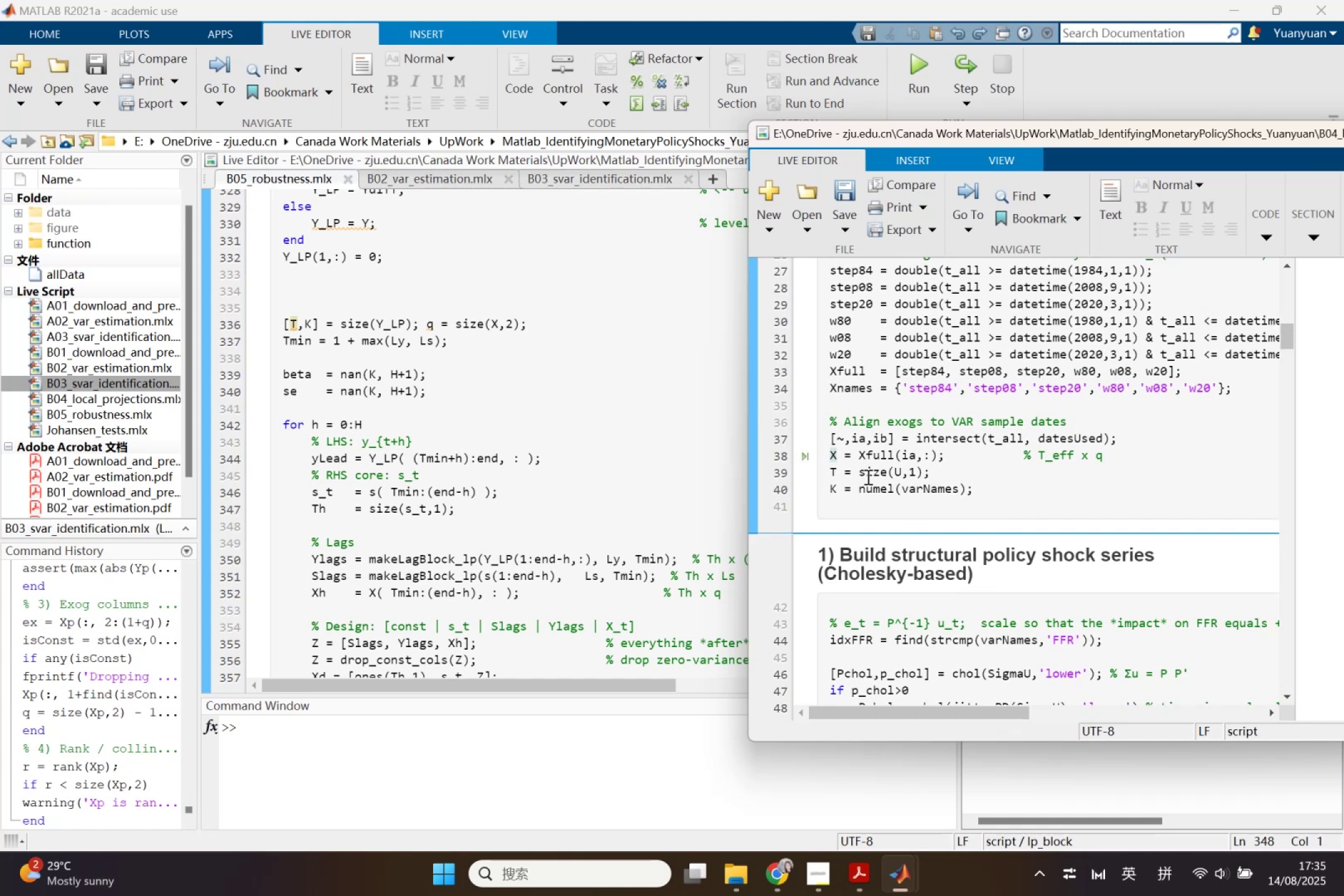 
scroll: coordinate [988, 574], scroll_direction: down, amount: 10.0
 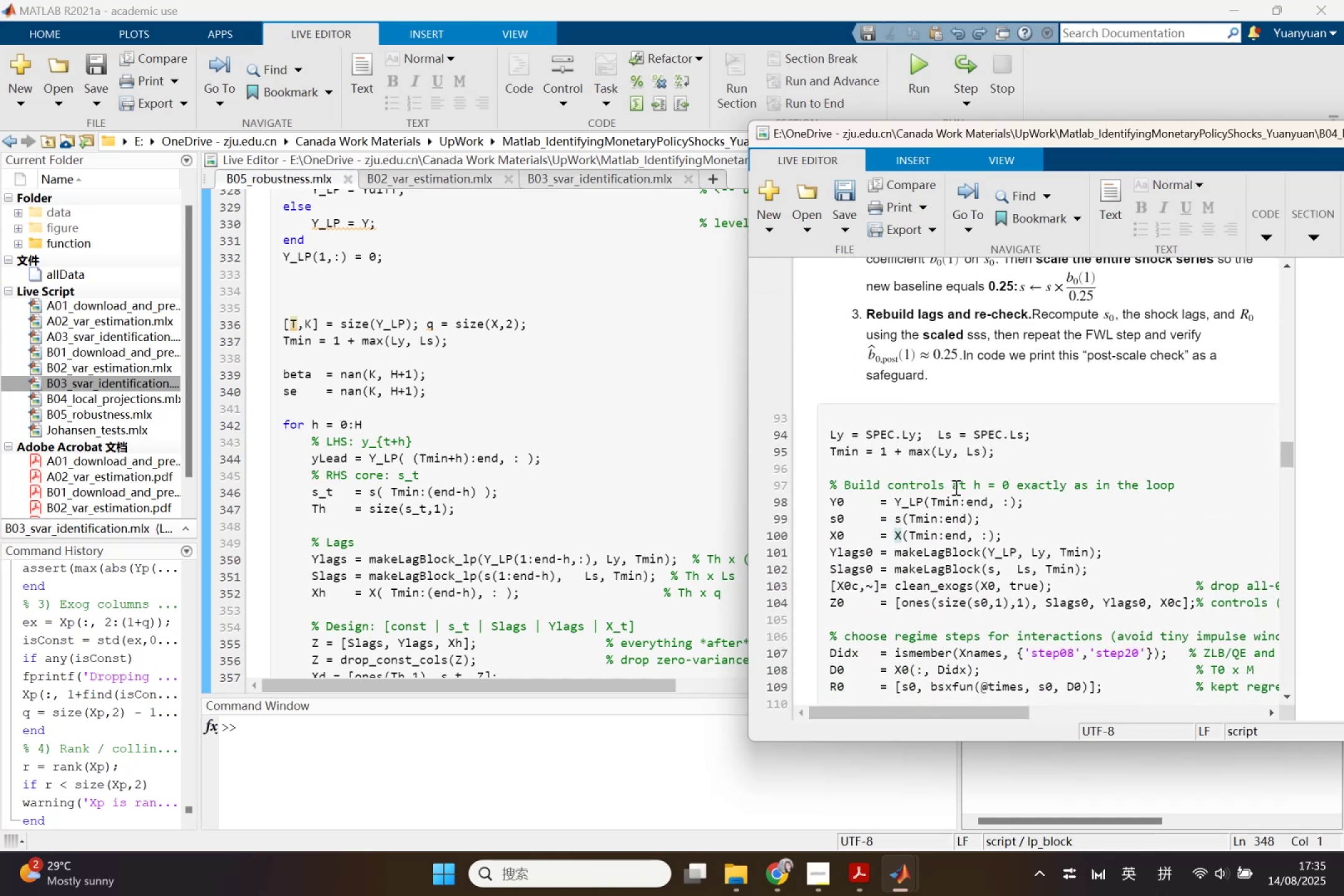 
wait(7.07)
 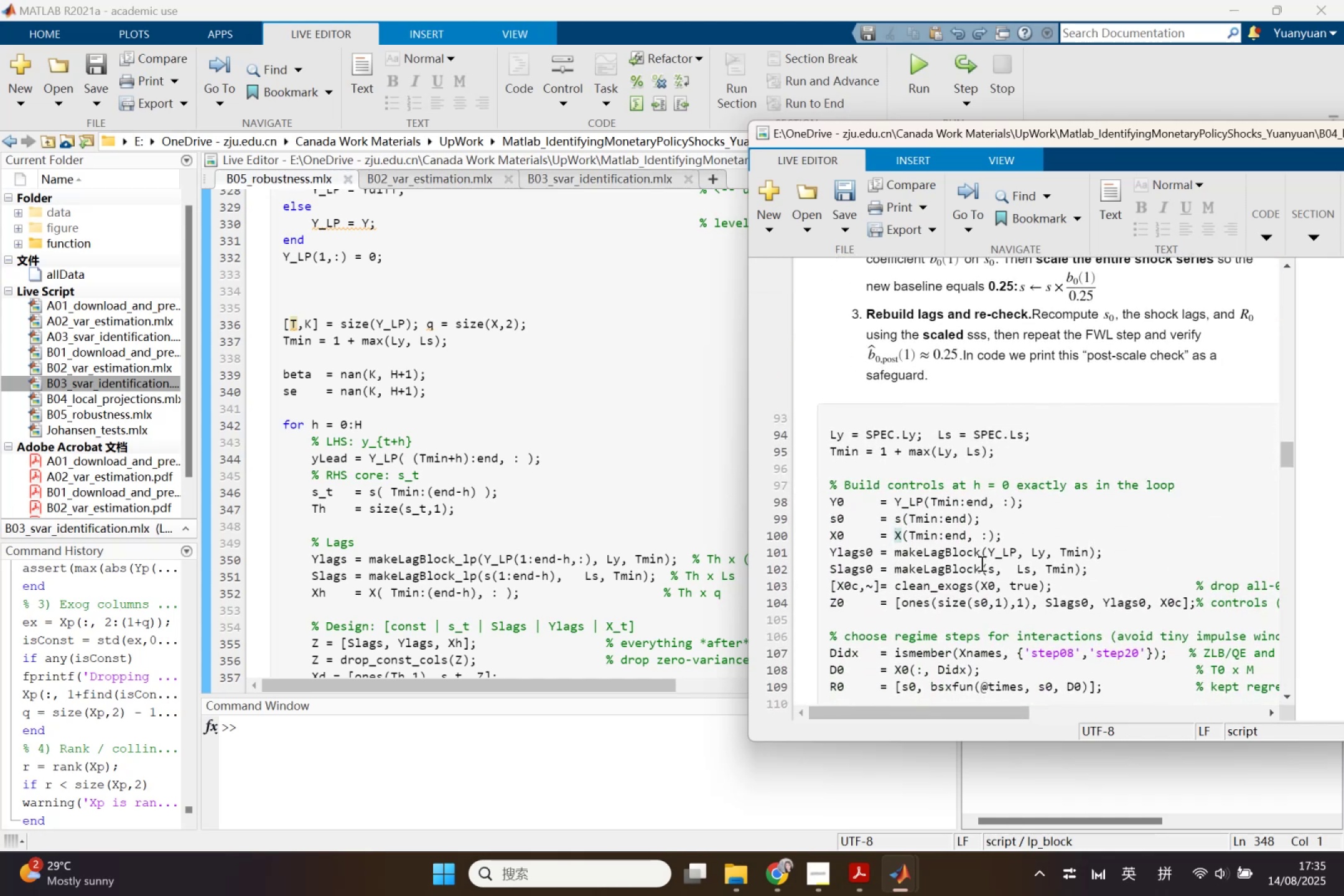 
left_click_drag(start_coordinate=[829, 480], to_coordinate=[1012, 634])
 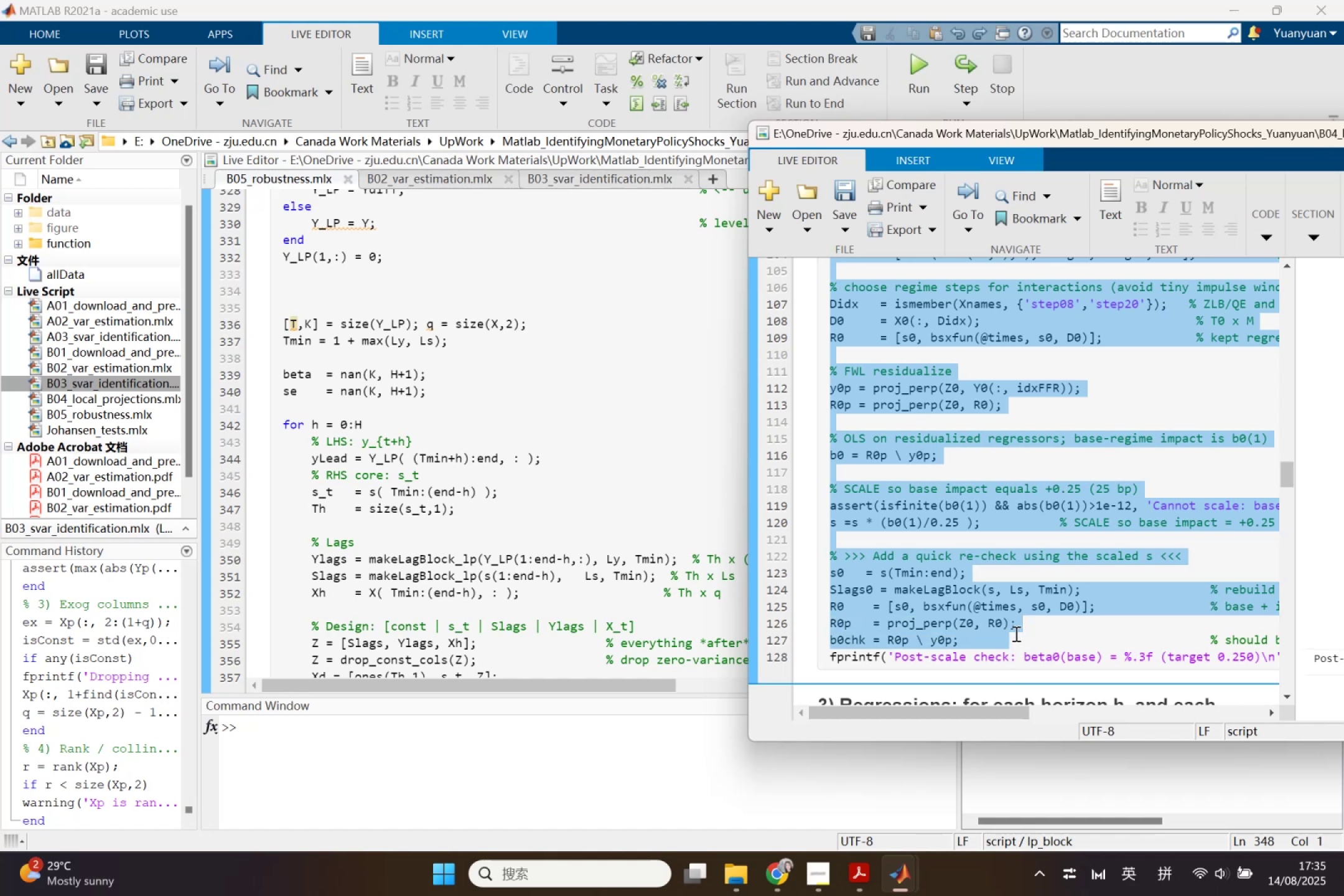 
scroll: coordinate [1120, 605], scroll_direction: down, amount: 3.0
 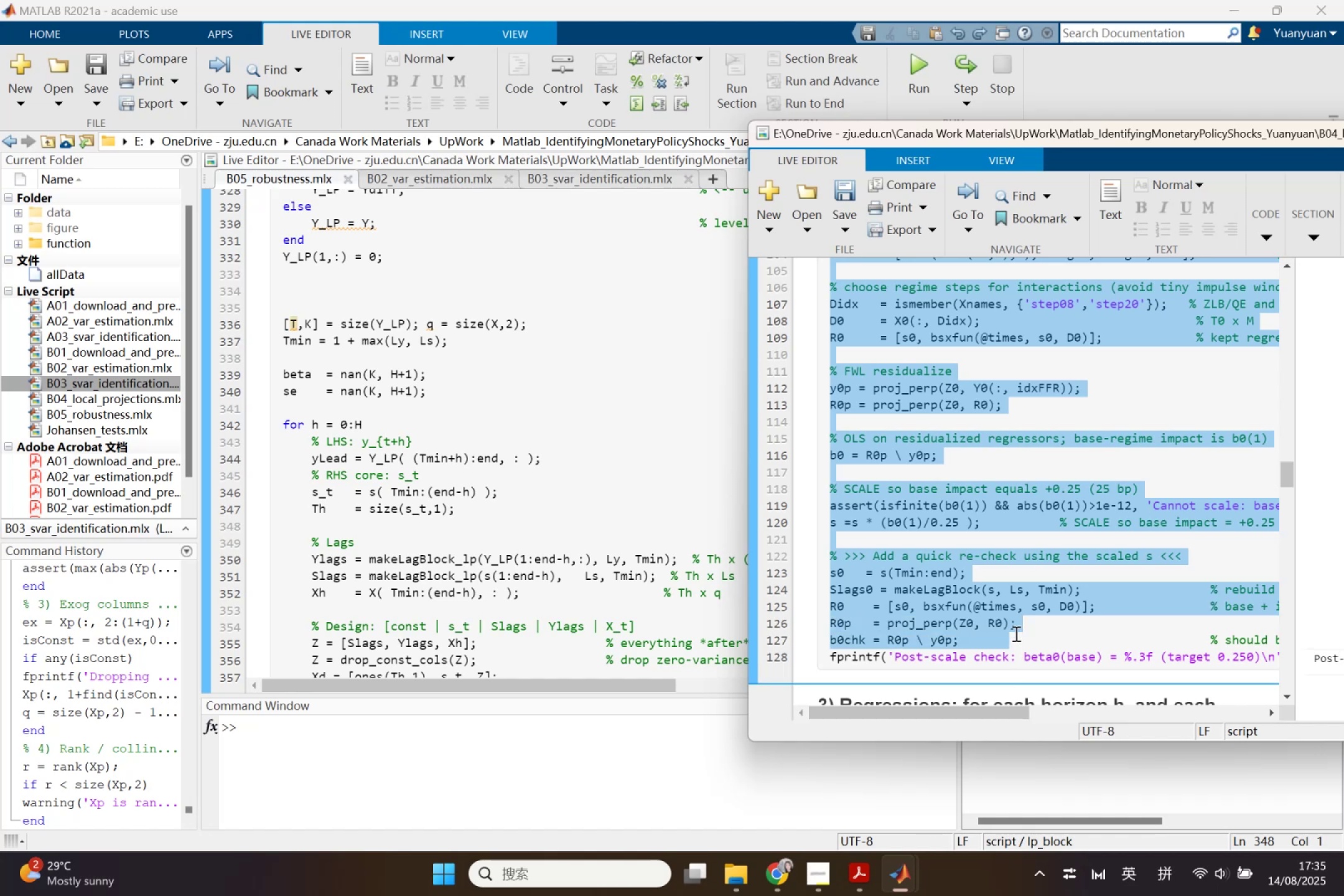 
key(Control+C)
 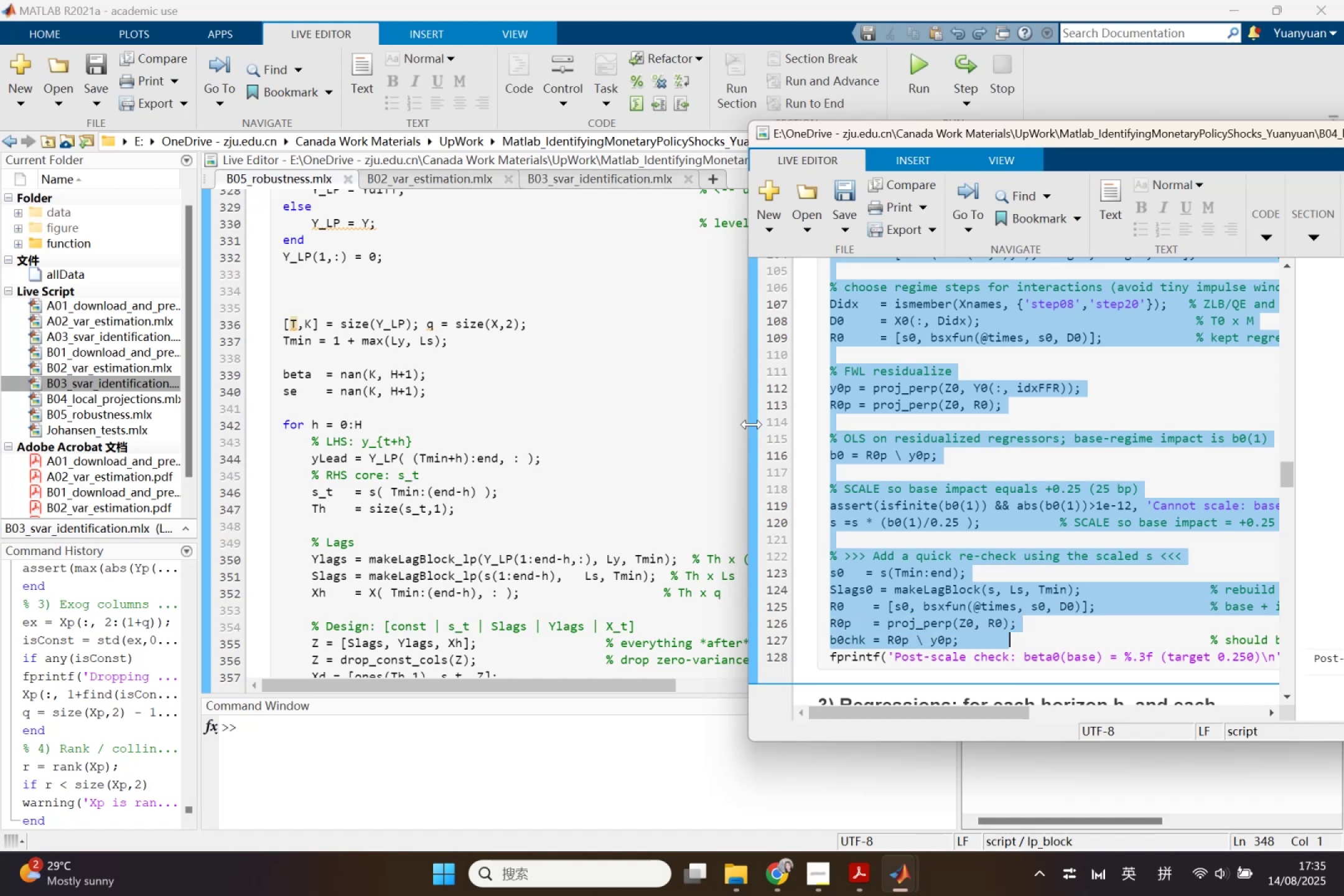 
scroll: coordinate [911, 533], scroll_direction: up, amount: 2.0
 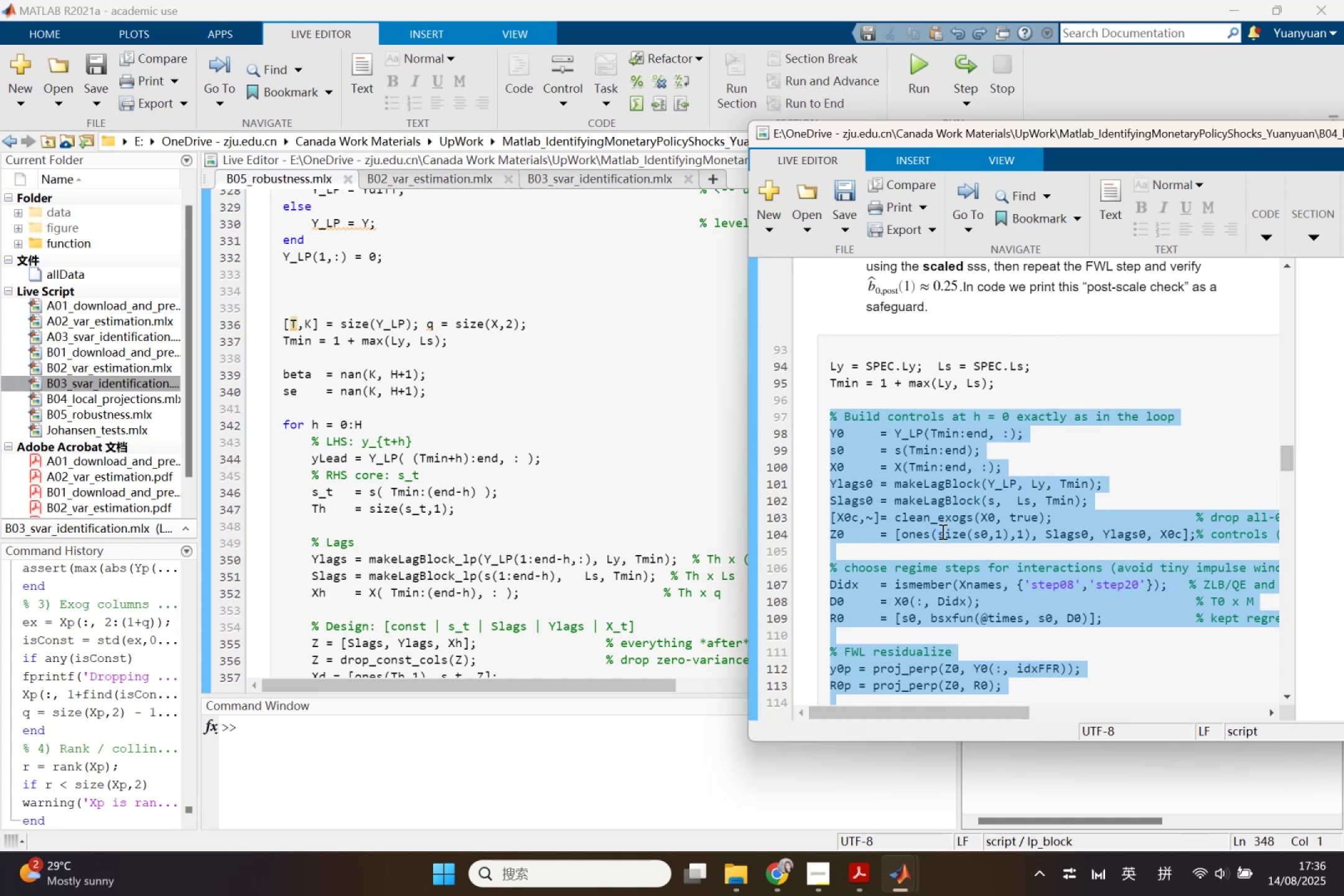 
wait(12.26)
 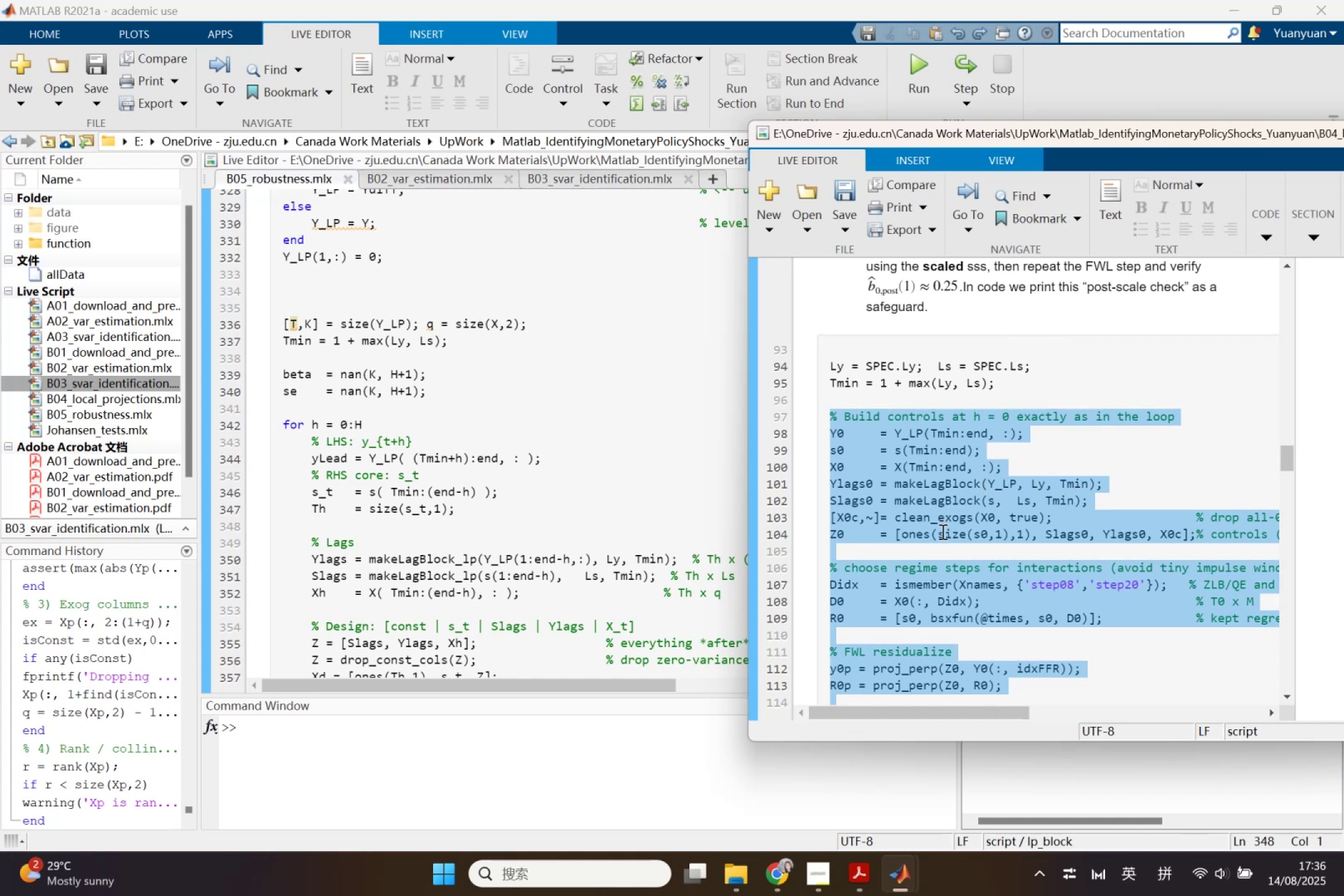 
left_click([293, 356])
 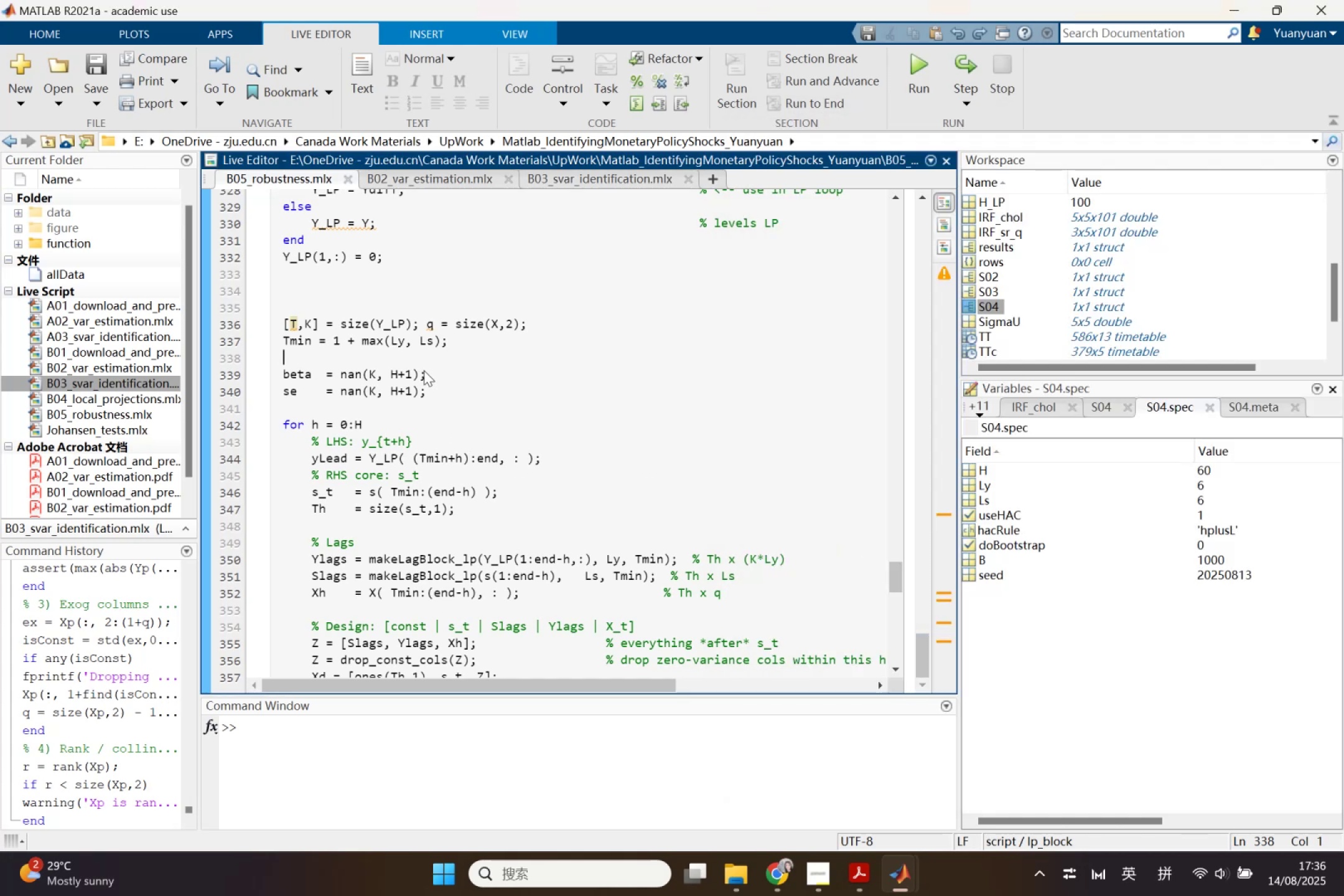 
key(Enter)
 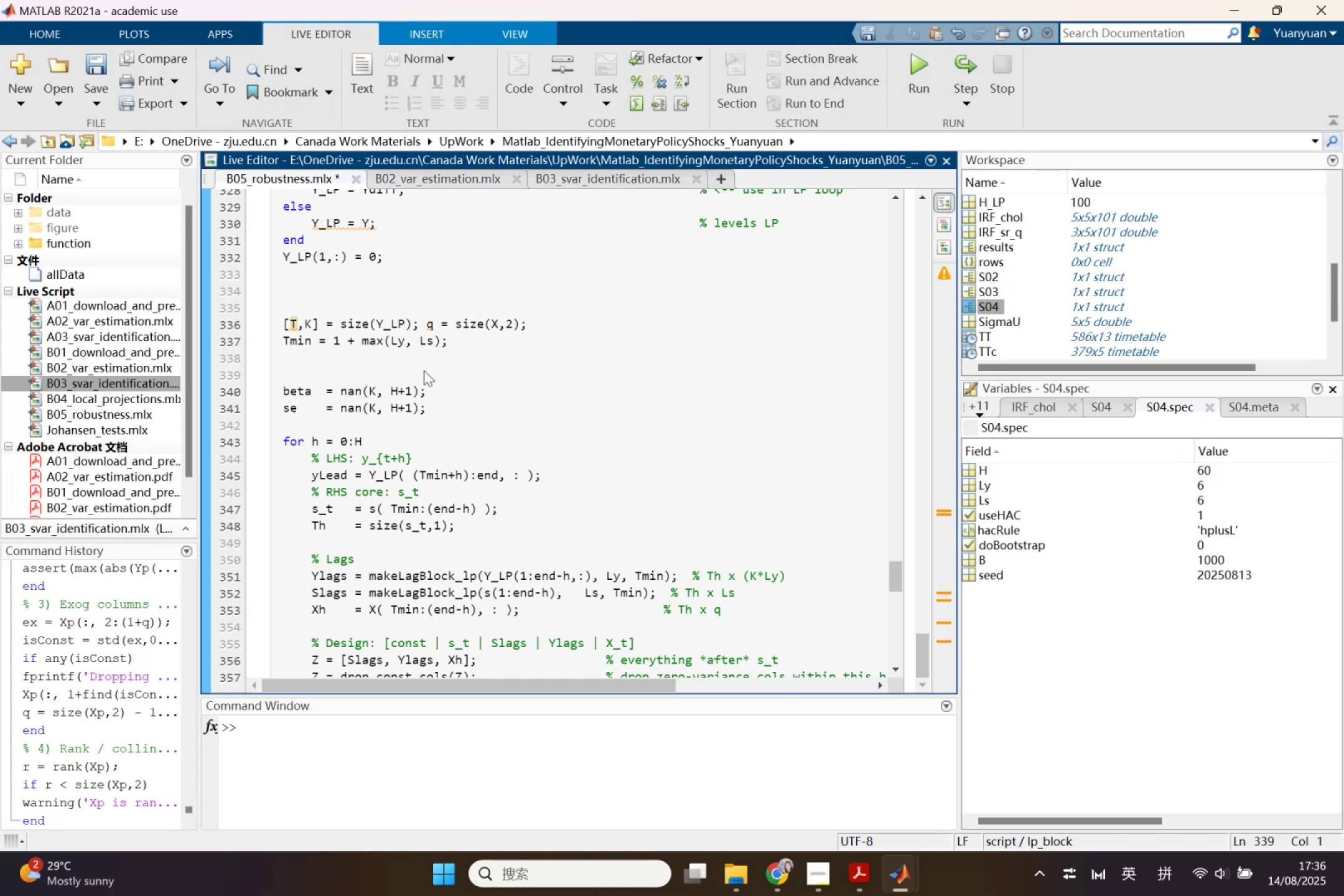 
key(ArrowUp)
 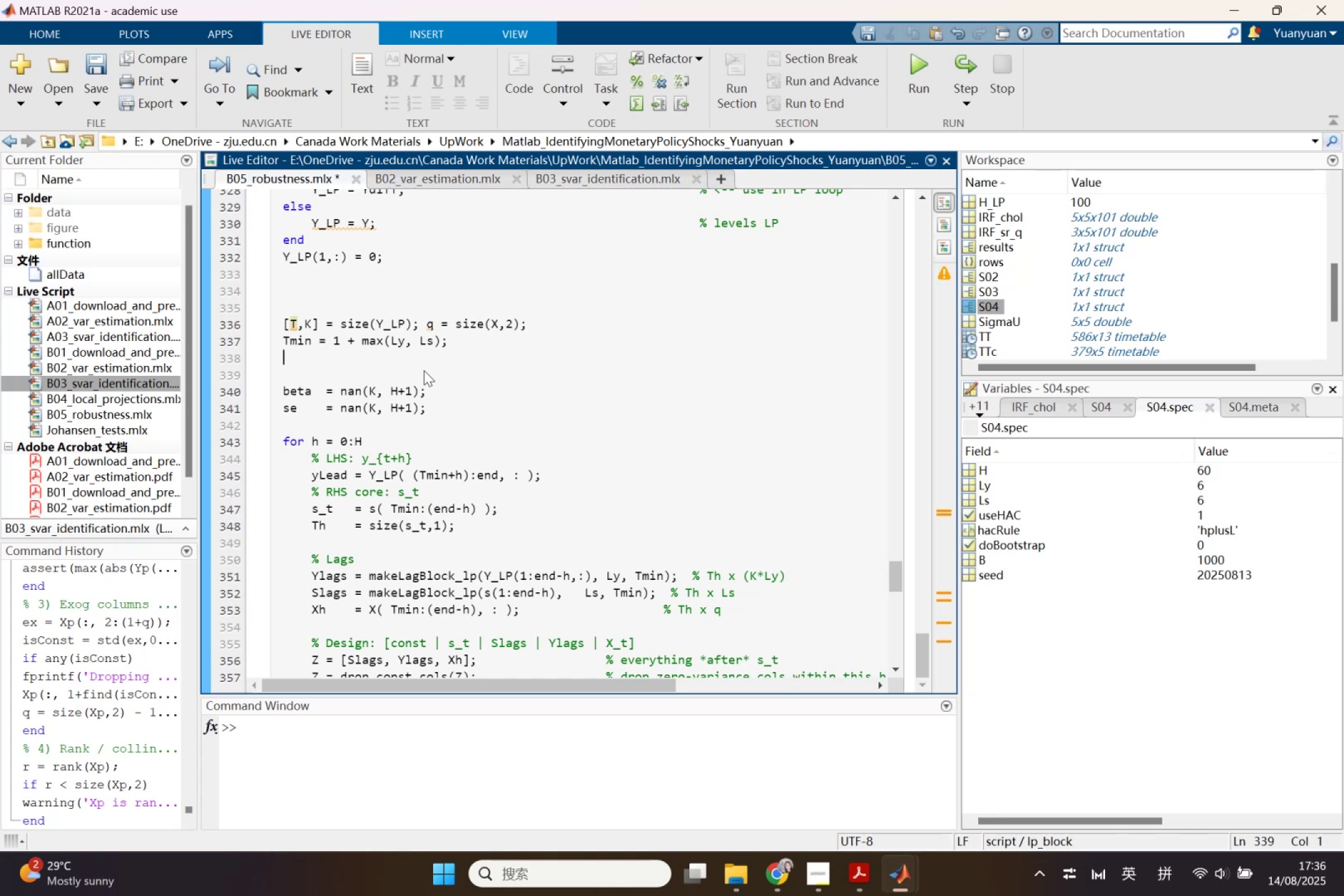 
key(Control+V)
 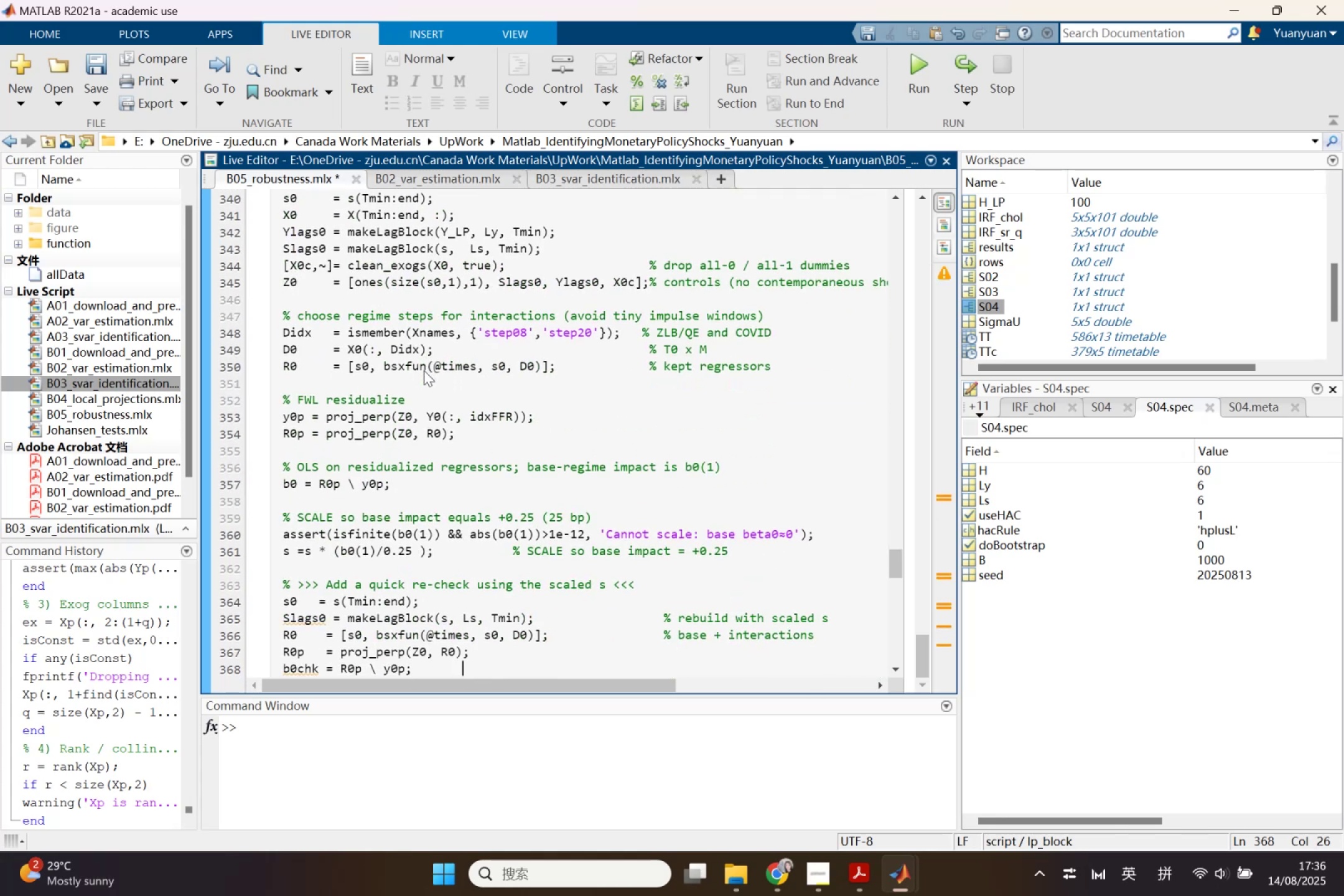 
key(Enter)
 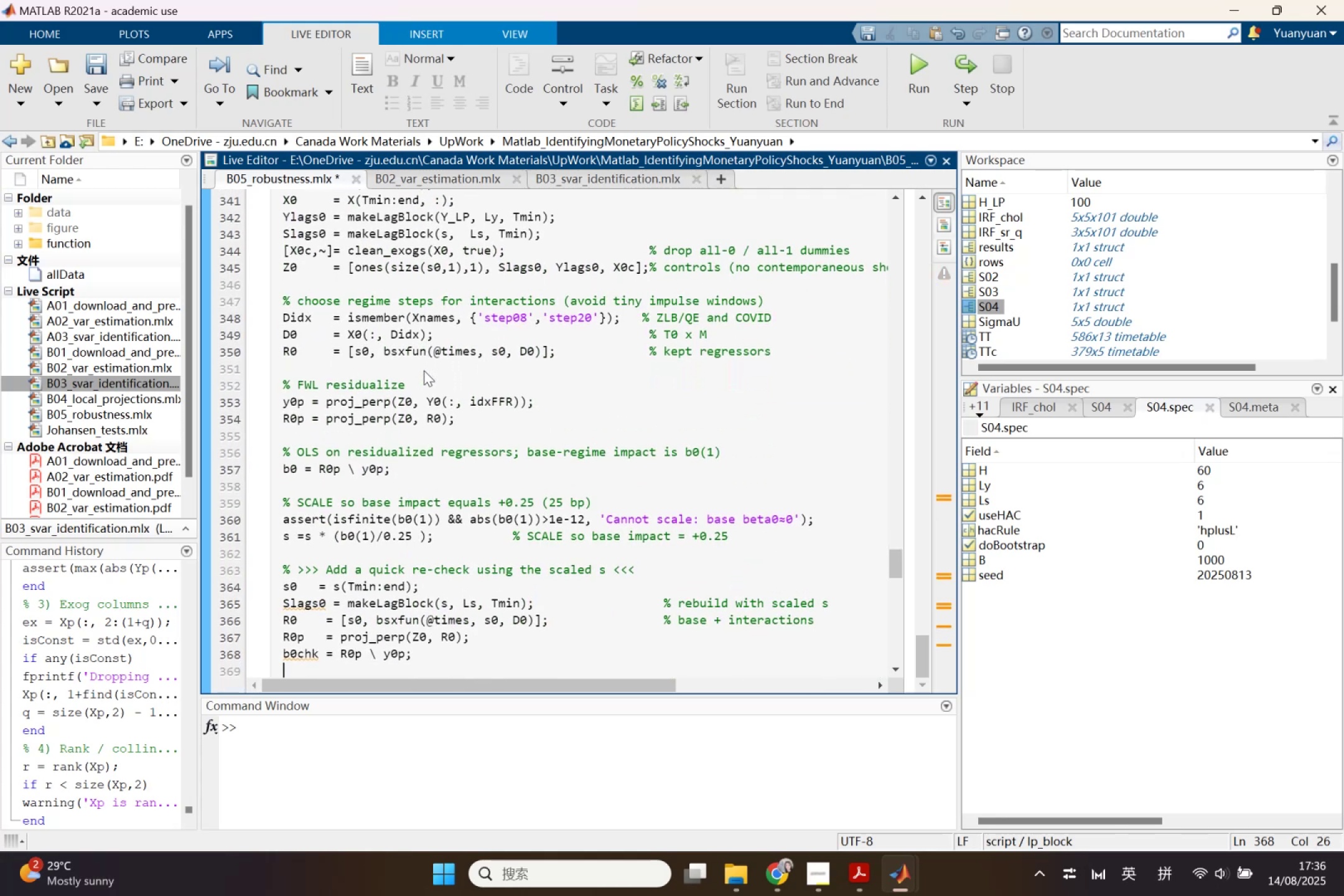 
key(Enter)
 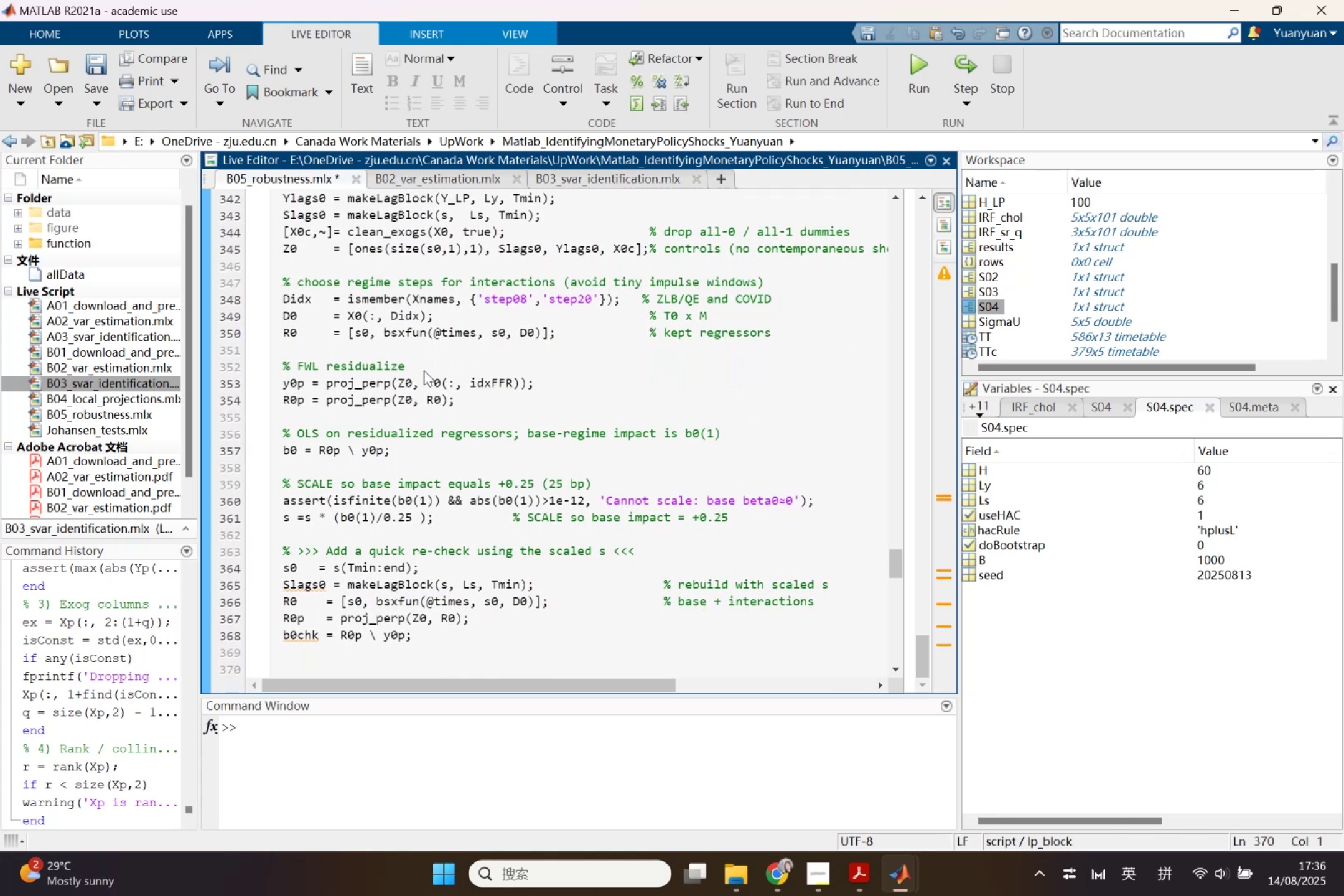 
scroll: coordinate [465, 415], scroll_direction: down, amount: 3.0
 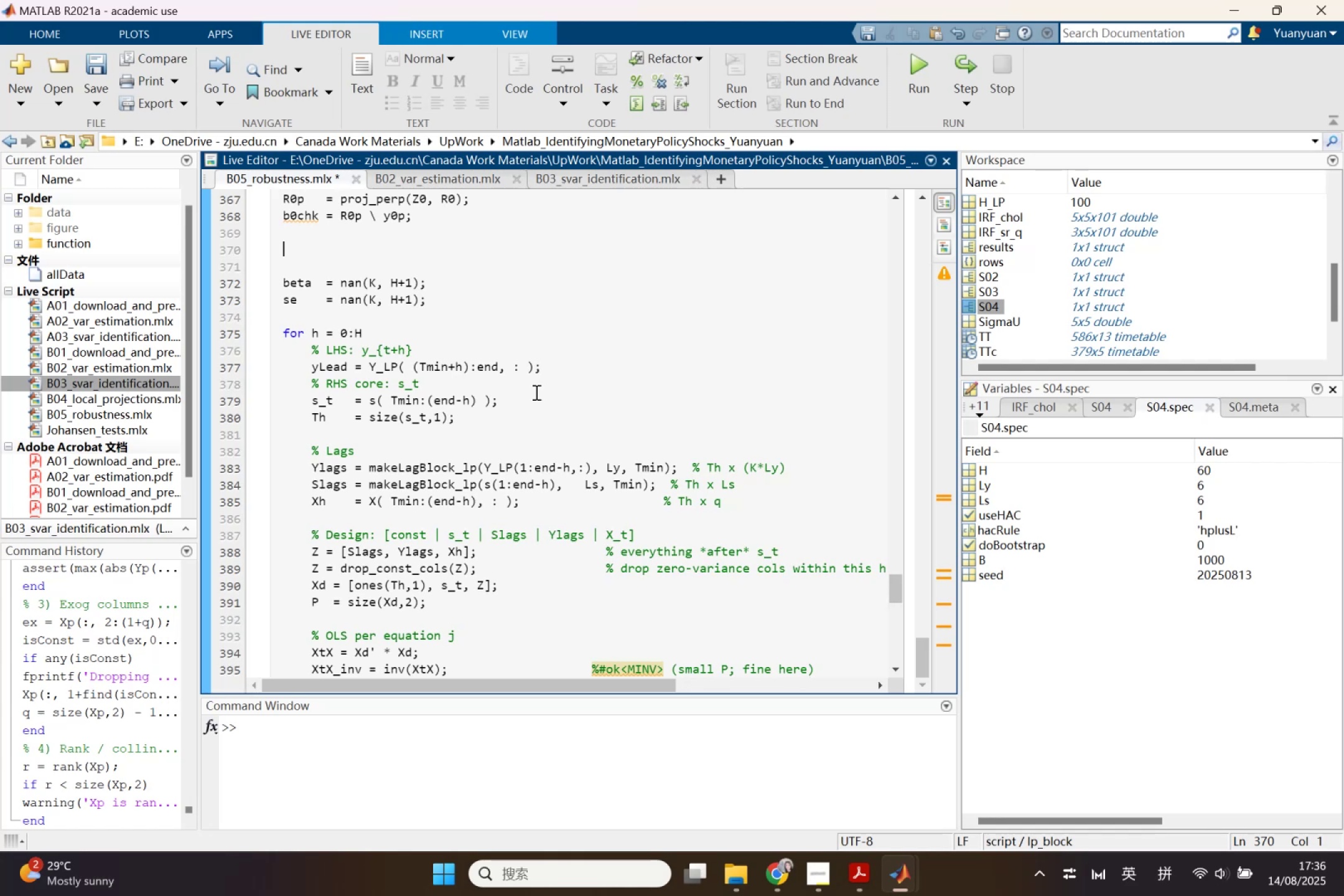 
wait(10.43)
 